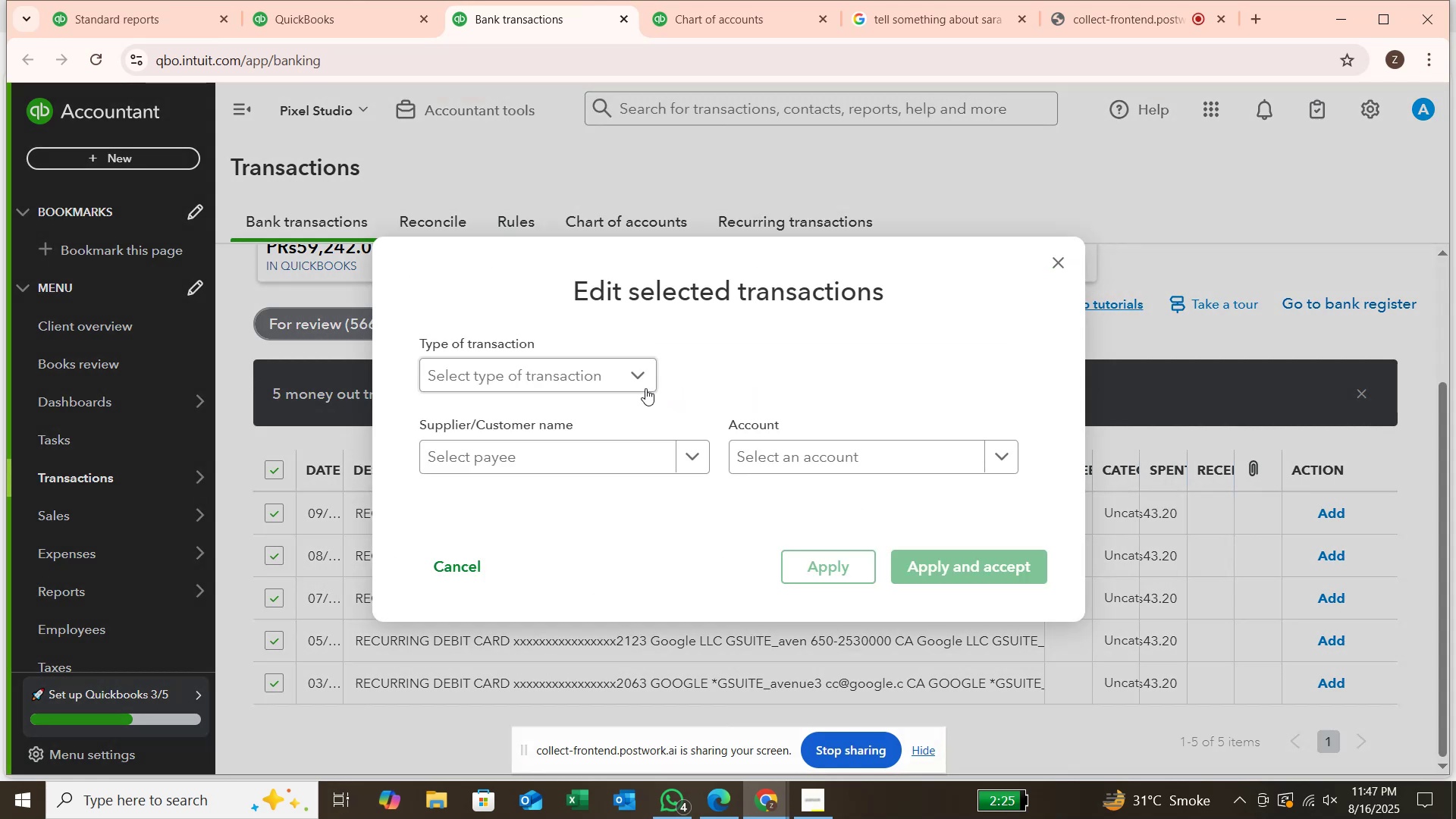 
left_click([639, 383])
 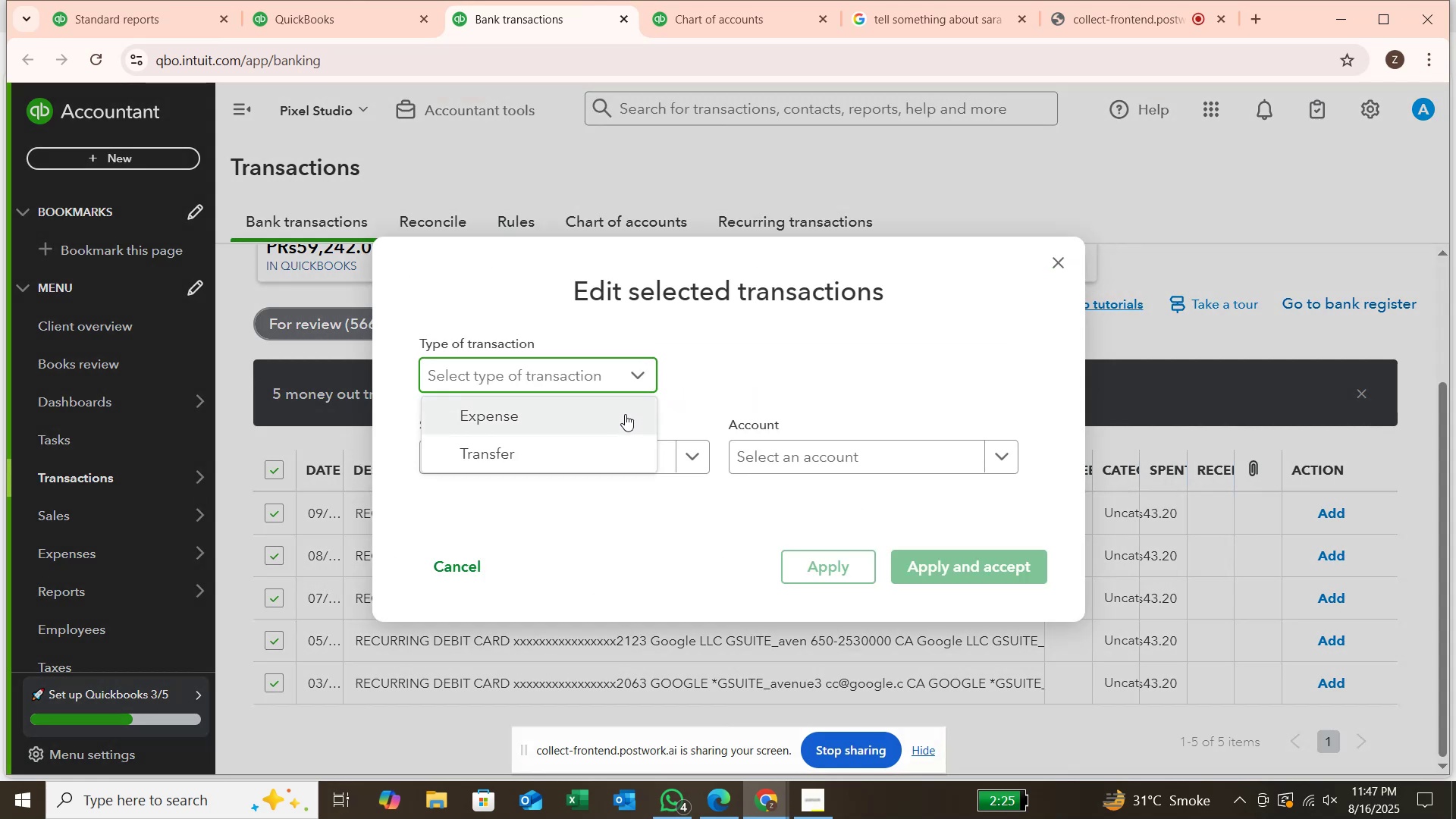 
left_click([624, 416])
 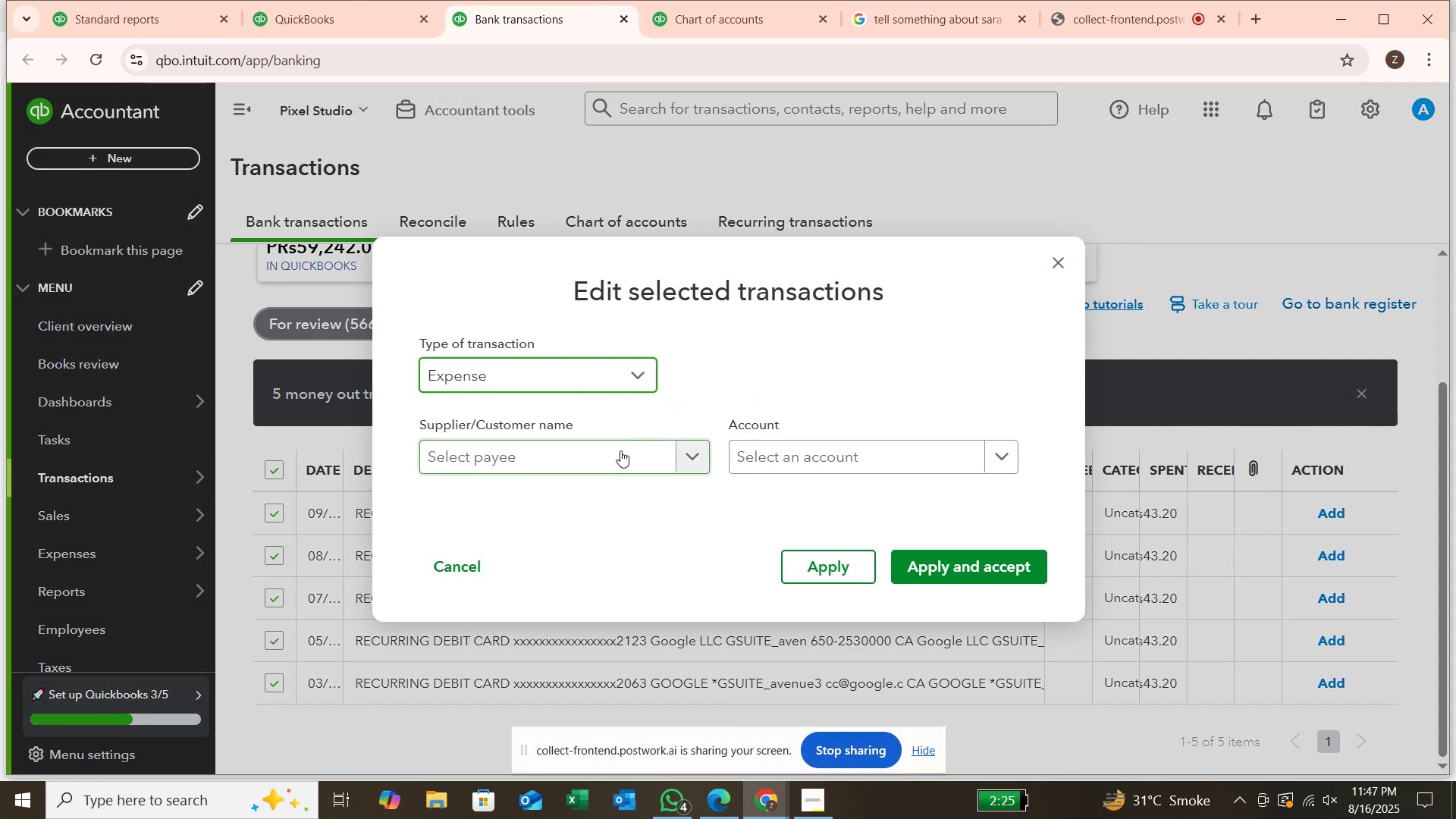 
left_click([620, 450])
 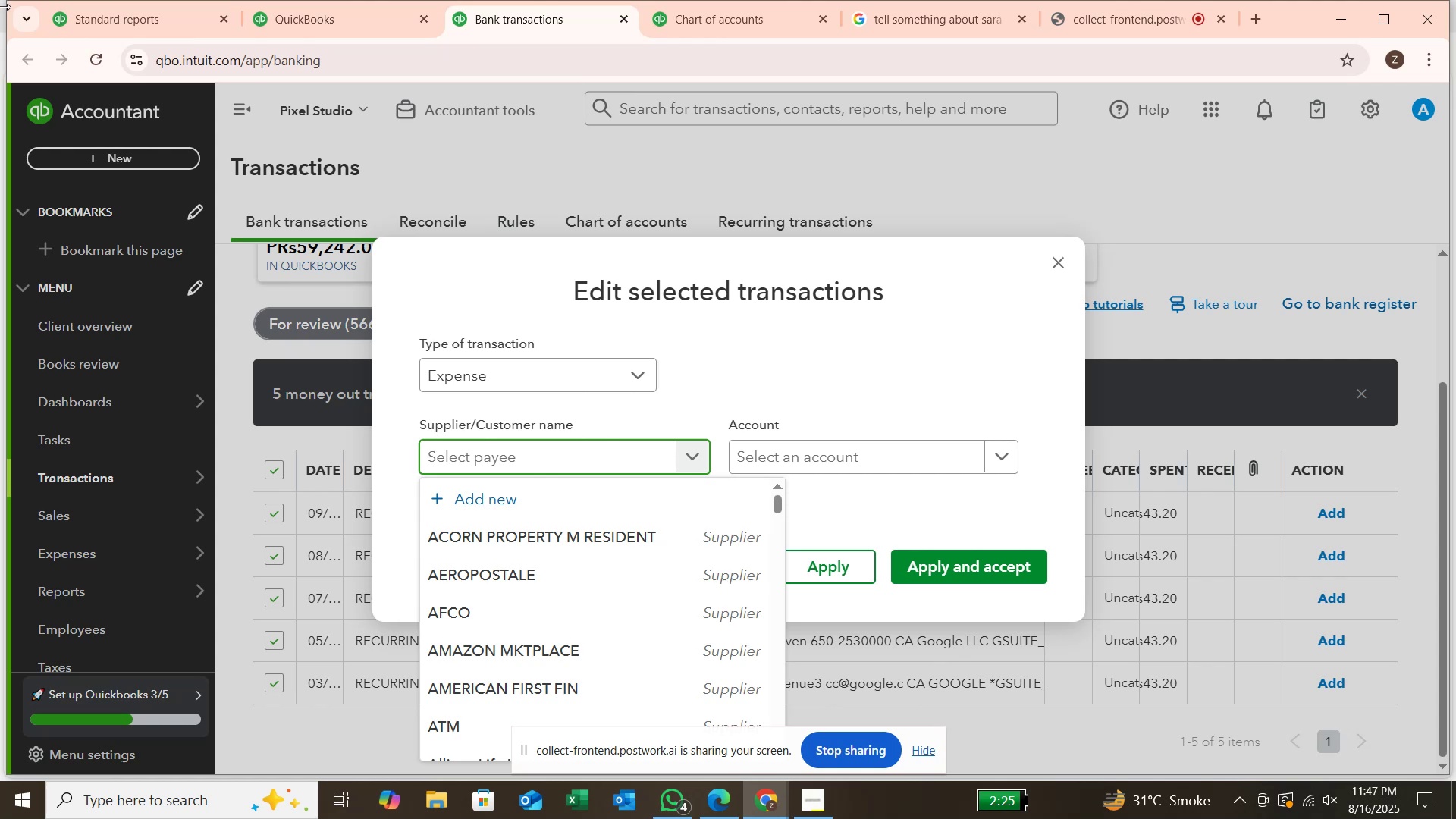 
wait(16.07)
 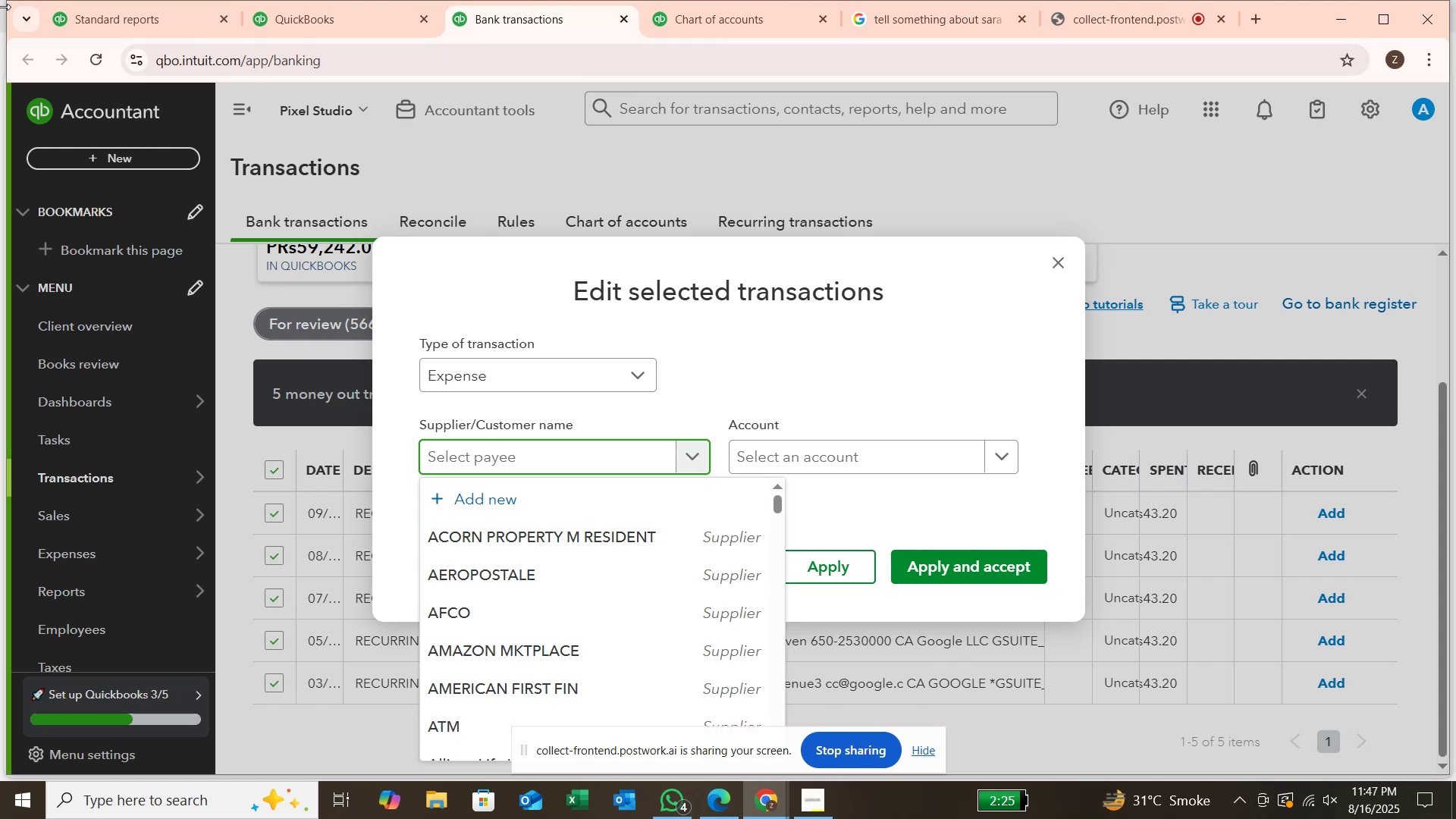 
type(GOOGLW)
key(Backspace)
type(E SUITE)
 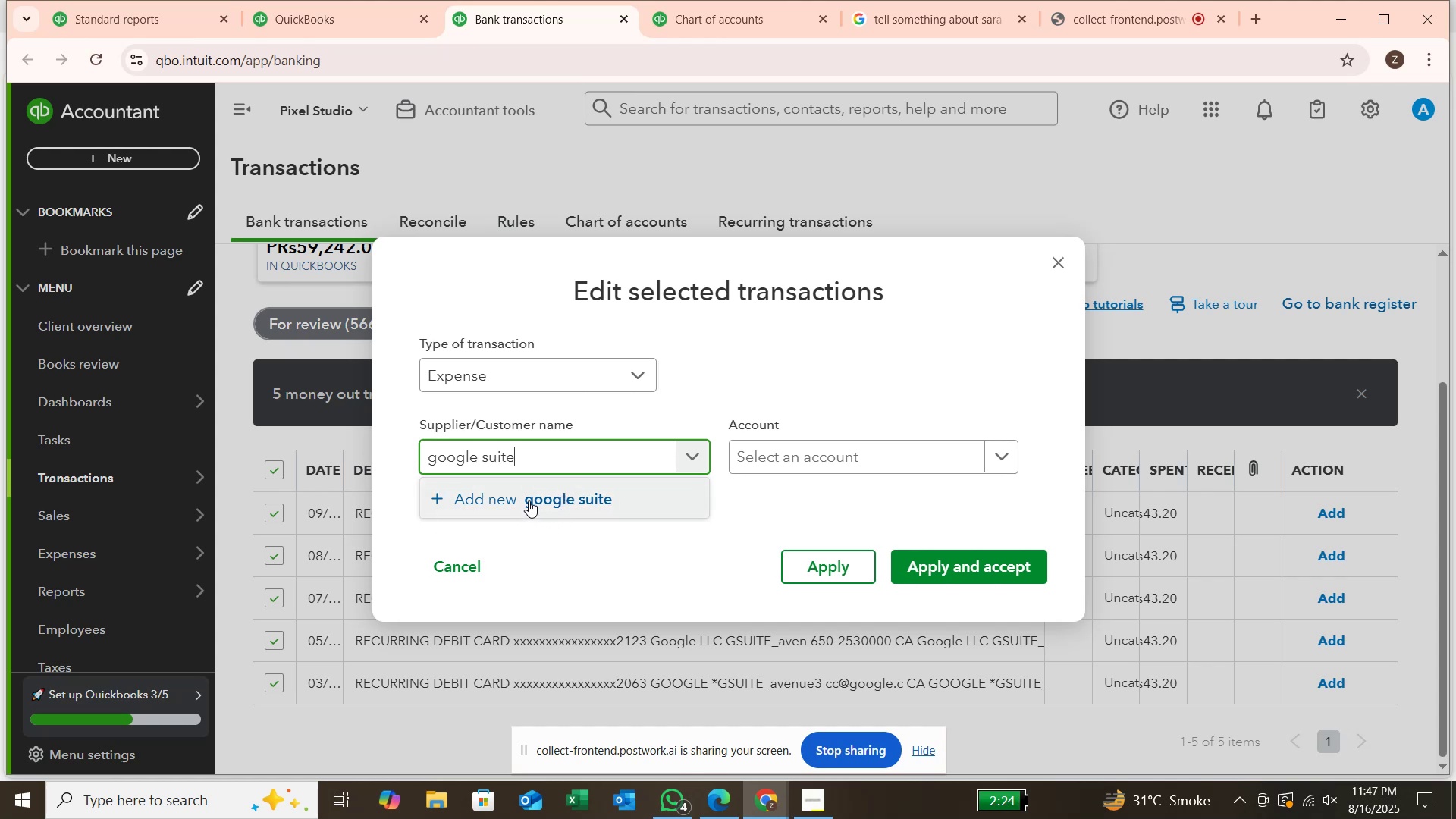 
wait(6.23)
 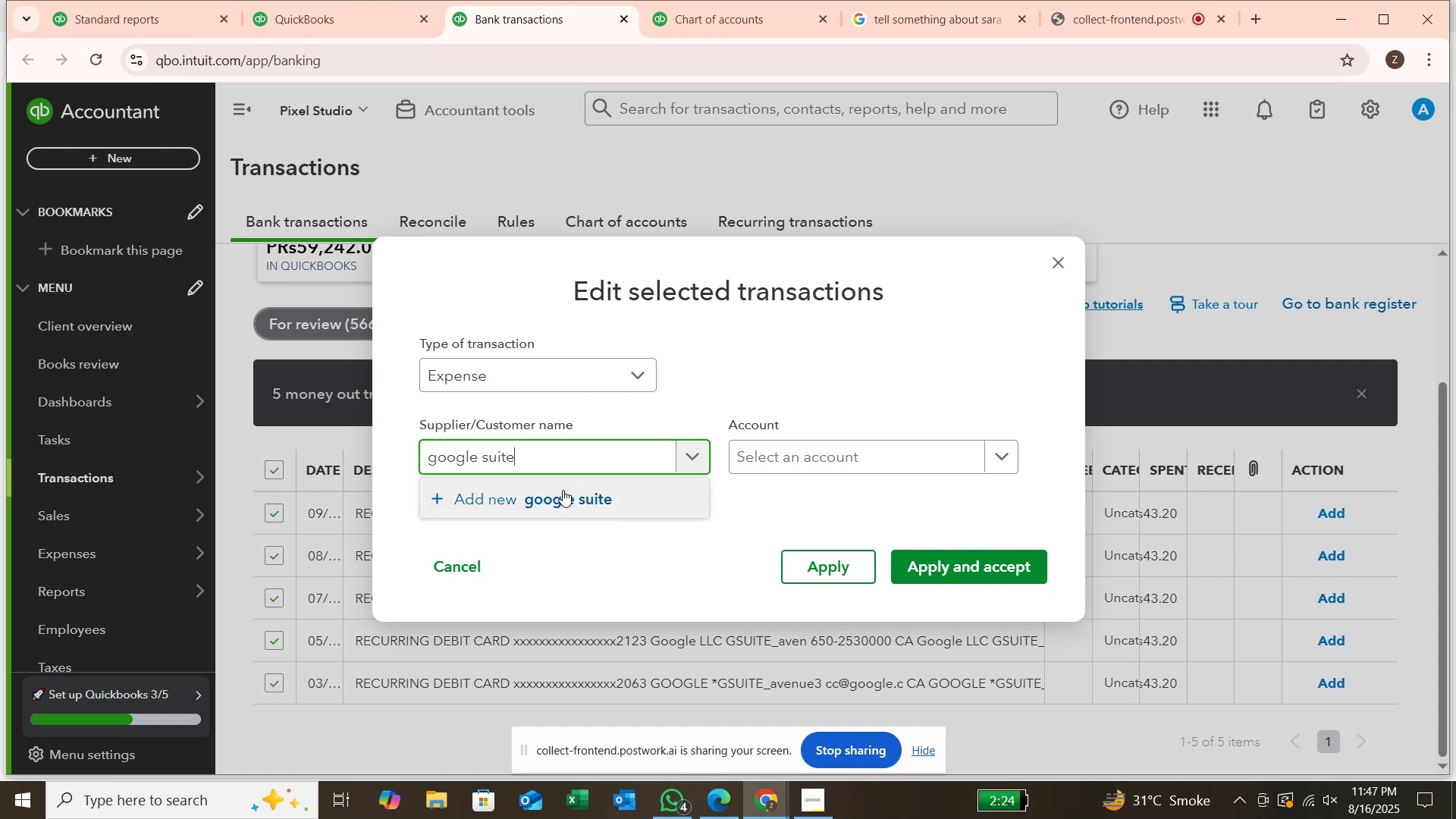 
left_click([486, 453])
 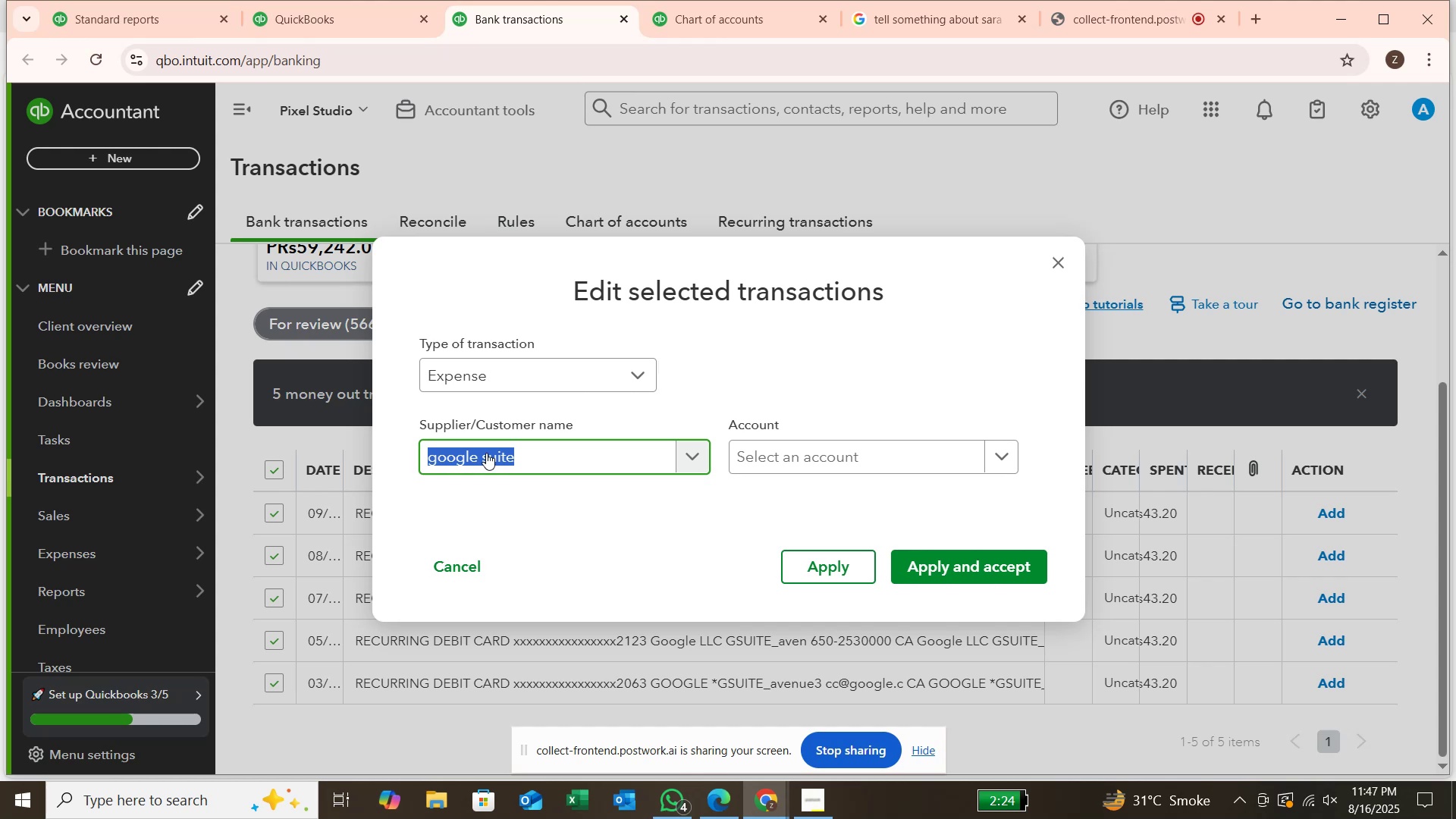 
double_click([486, 453])
 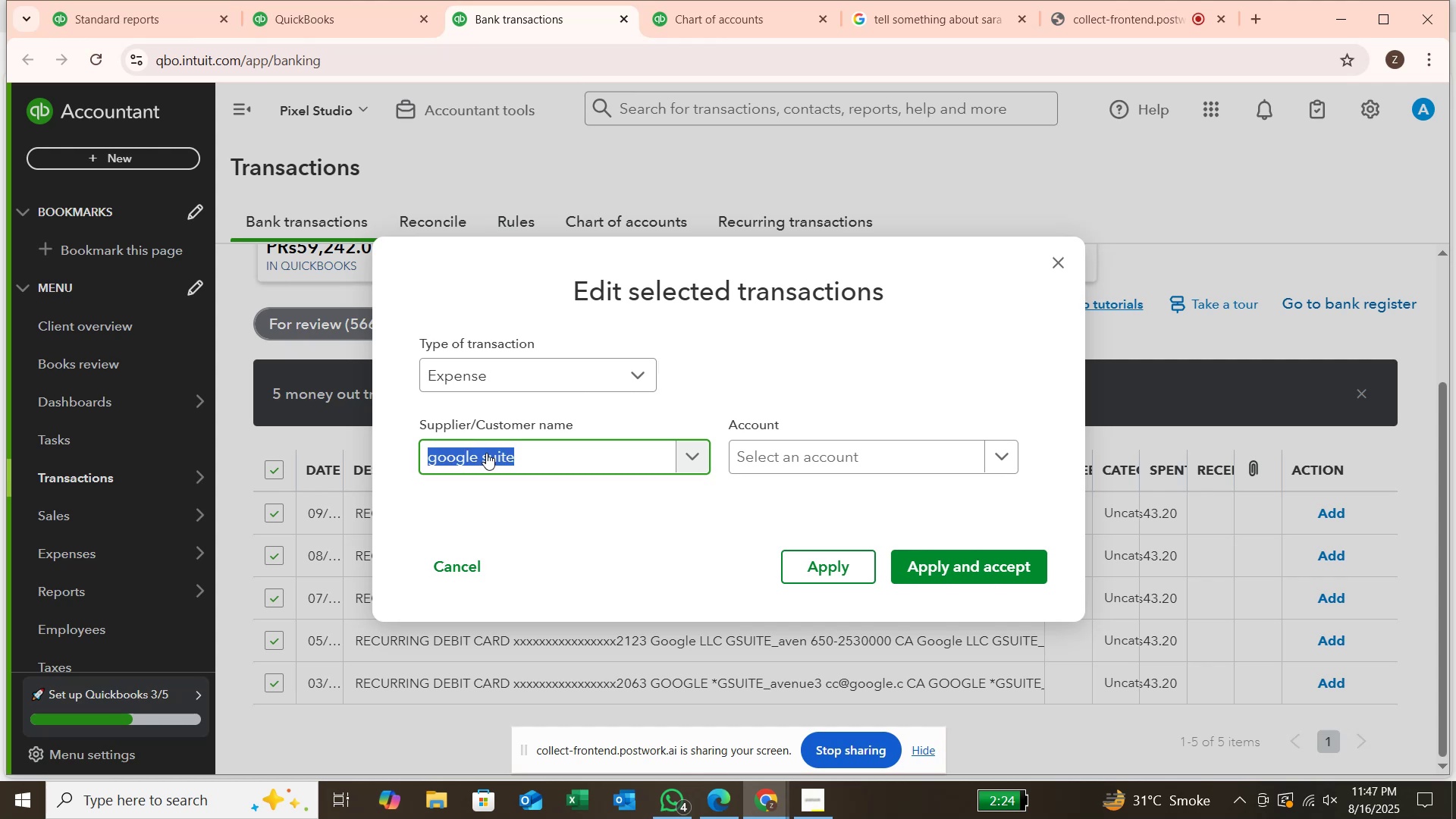 
left_click([486, 453])
 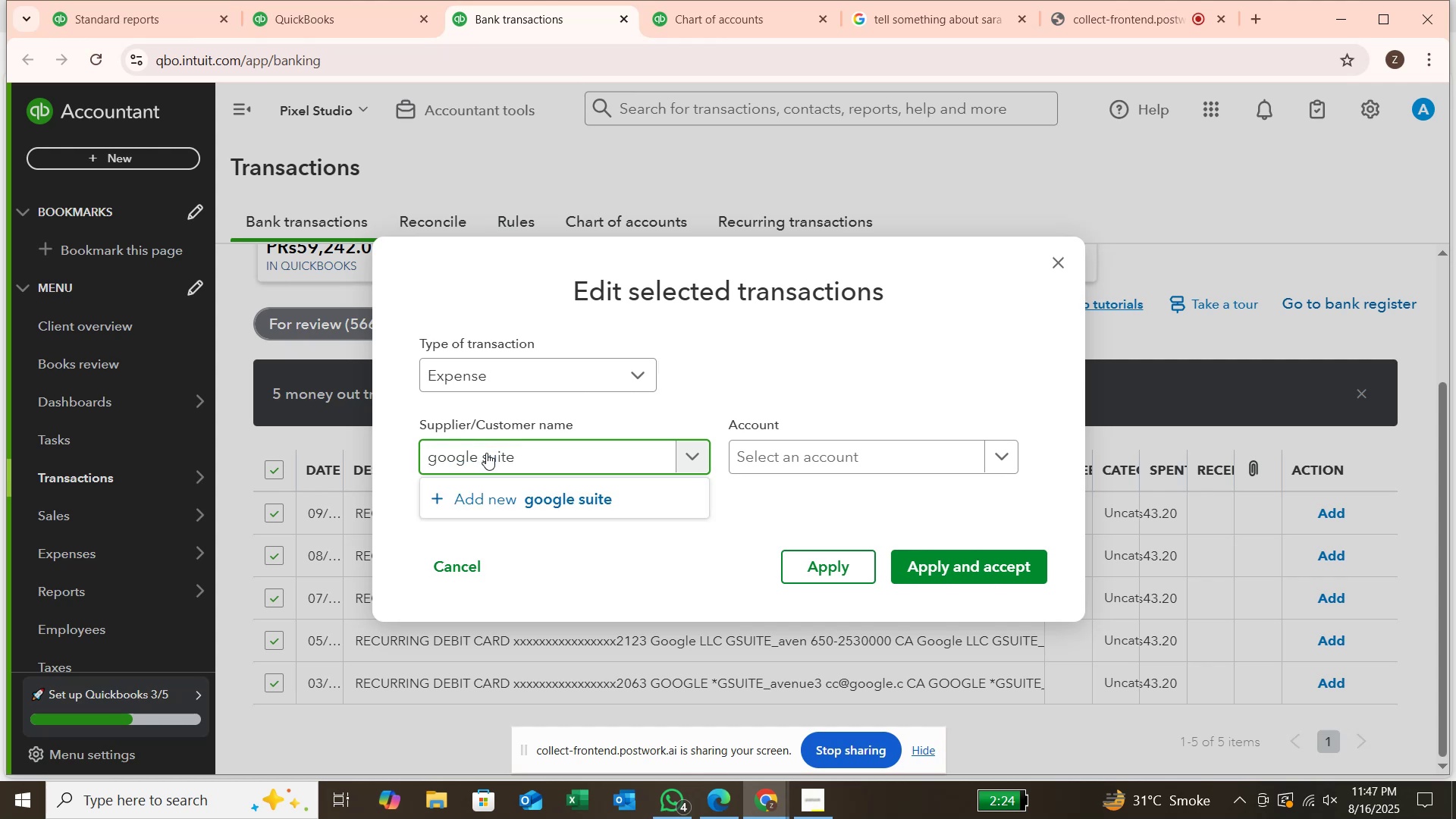 
key(ArrowLeft)
 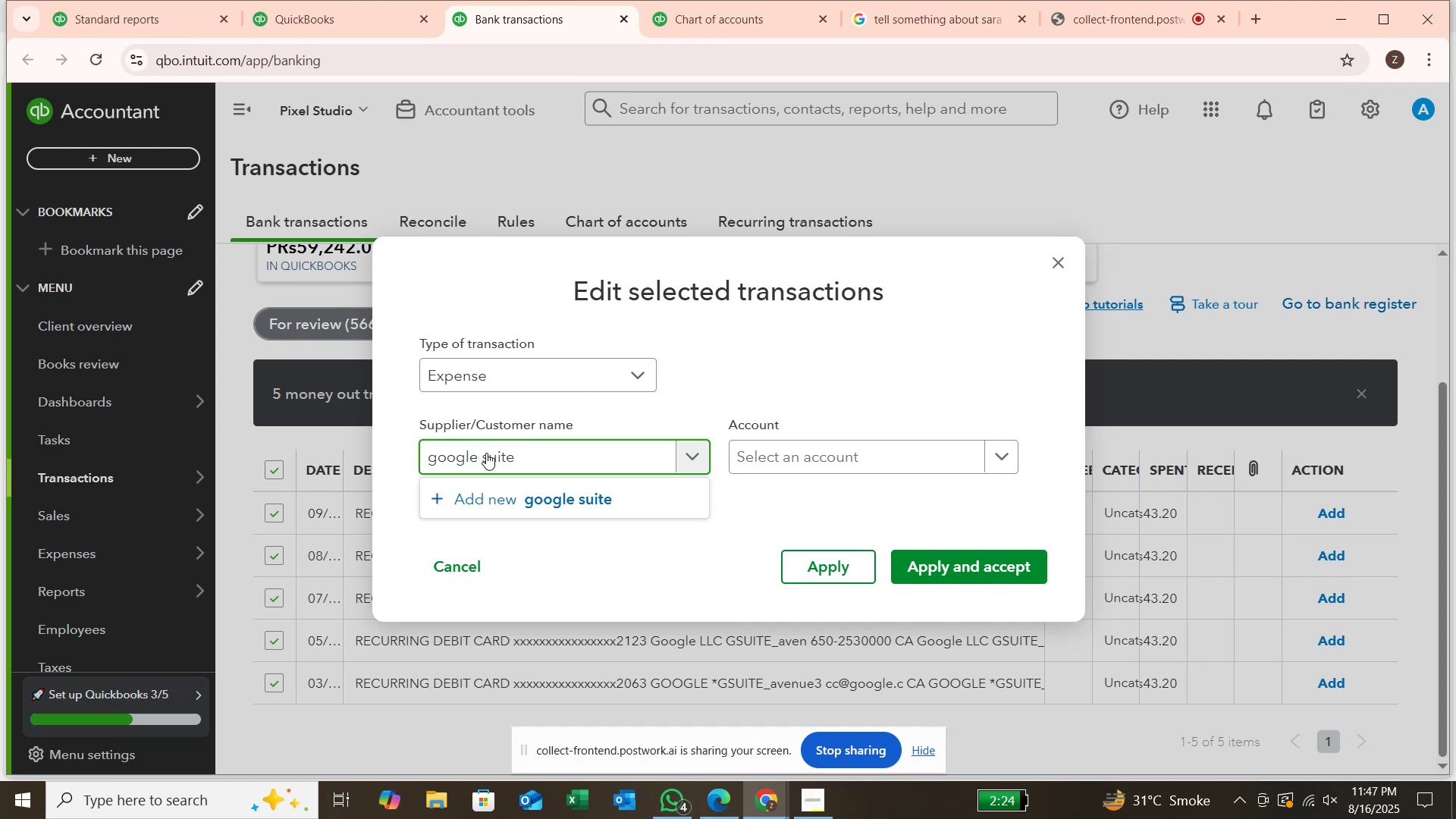 
key(G)
 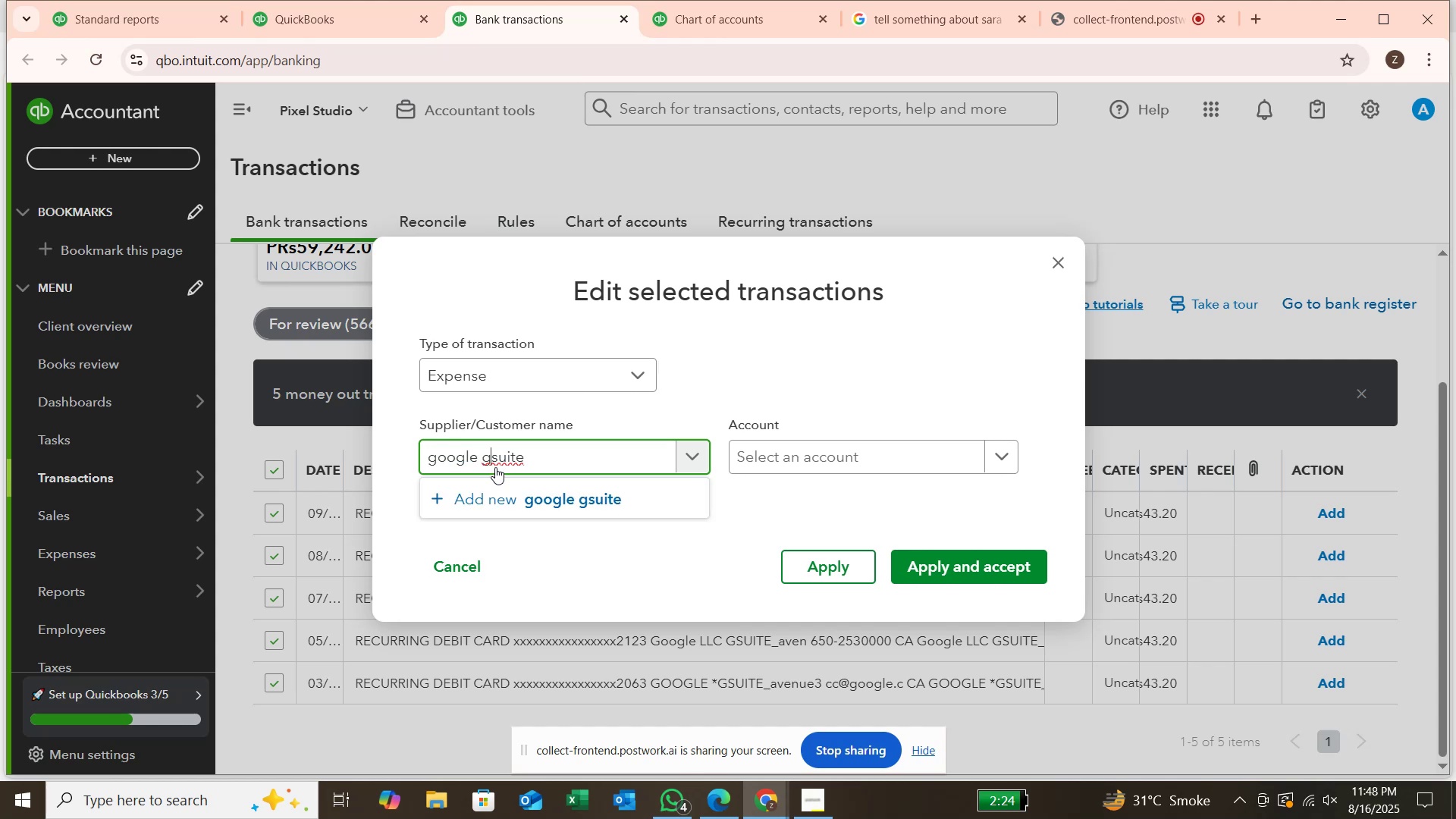 
left_click([532, 451])
 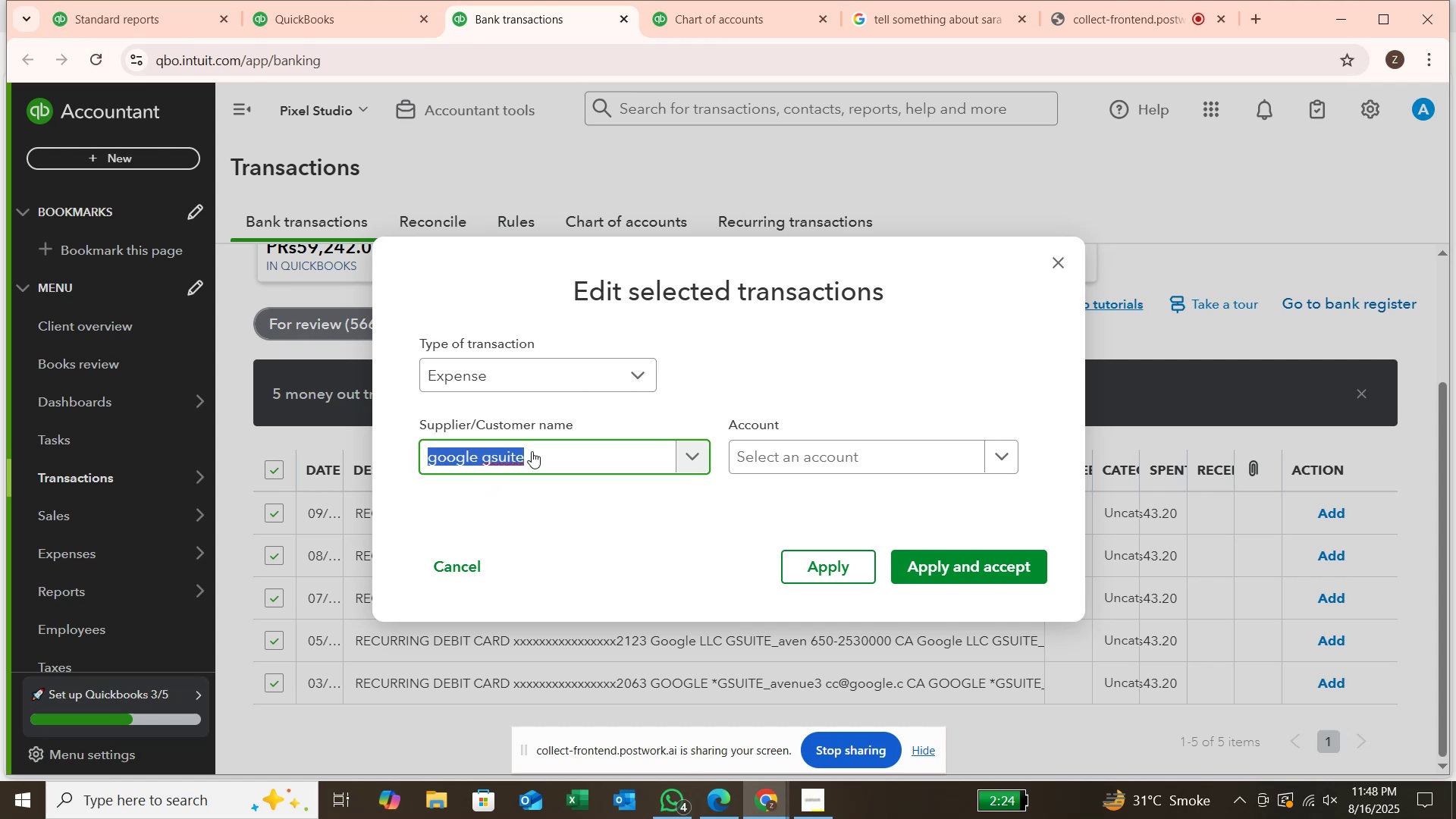 
hold_key(key=Backspace, duration=0.53)
 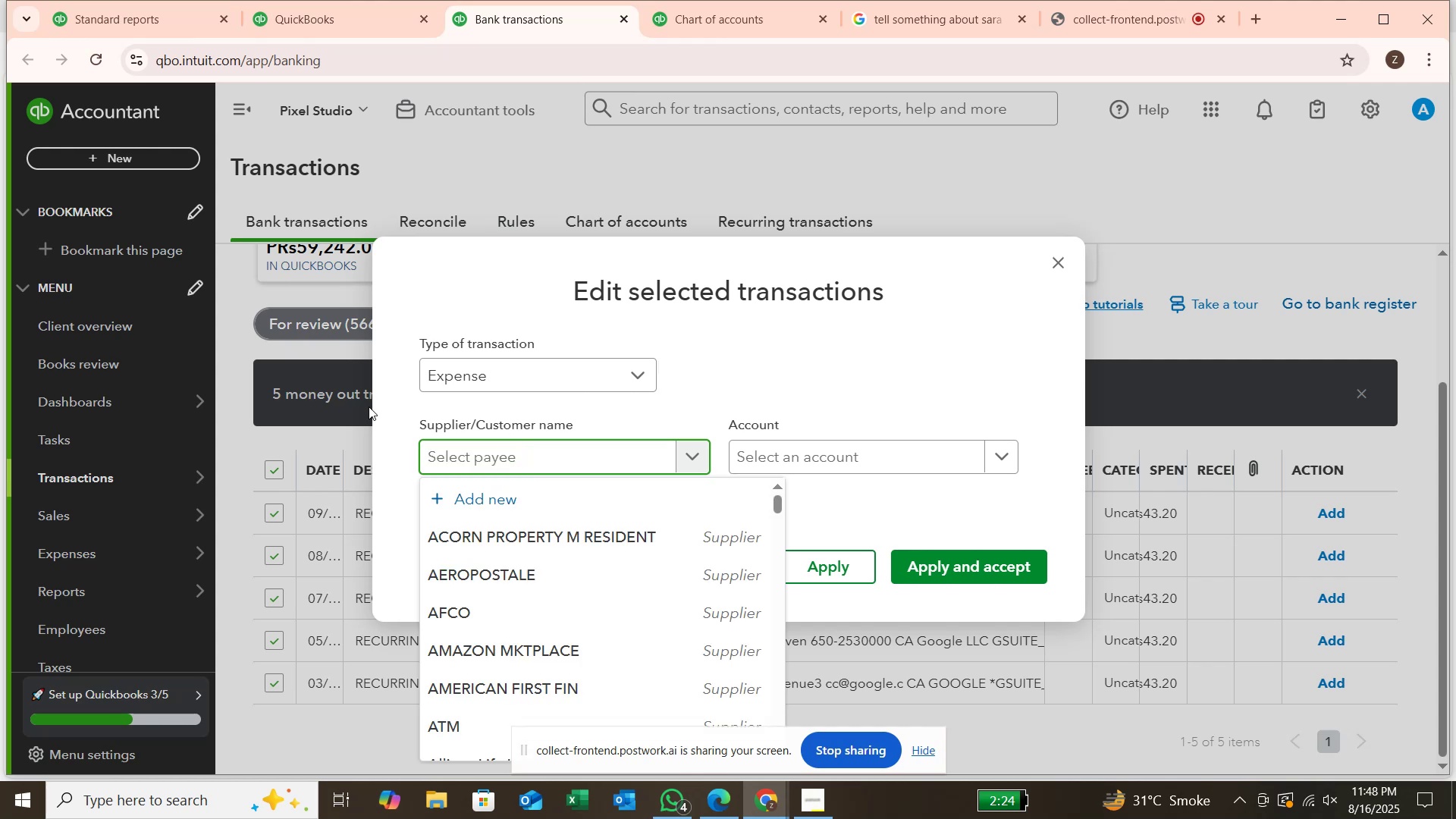 
hold_key(key=CapsLock, duration=0.5)
 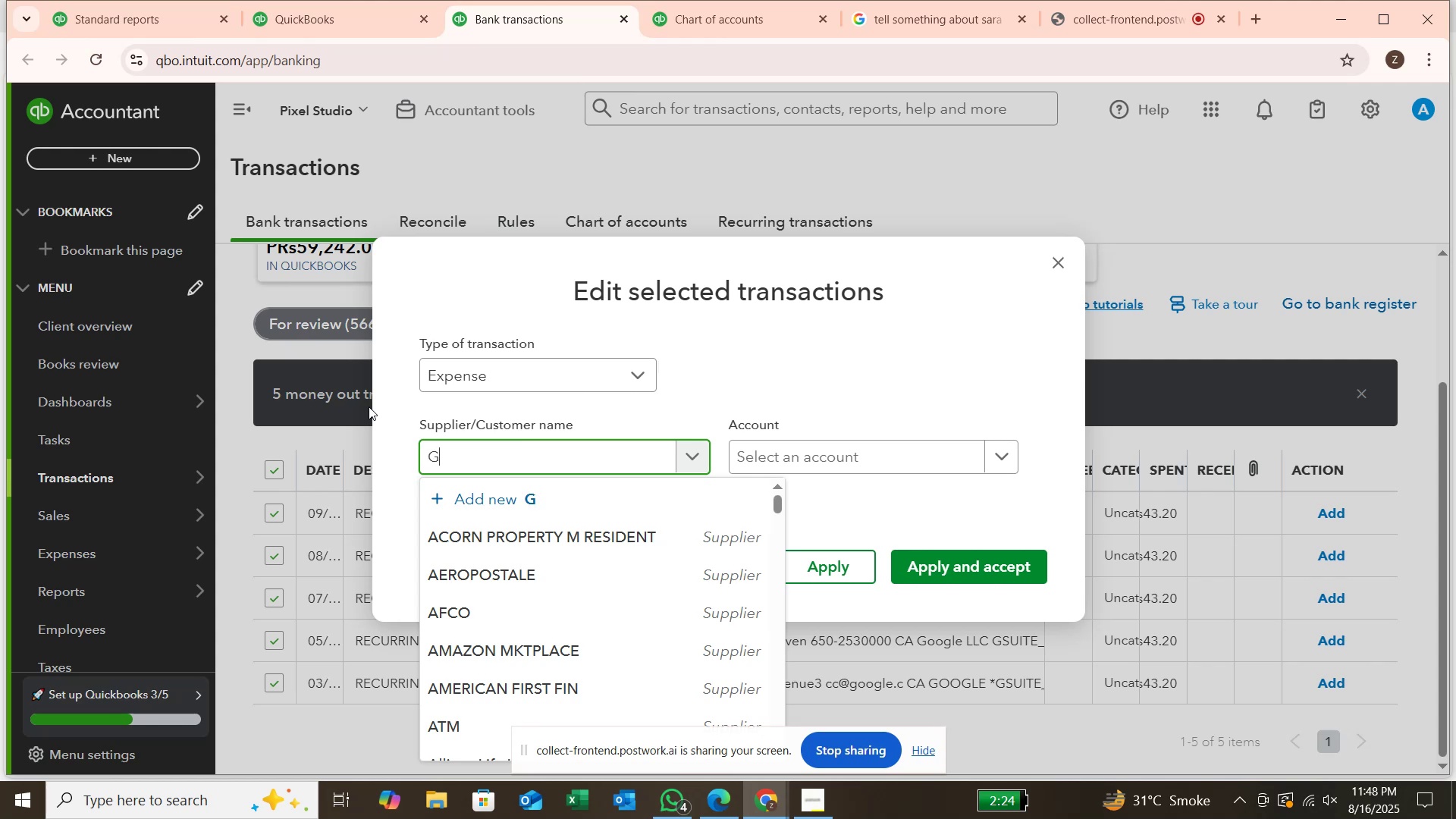 
type(Google gsuite)
 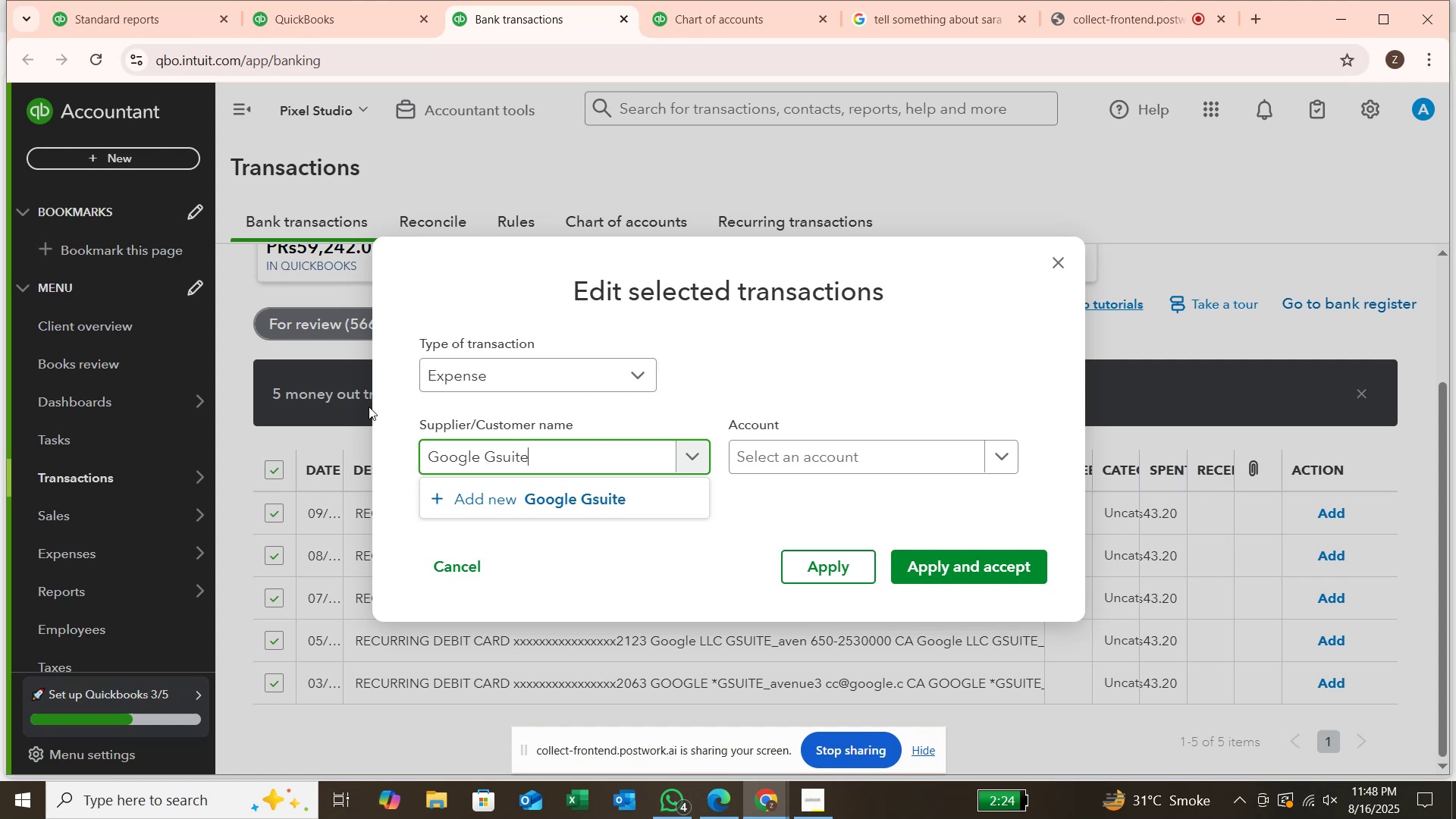 
hold_key(key=CapsLock, duration=1.17)
 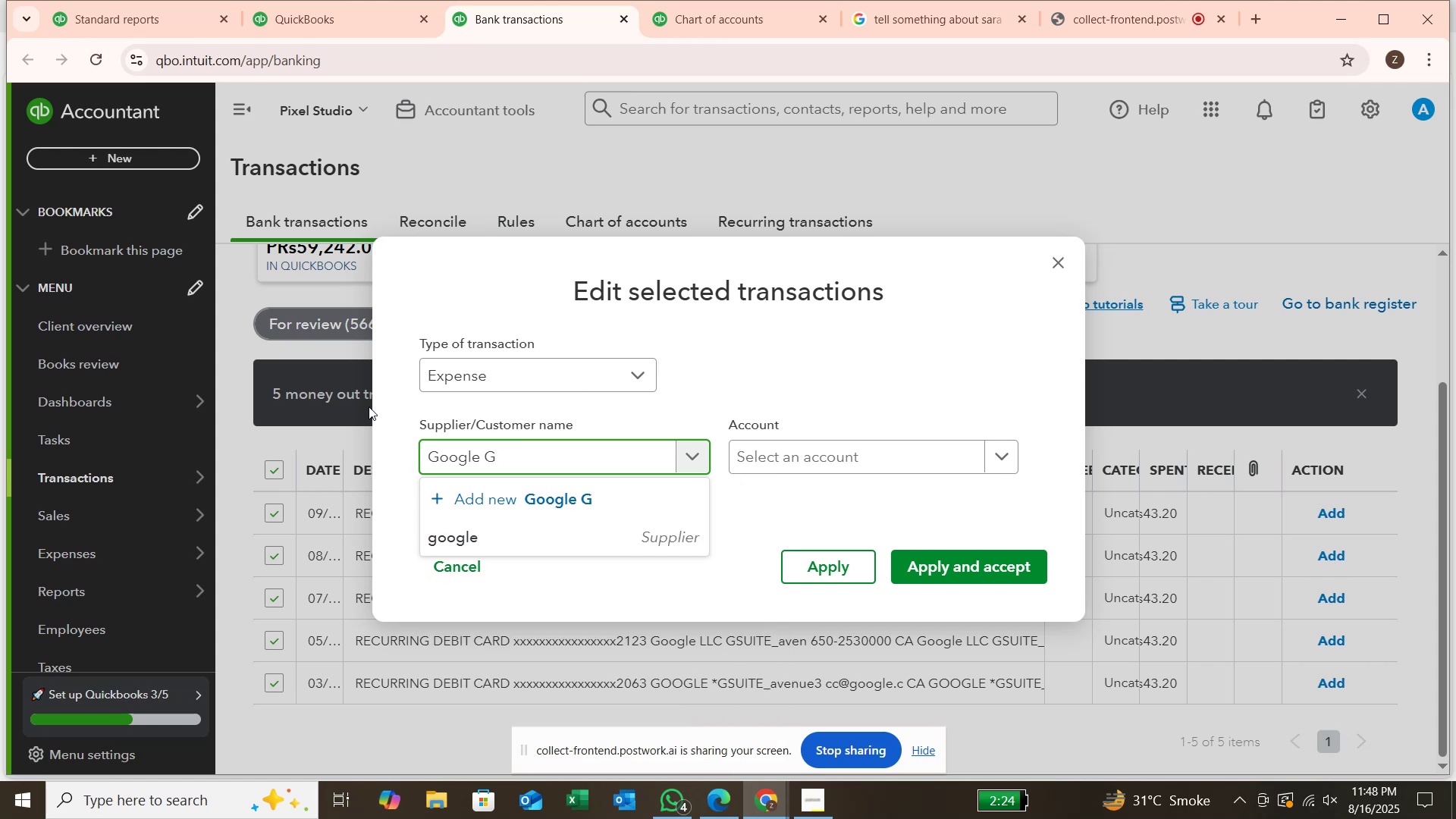 
hold_key(key=CapsLock, duration=0.42)
 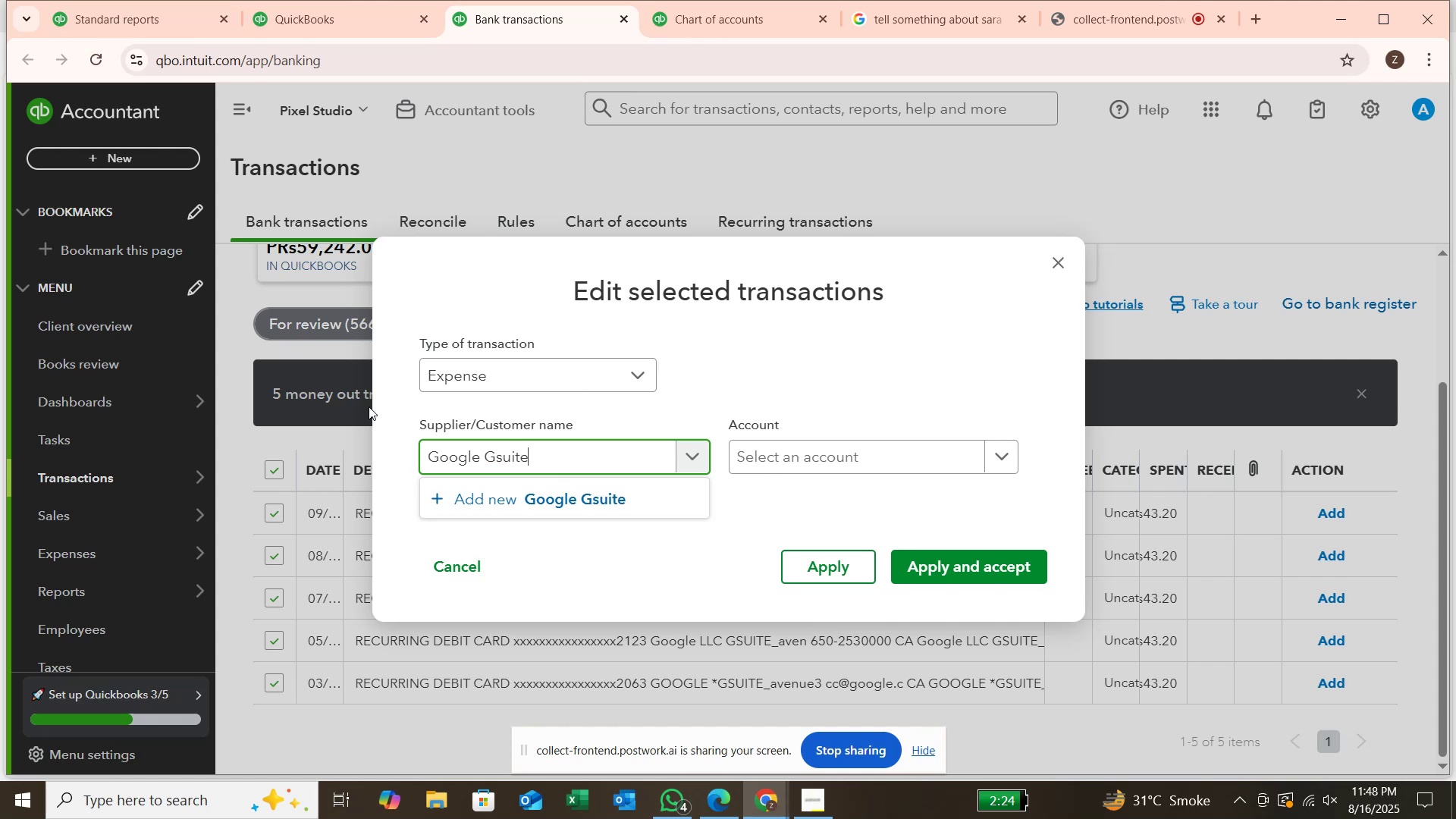 
key(Enter)
 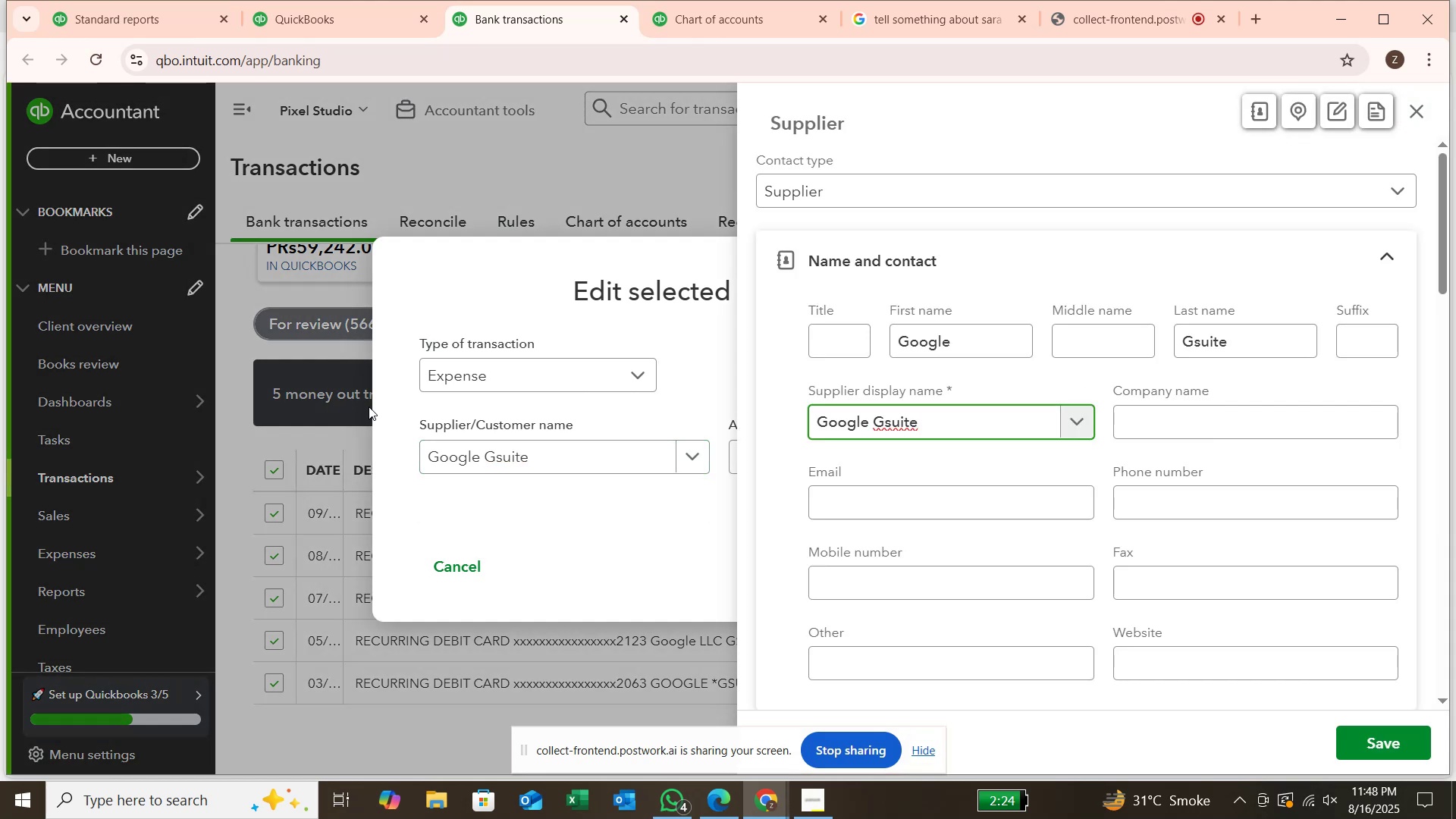 
key(Enter)
 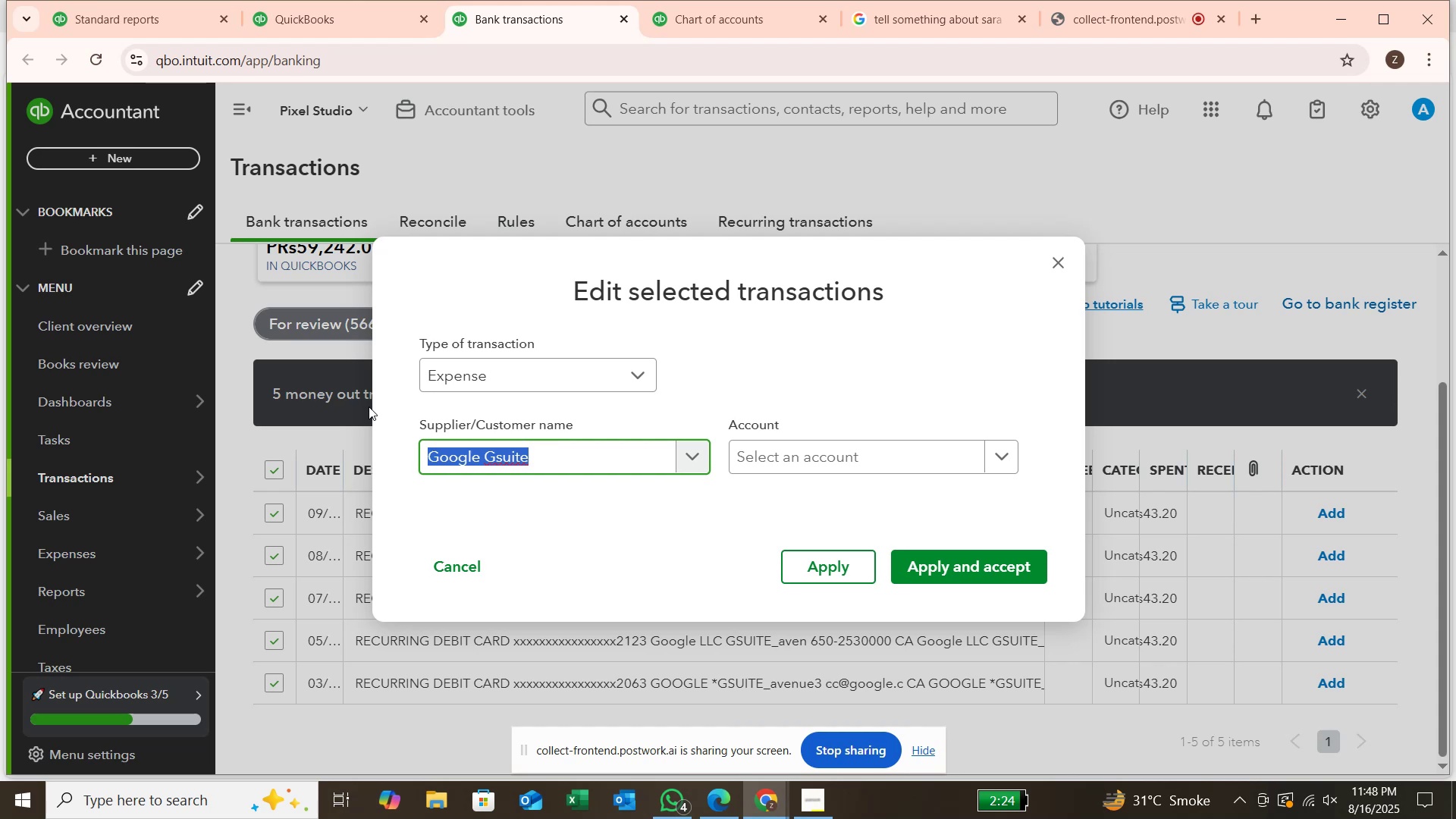 
wait(12.86)
 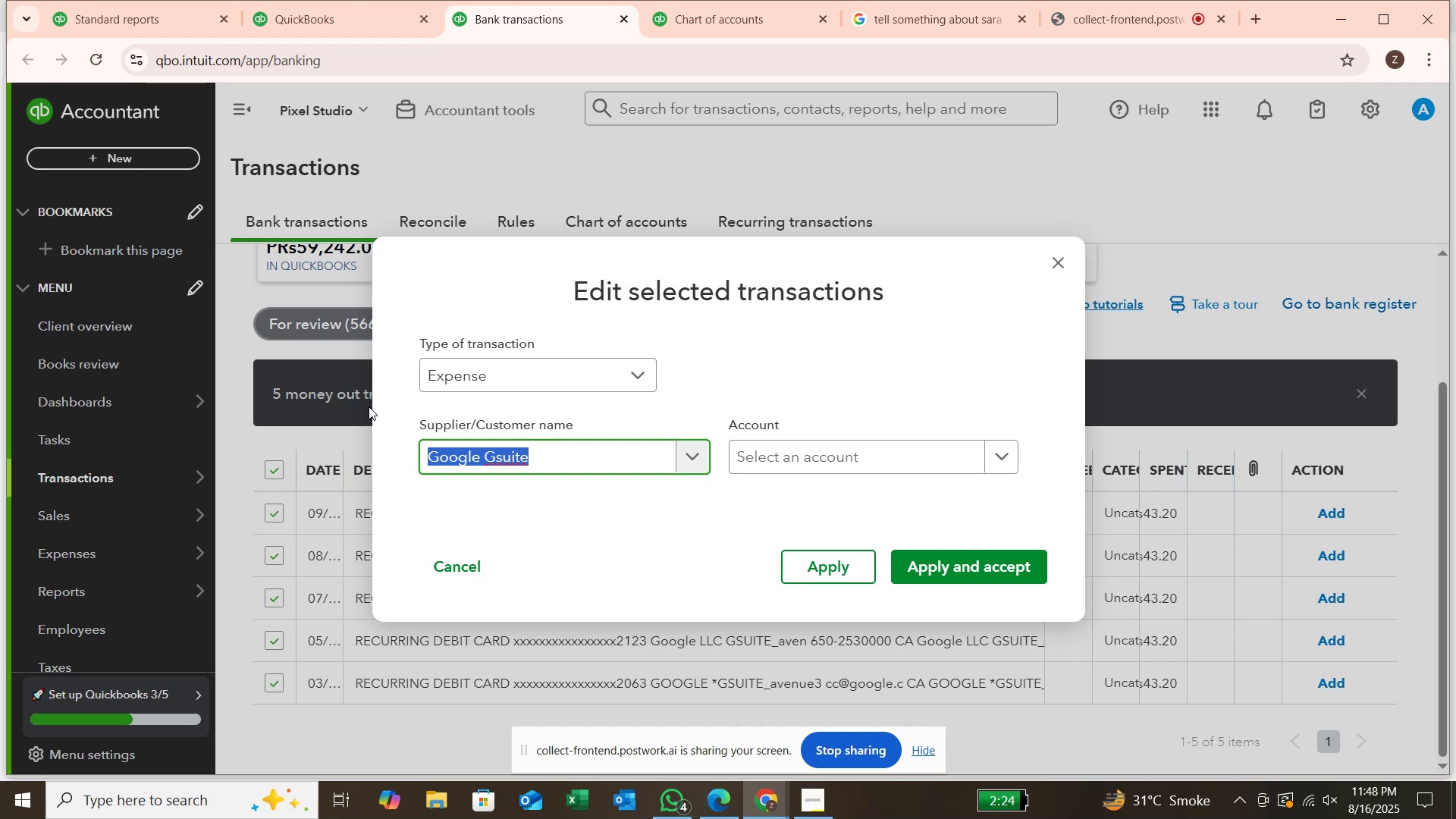 
left_click([795, 466])
 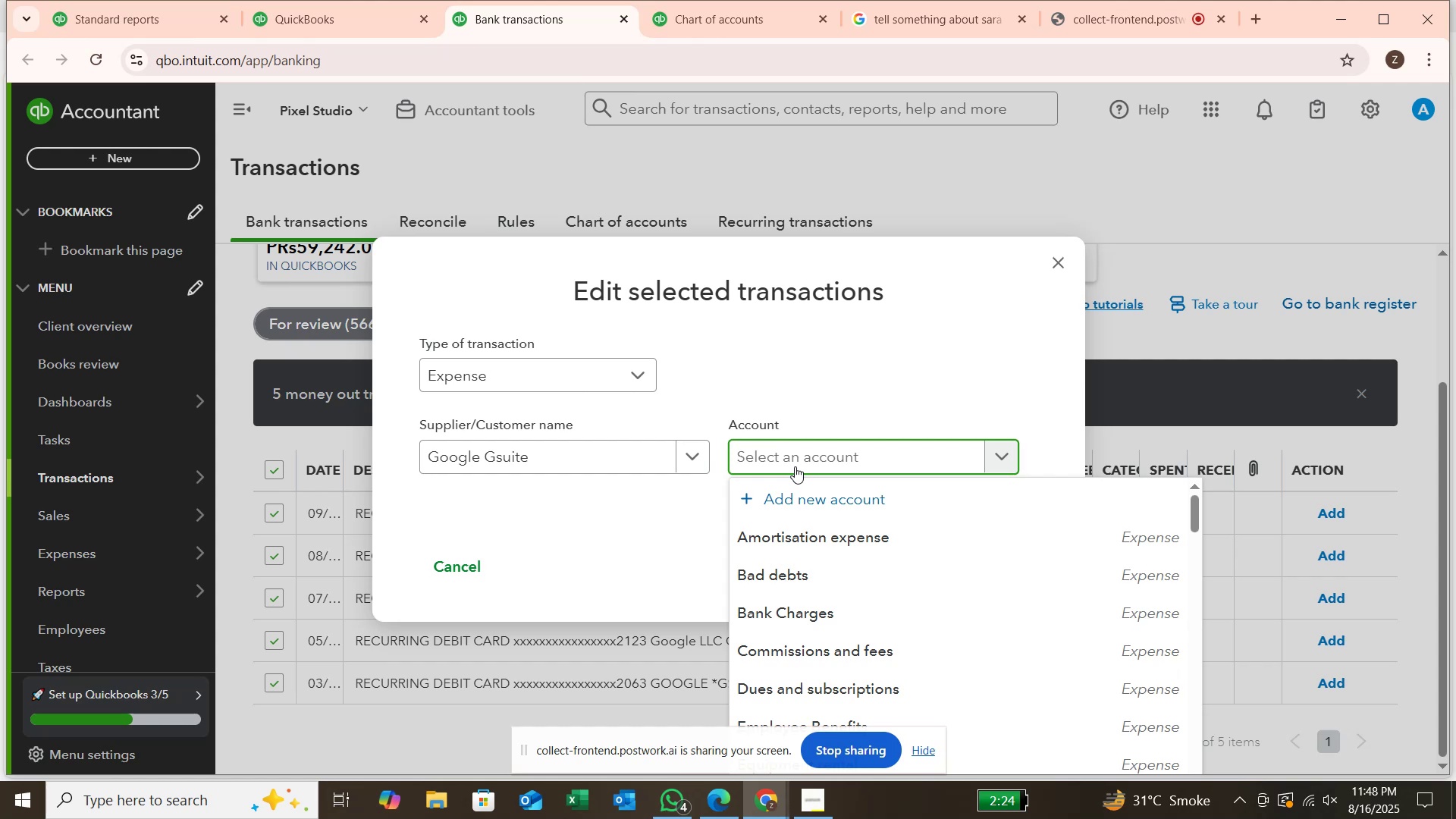 
type(su)
 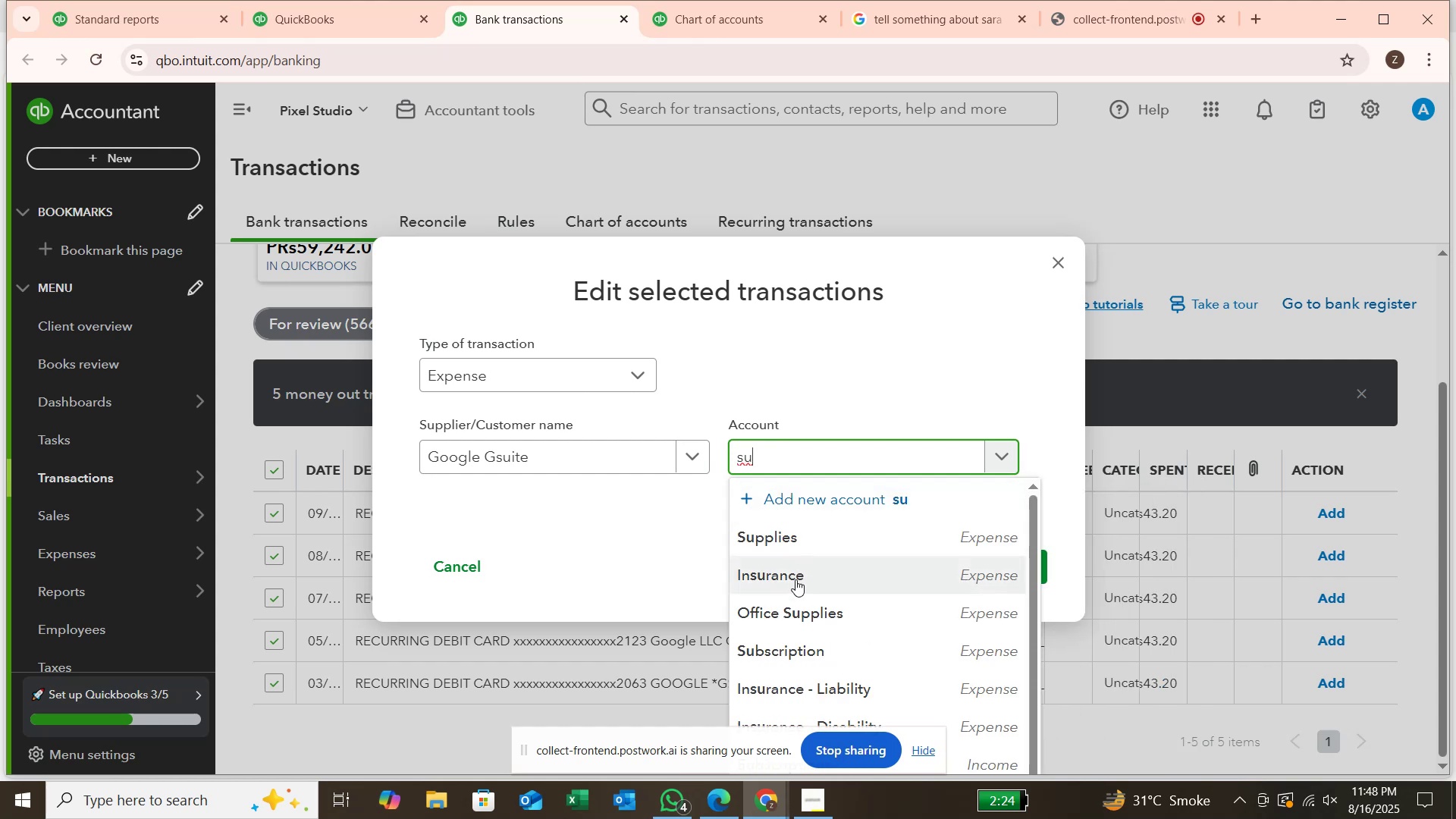 
left_click([811, 654])
 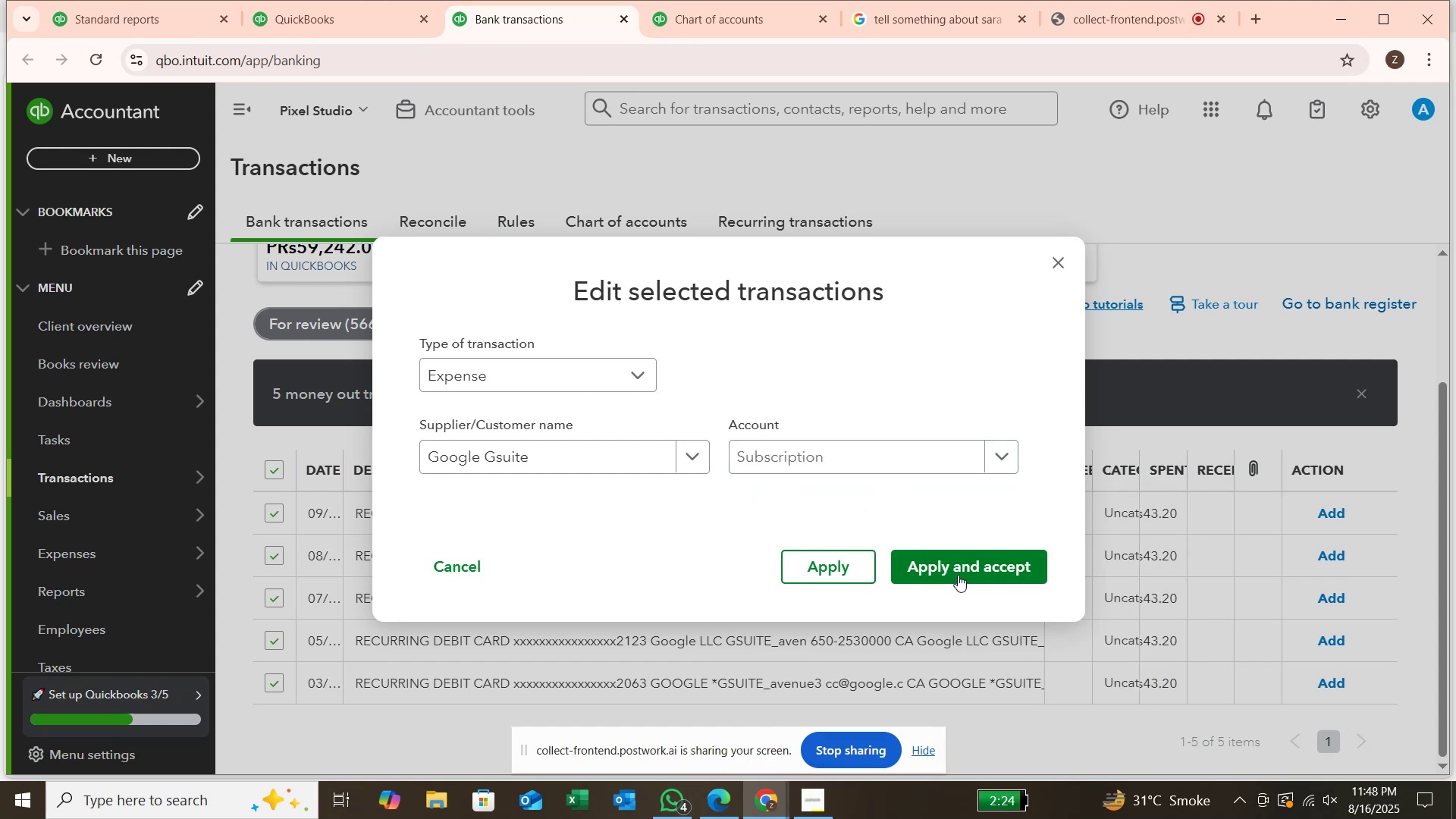 
left_click([959, 573])
 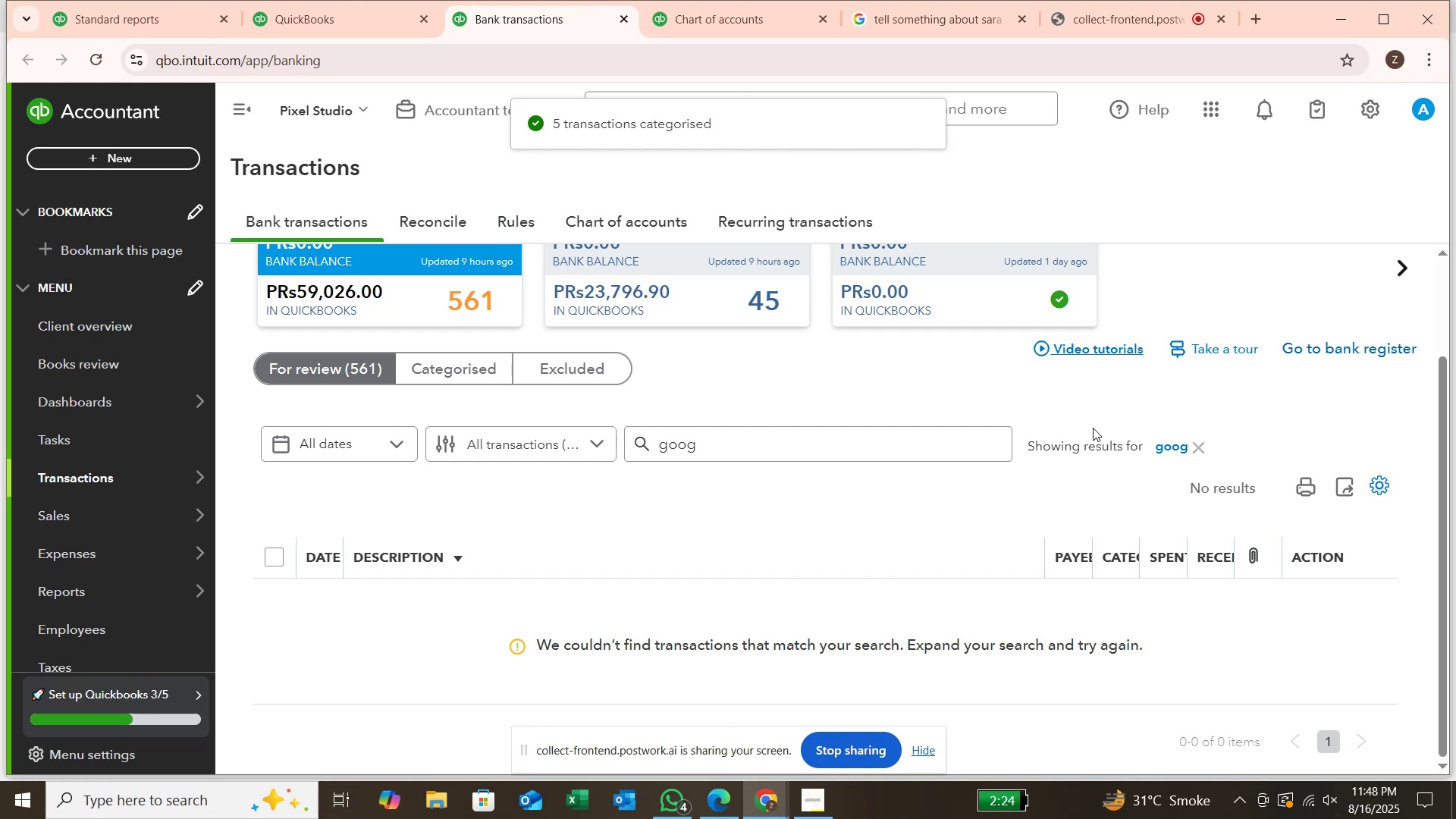 
left_click([1194, 449])
 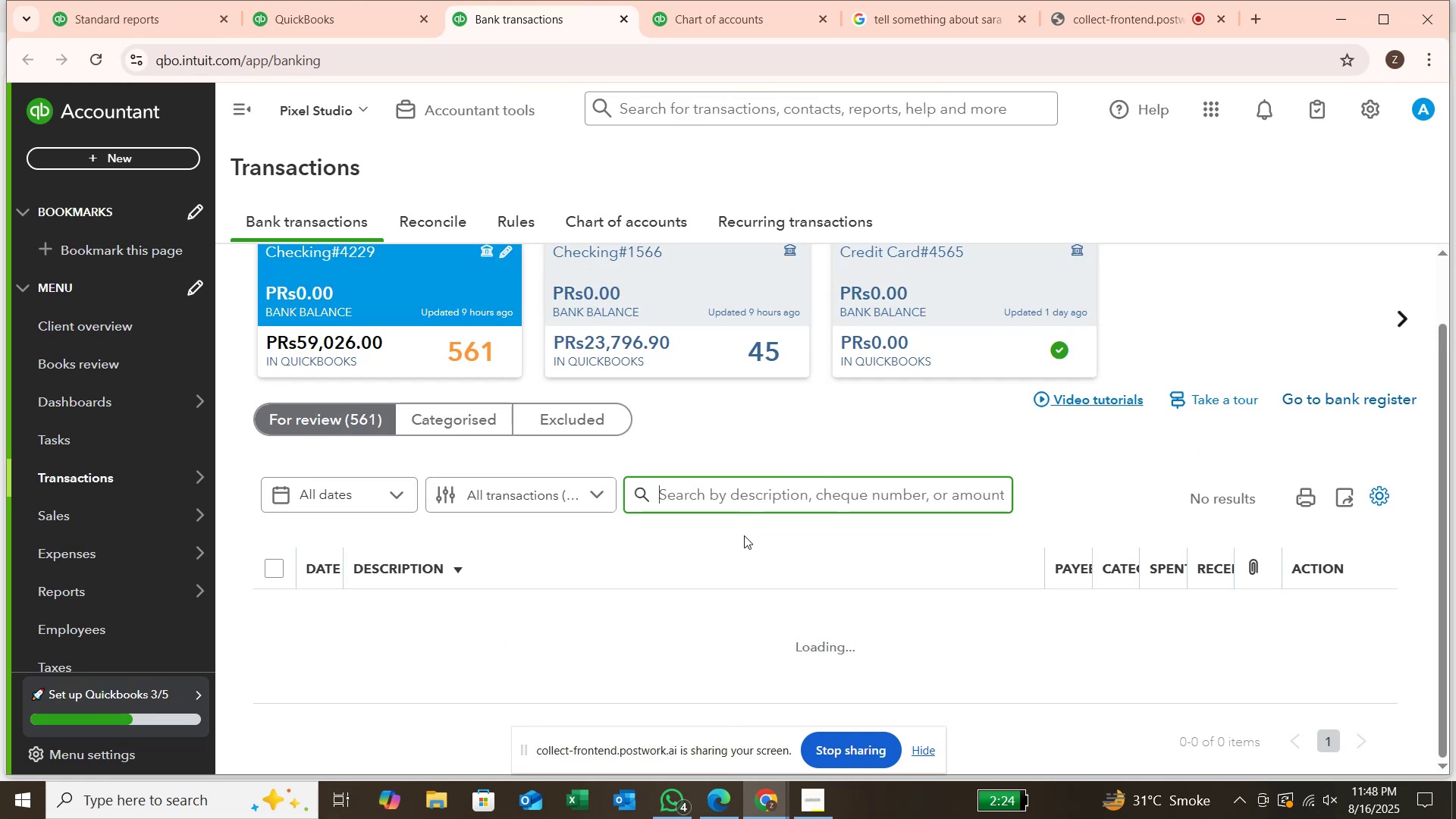 
wait(5.51)
 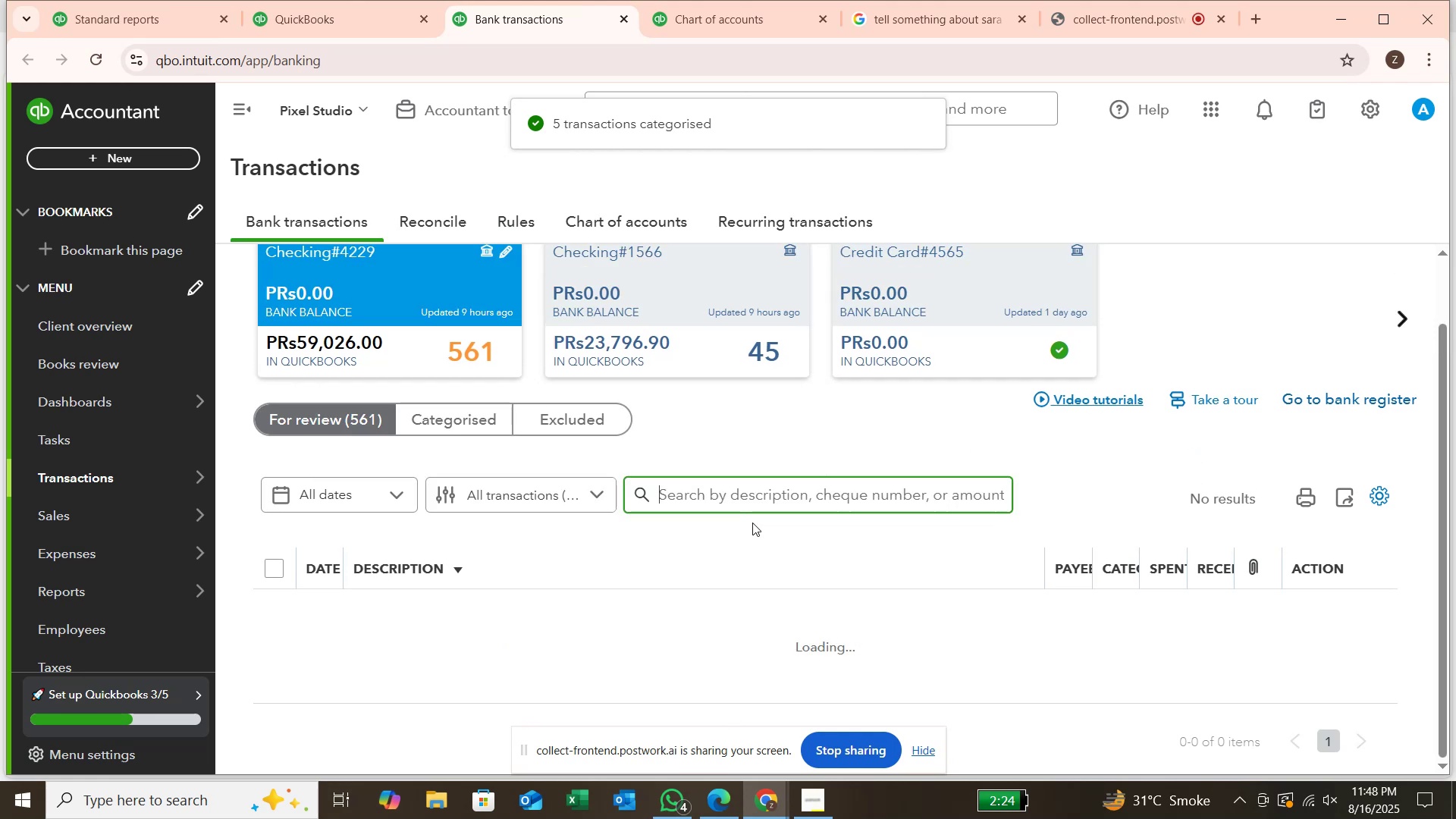 
scroll: coordinate [730, 540], scroll_direction: down, amount: 11.0
 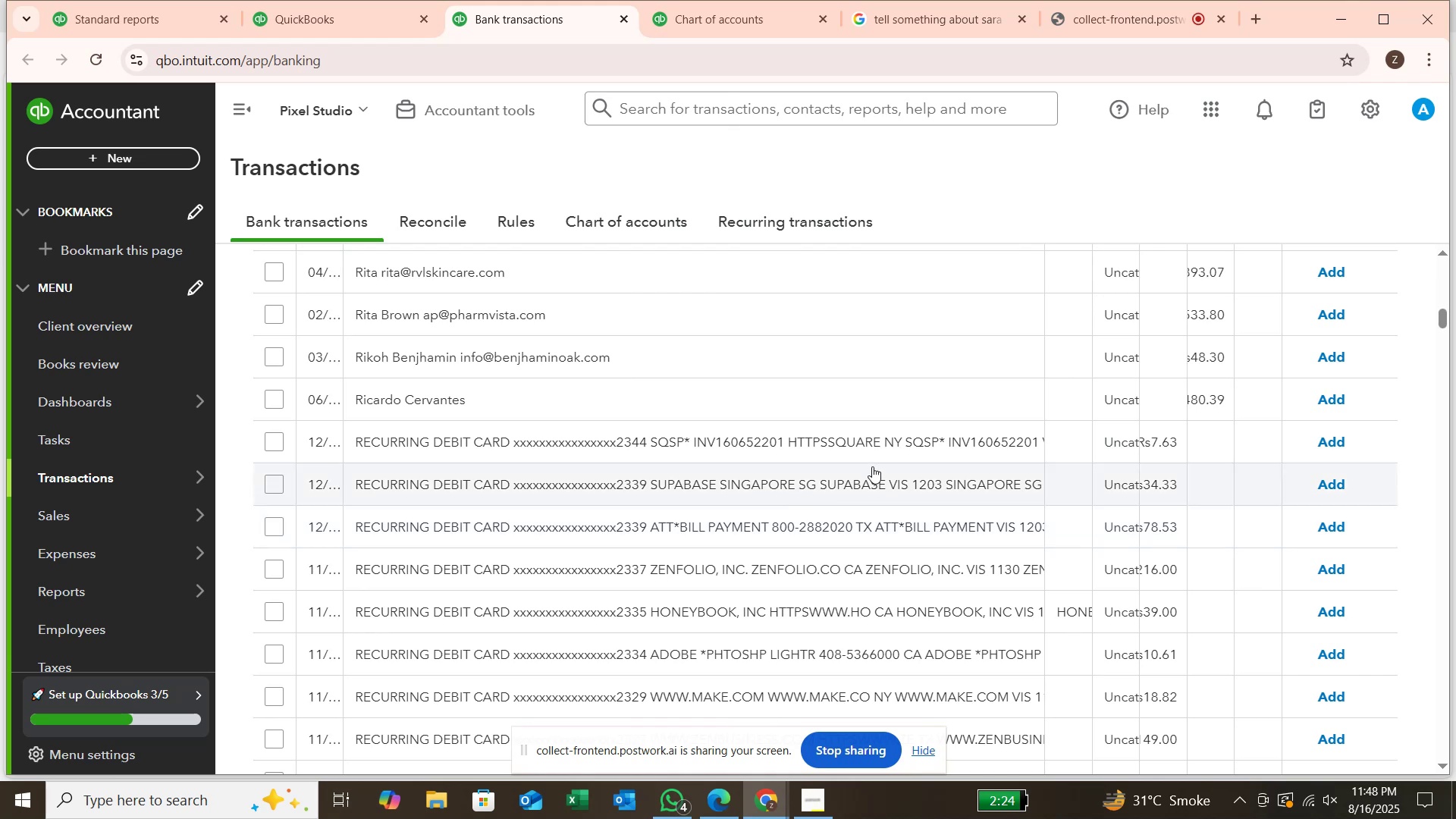 
scroll: coordinate [866, 526], scroll_direction: up, amount: 14.0
 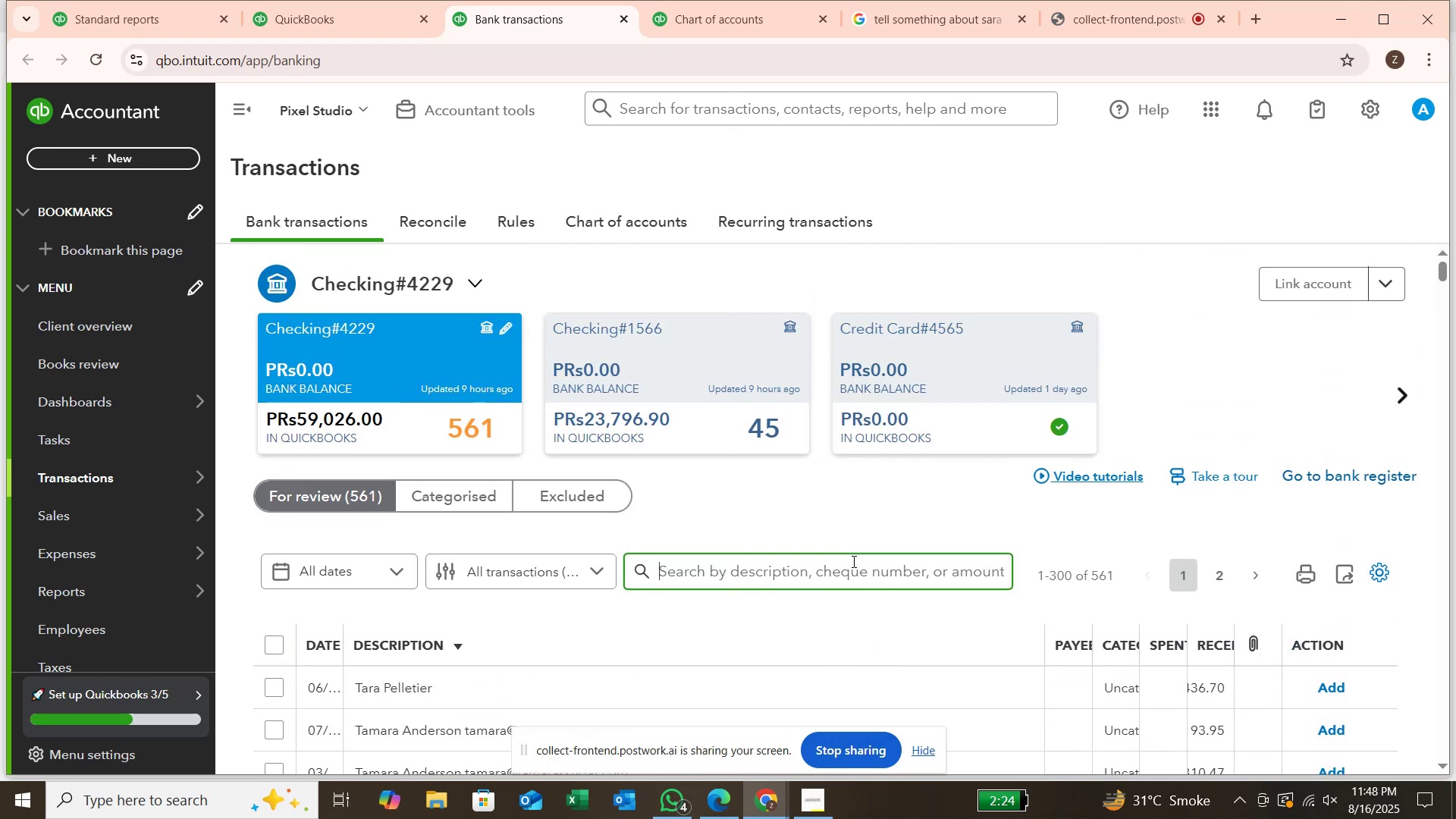 
left_click([852, 561])
 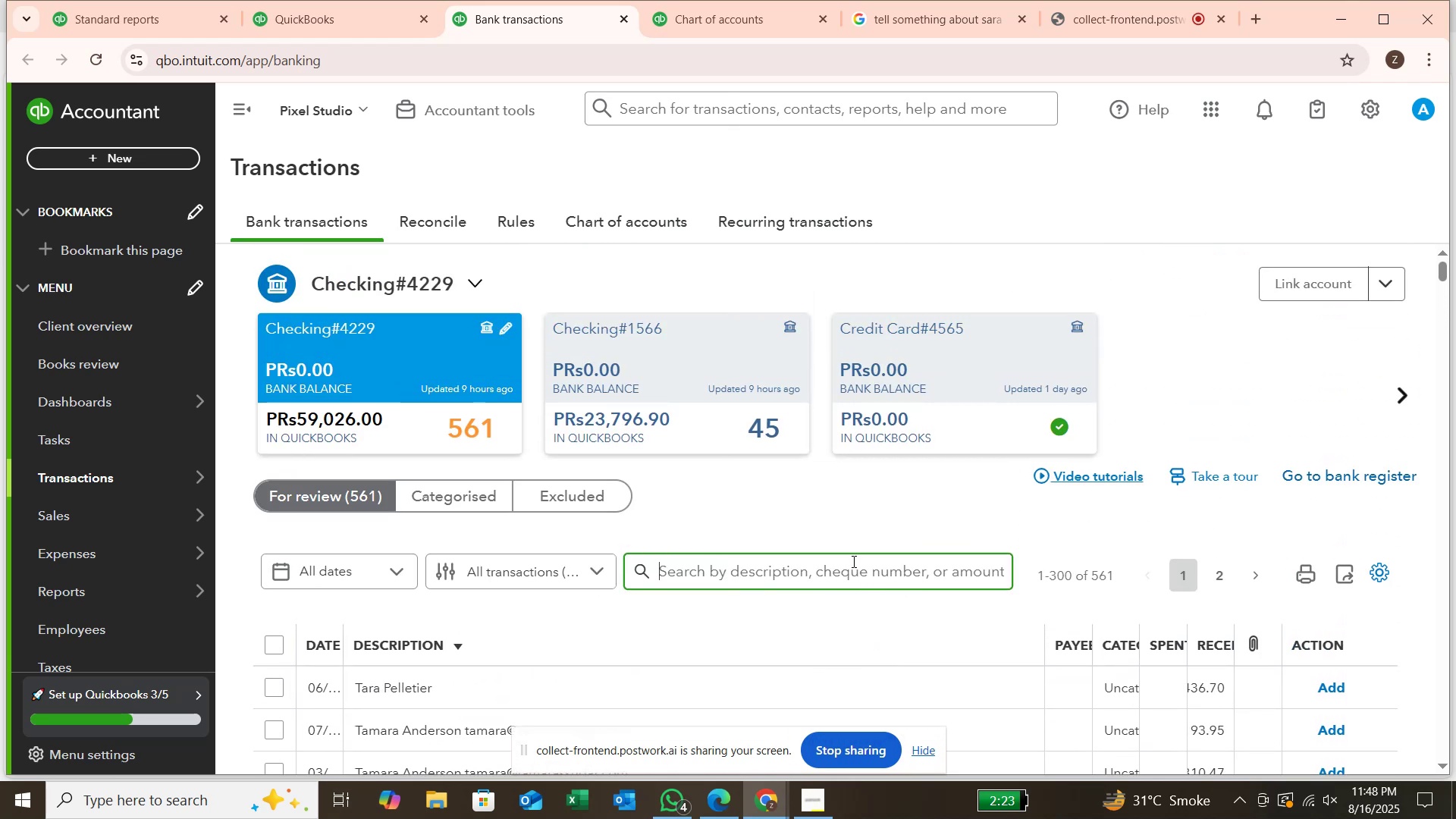 
type(adobe)
 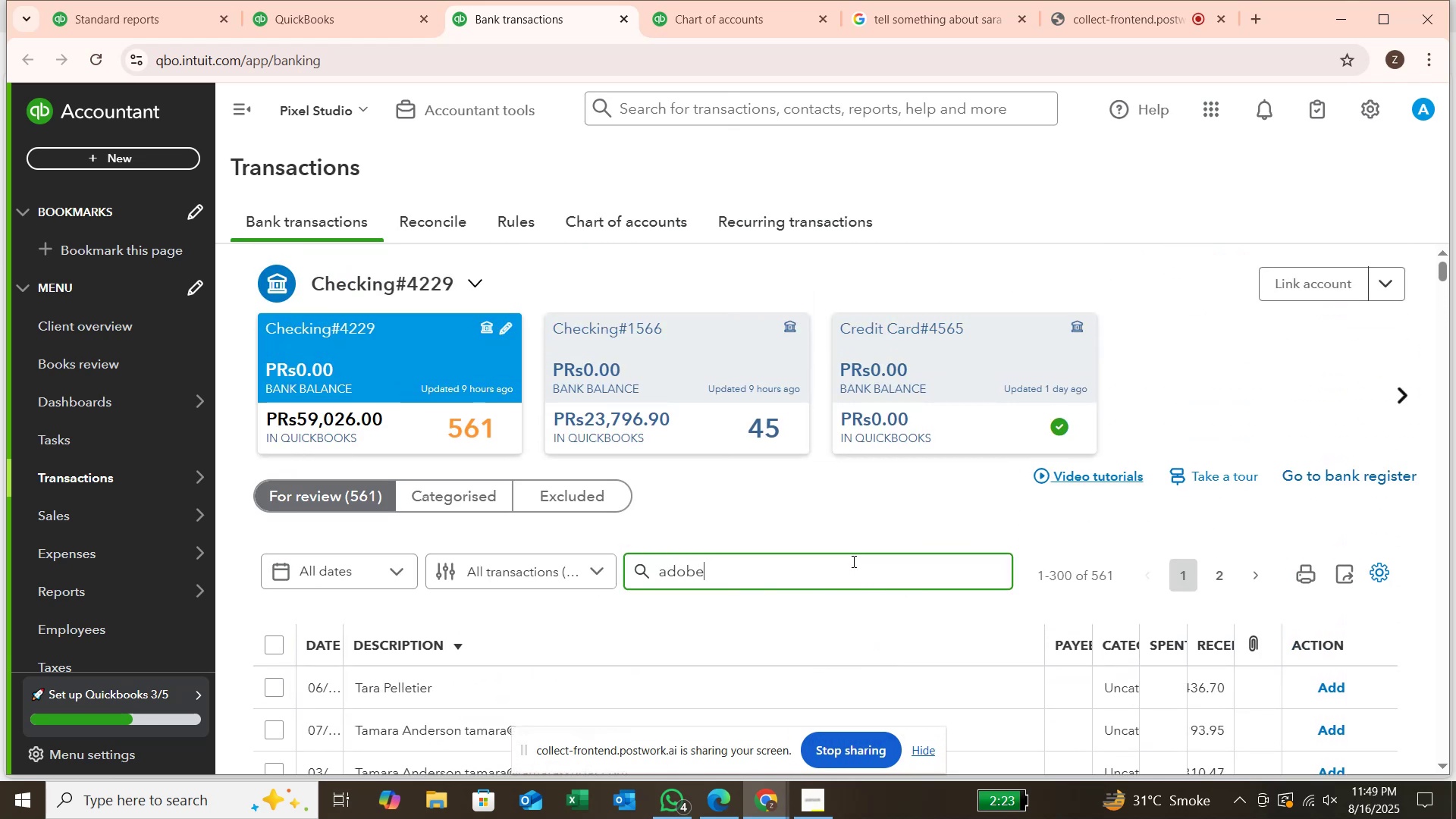 
key(Enter)
 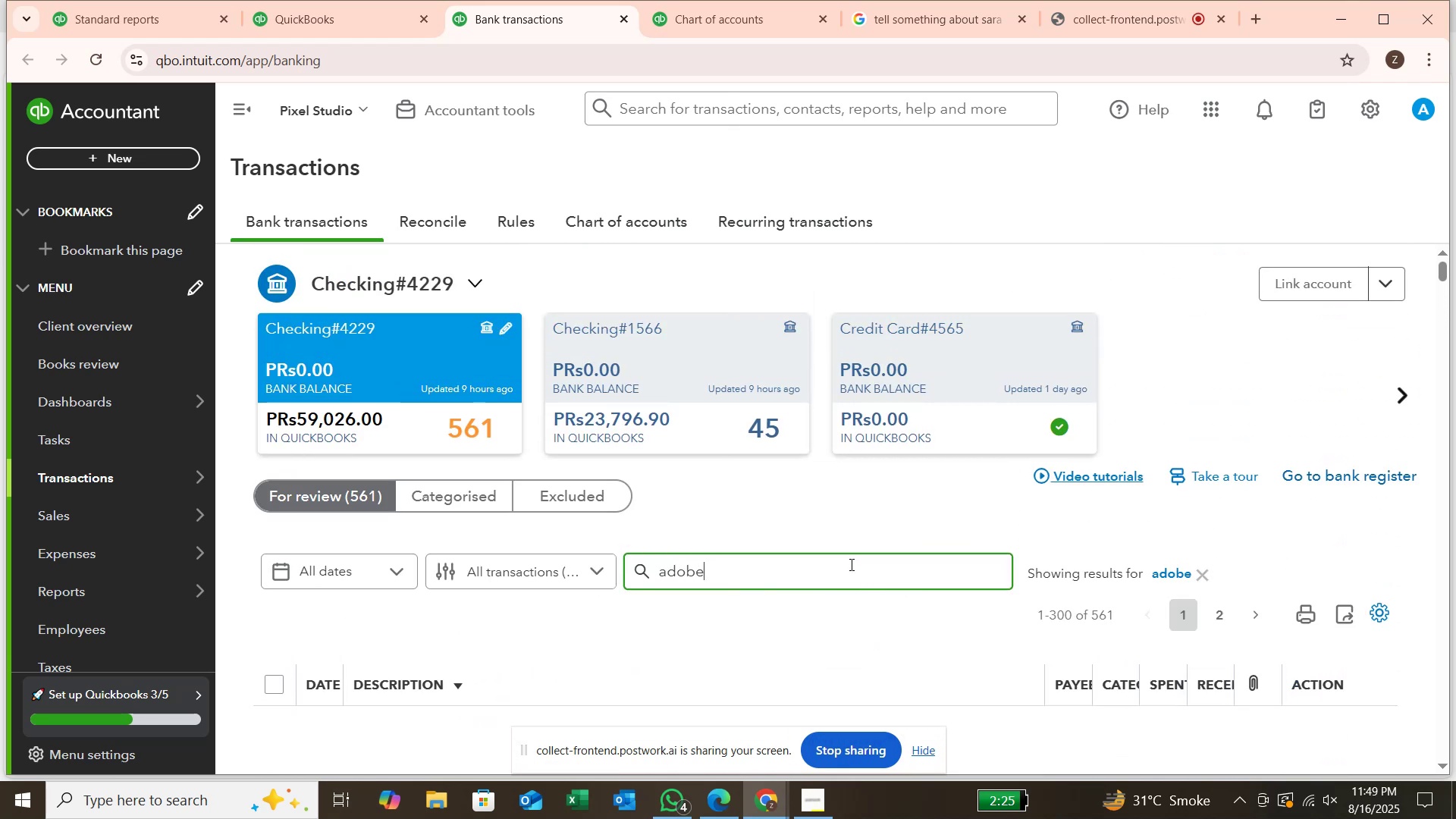 
scroll: coordinate [837, 601], scroll_direction: down, amount: 2.0
 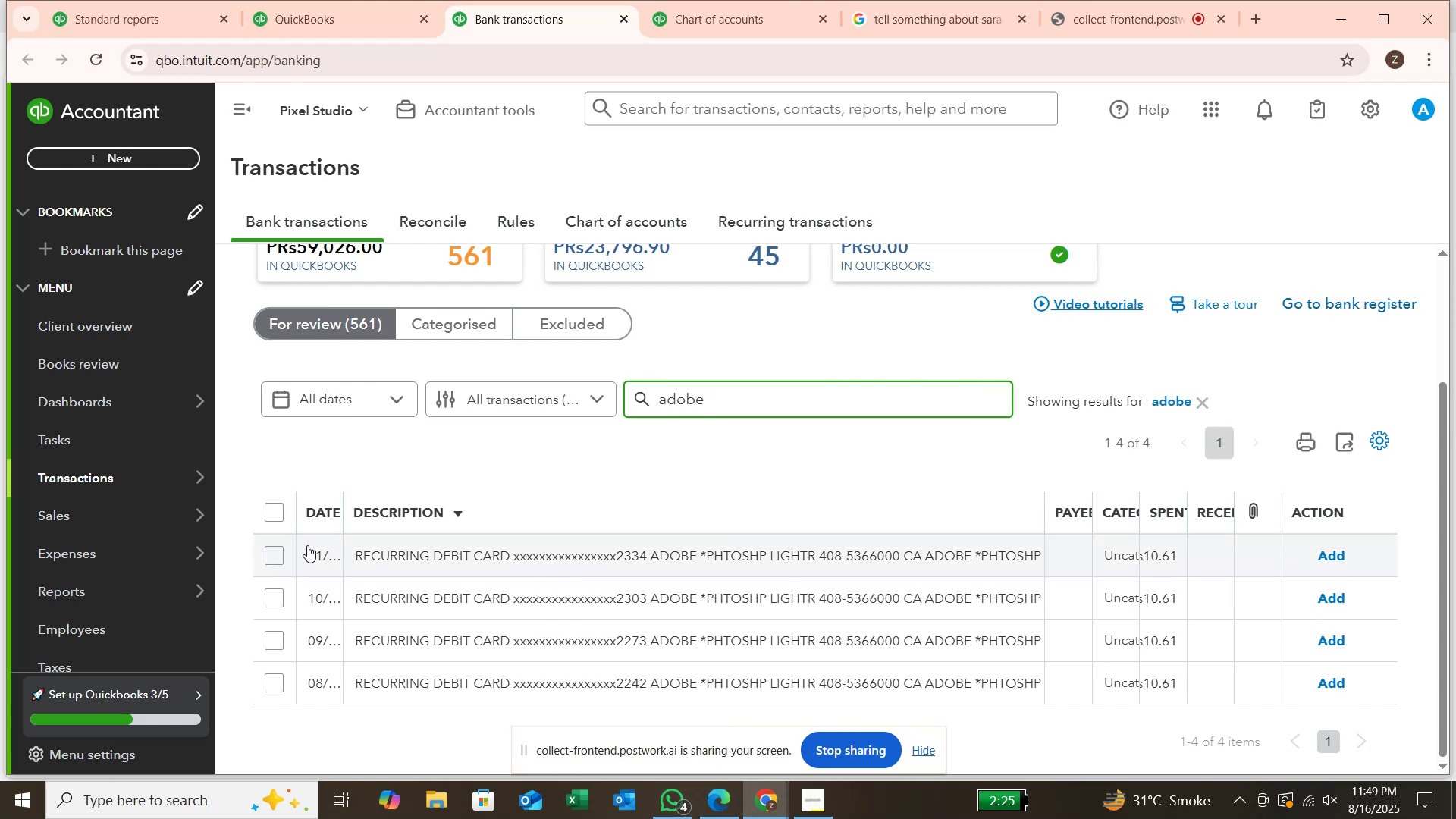 
left_click([278, 515])
 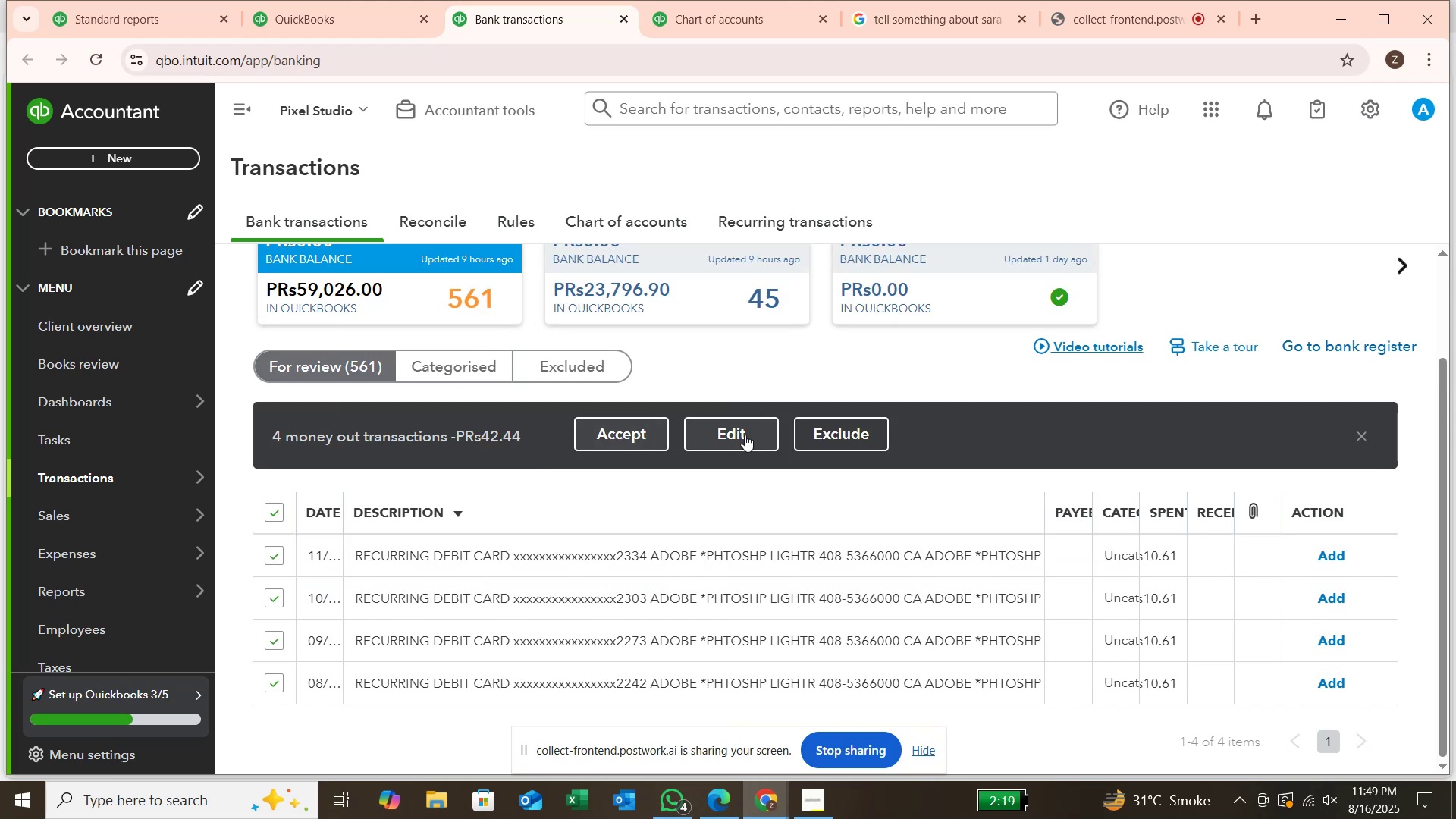 
left_click([745, 435])
 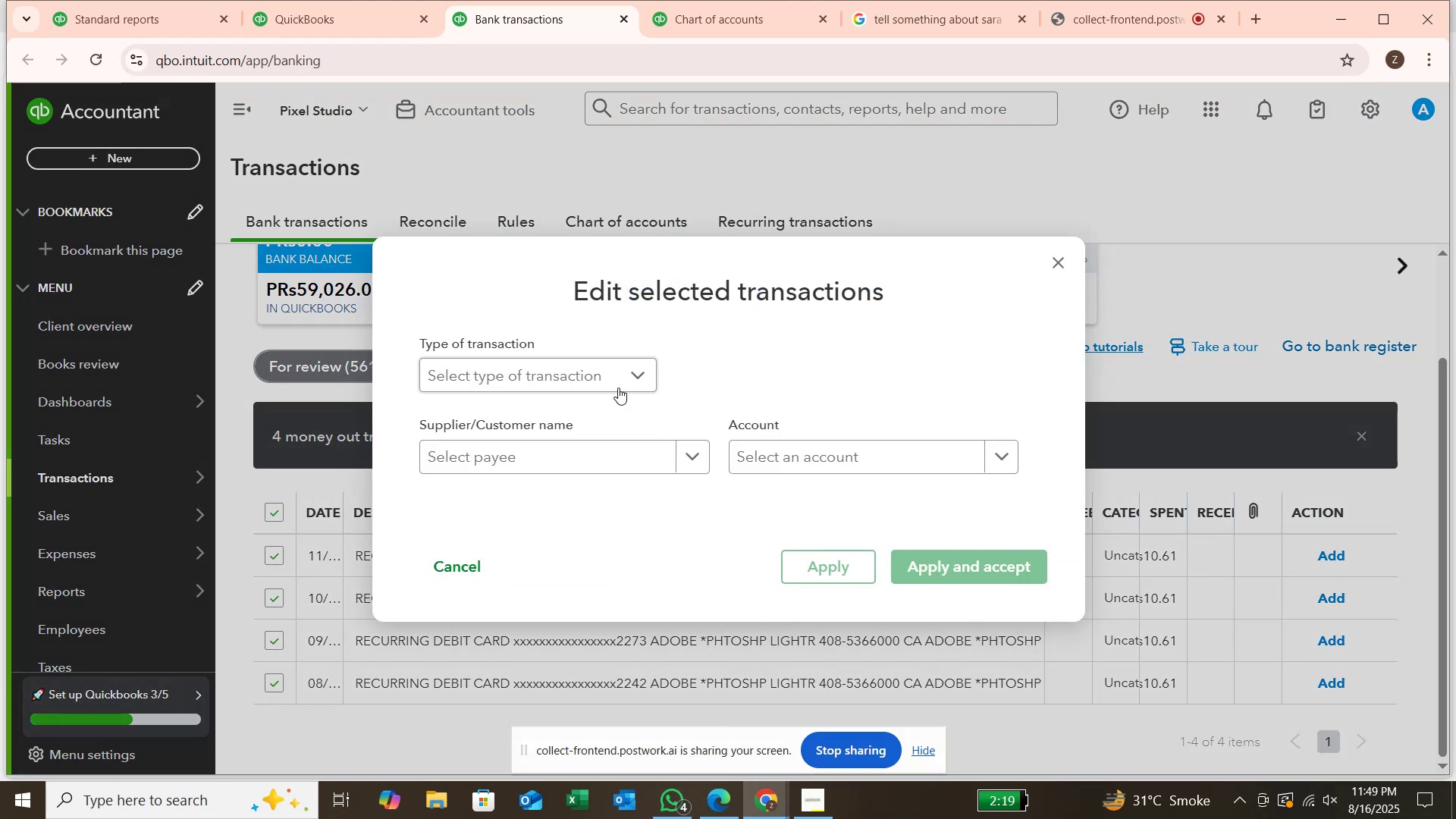 
left_click([622, 375])
 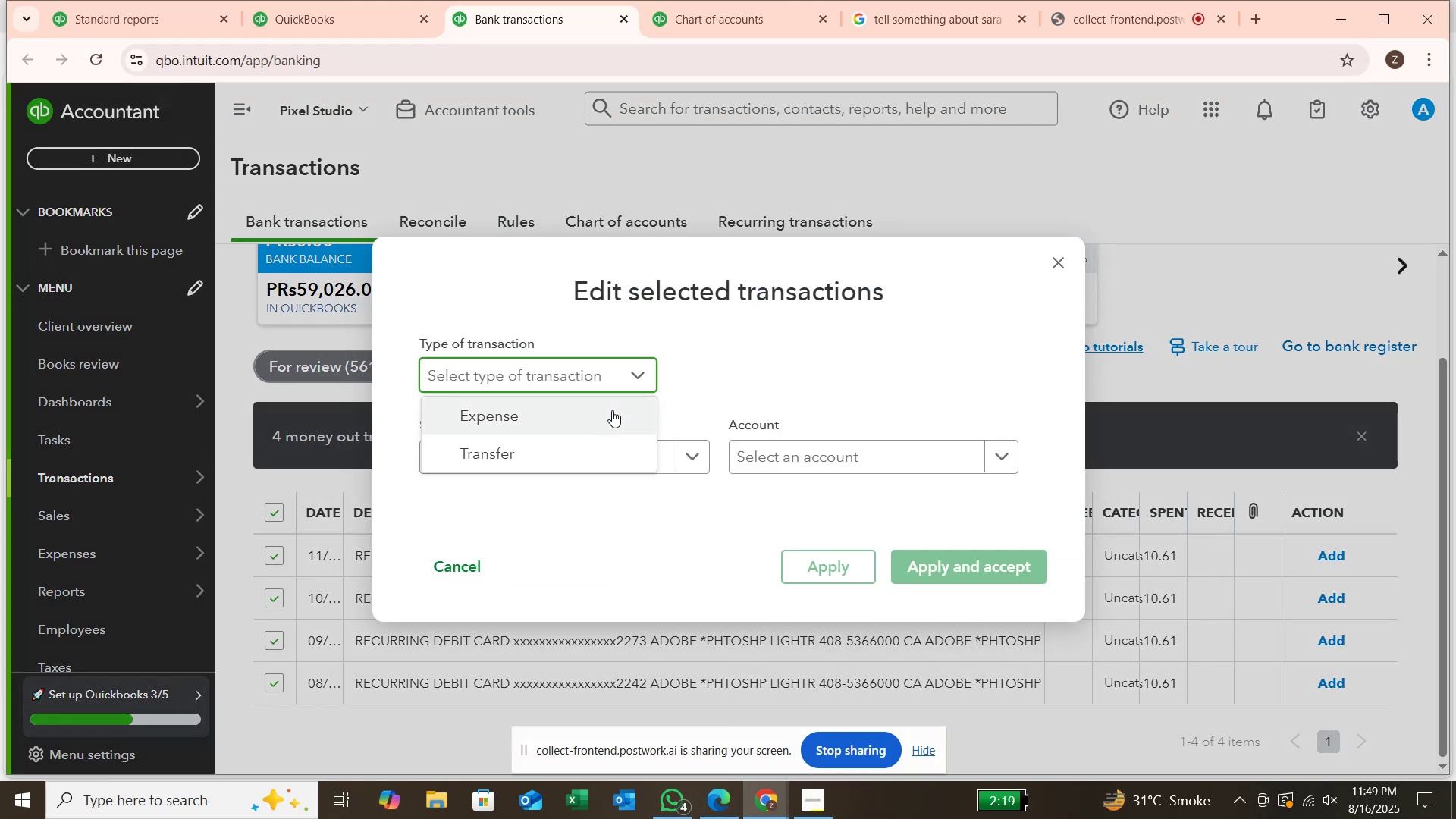 
left_click([612, 410])
 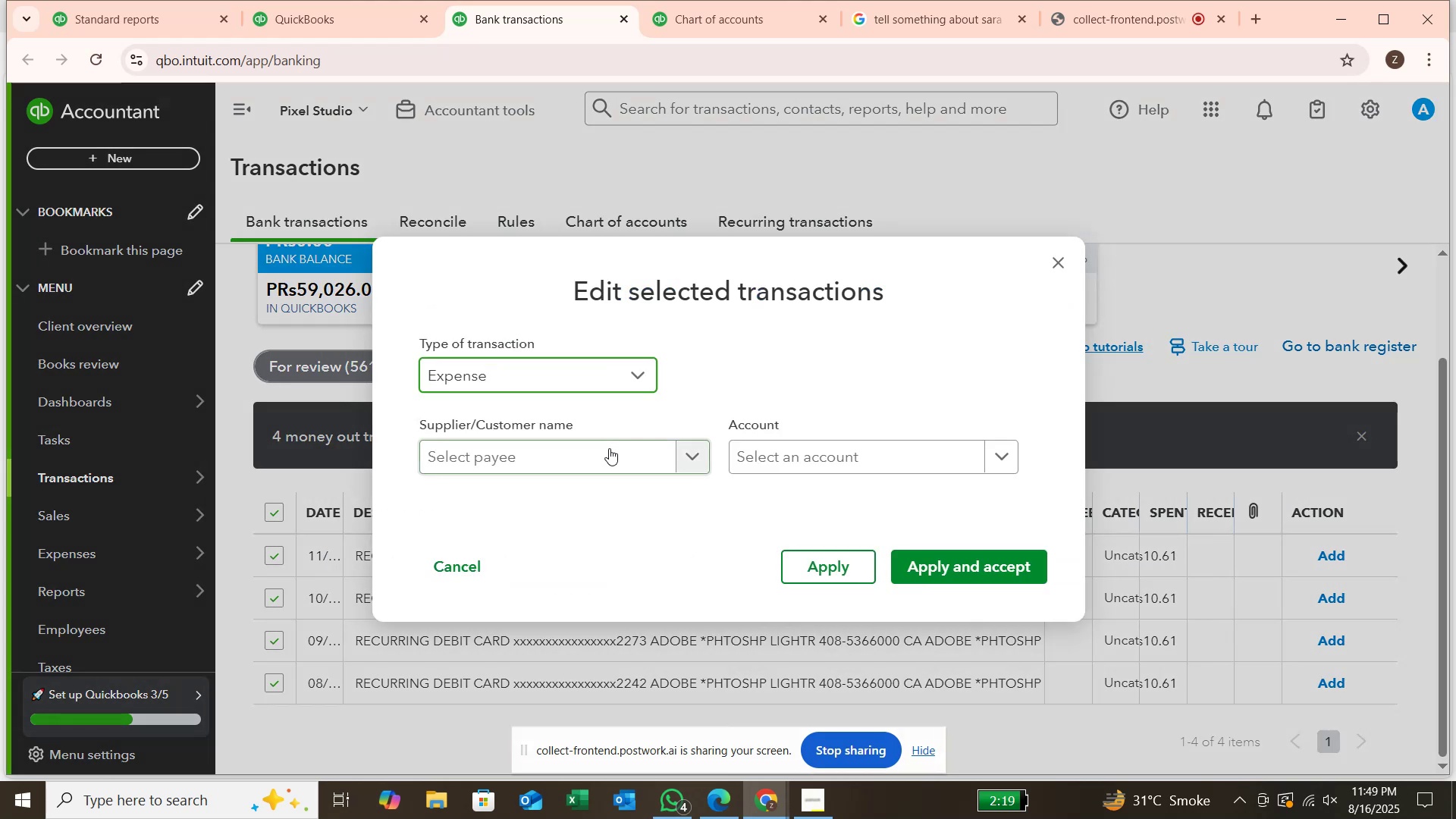 
left_click([609, 449])
 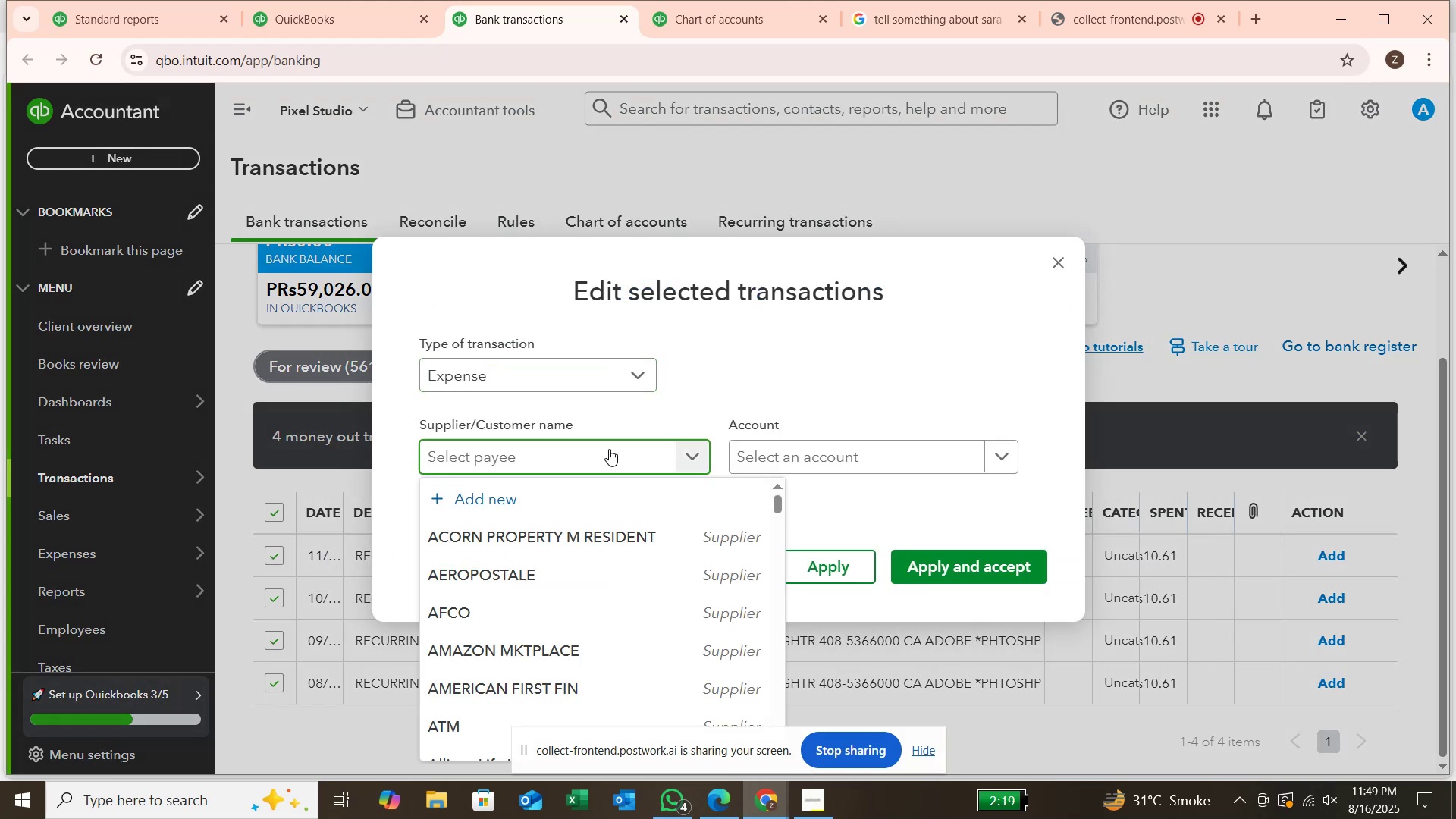 
type(ado)
 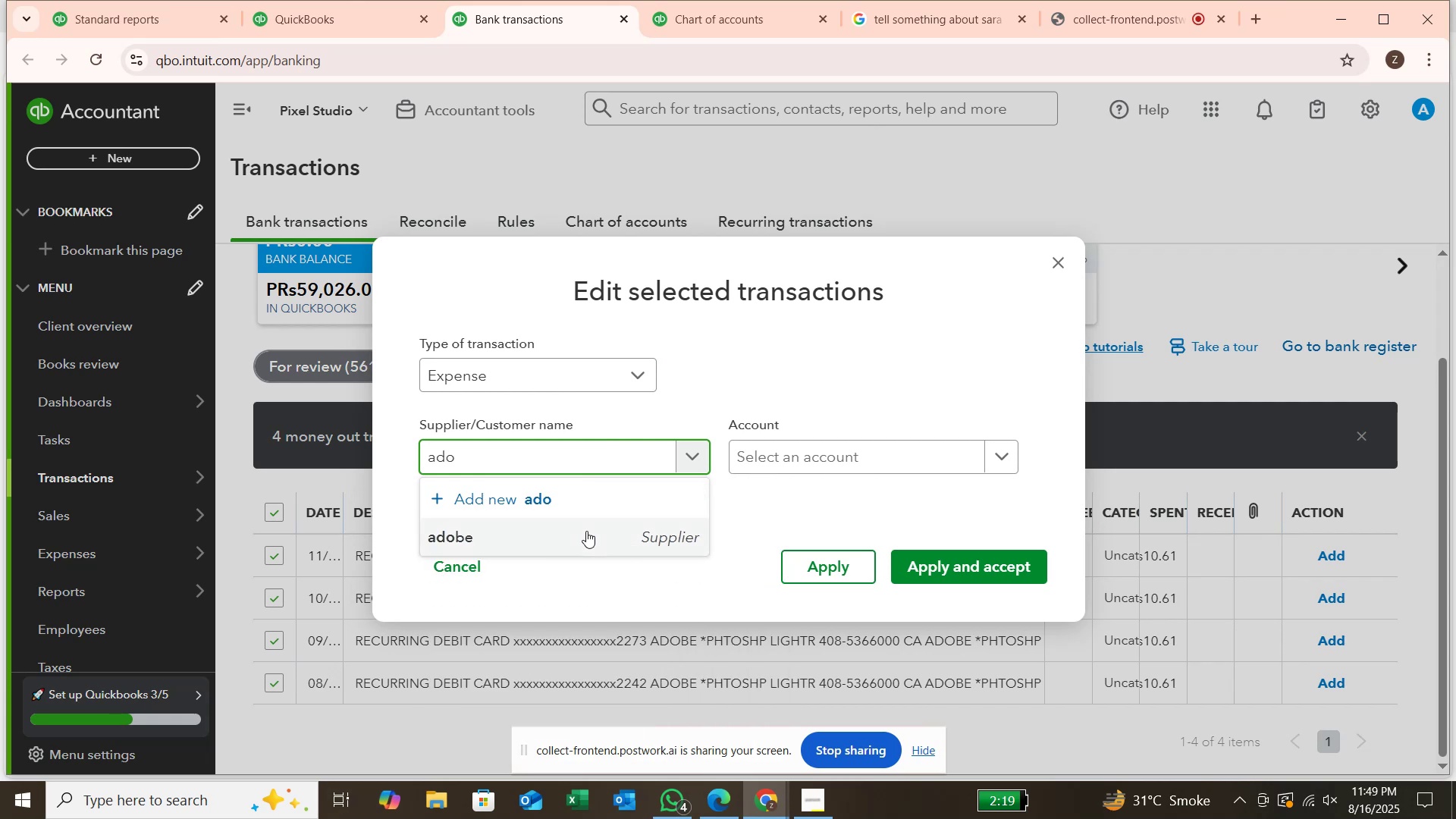 
left_click([586, 532])
 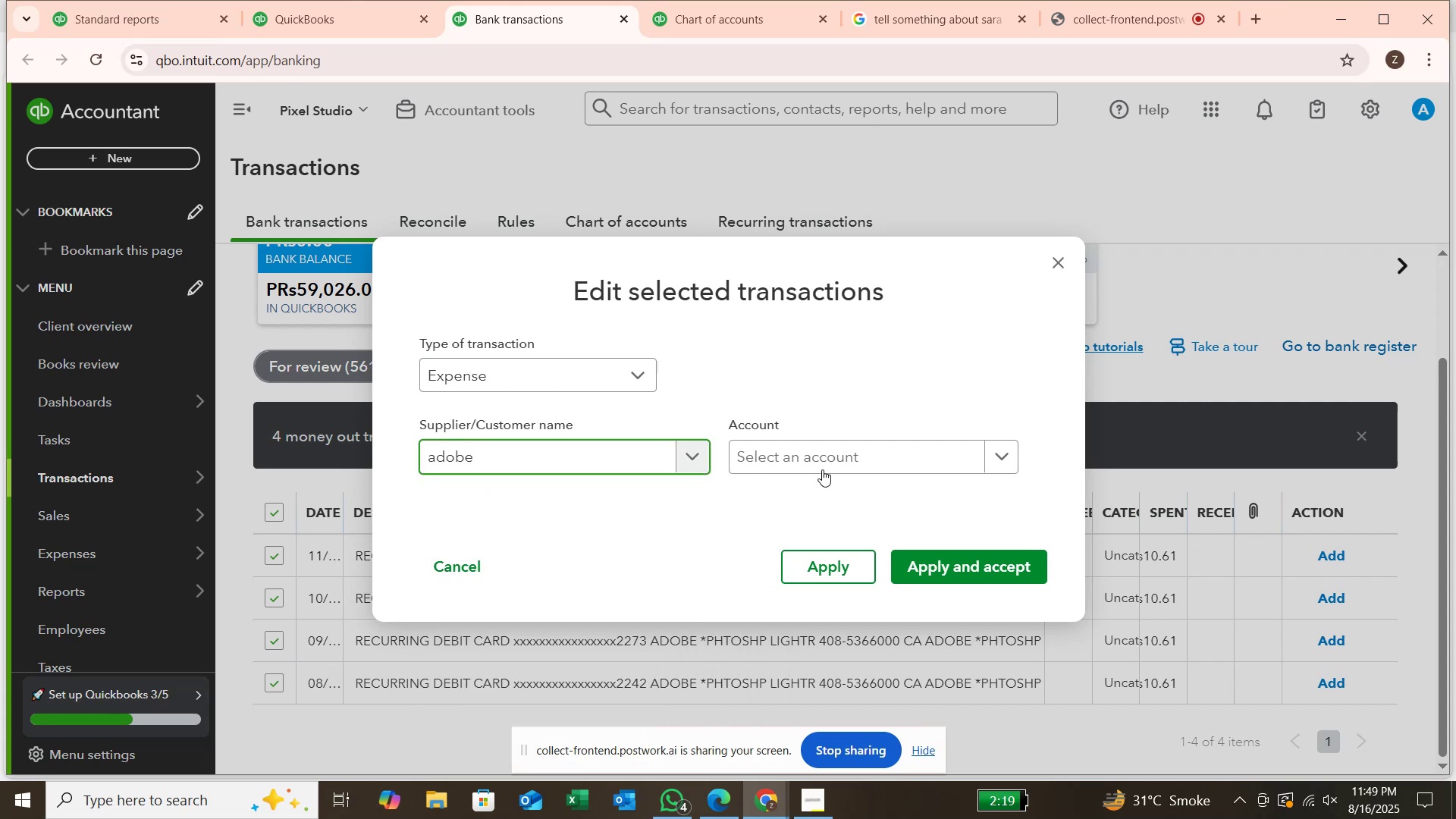 
left_click([825, 463])
 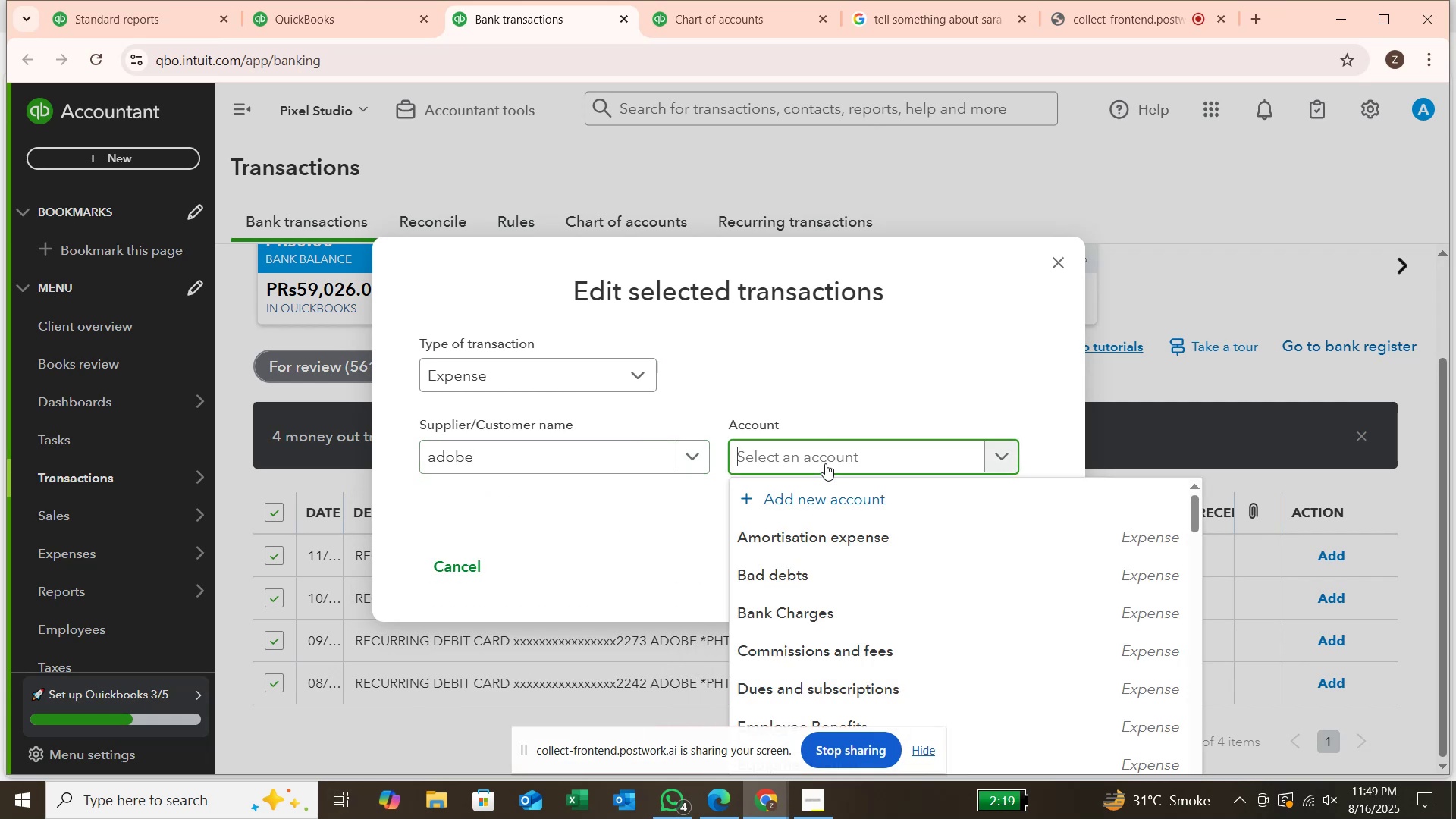 
type(sub)
 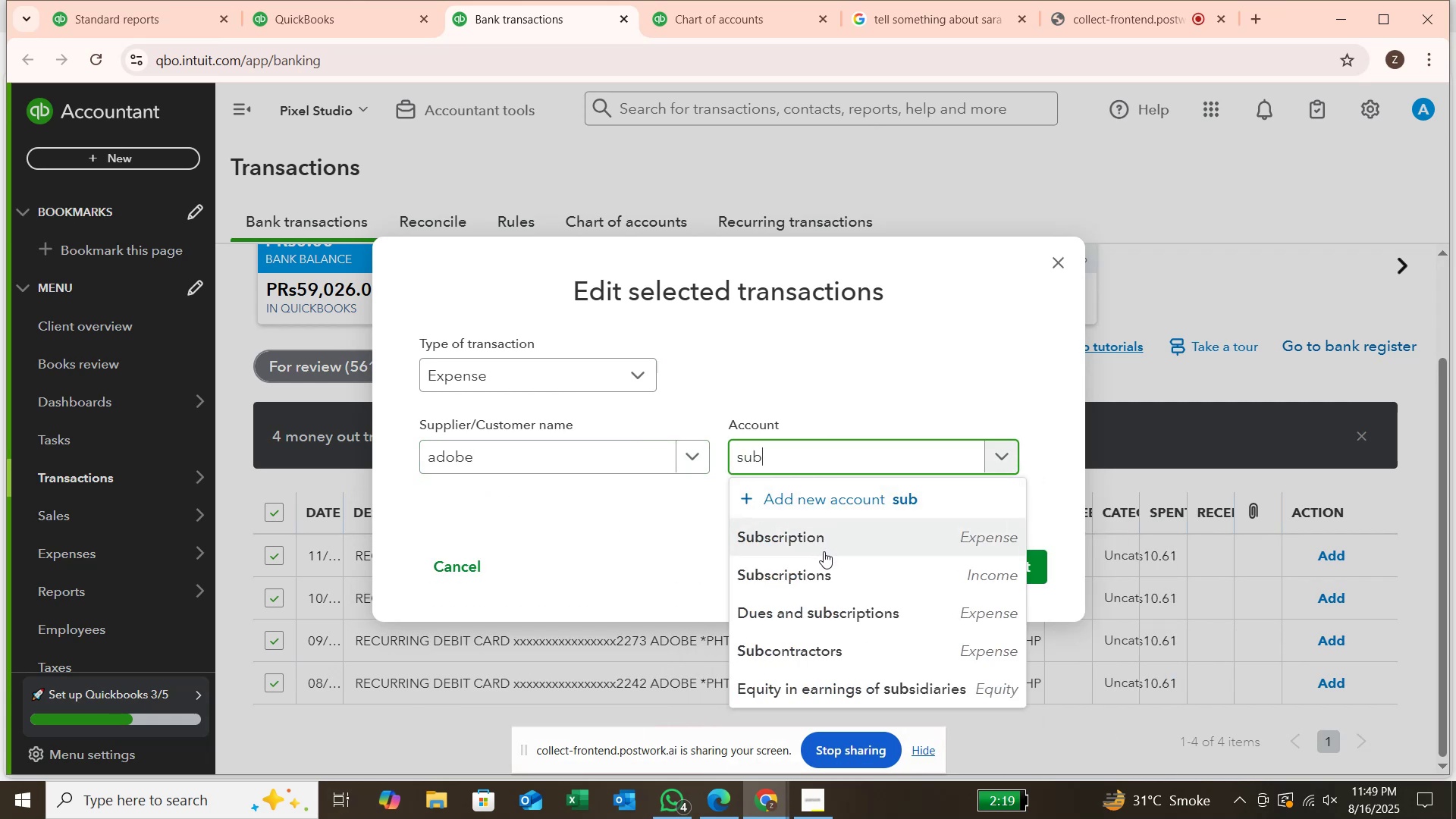 
left_click([824, 539])
 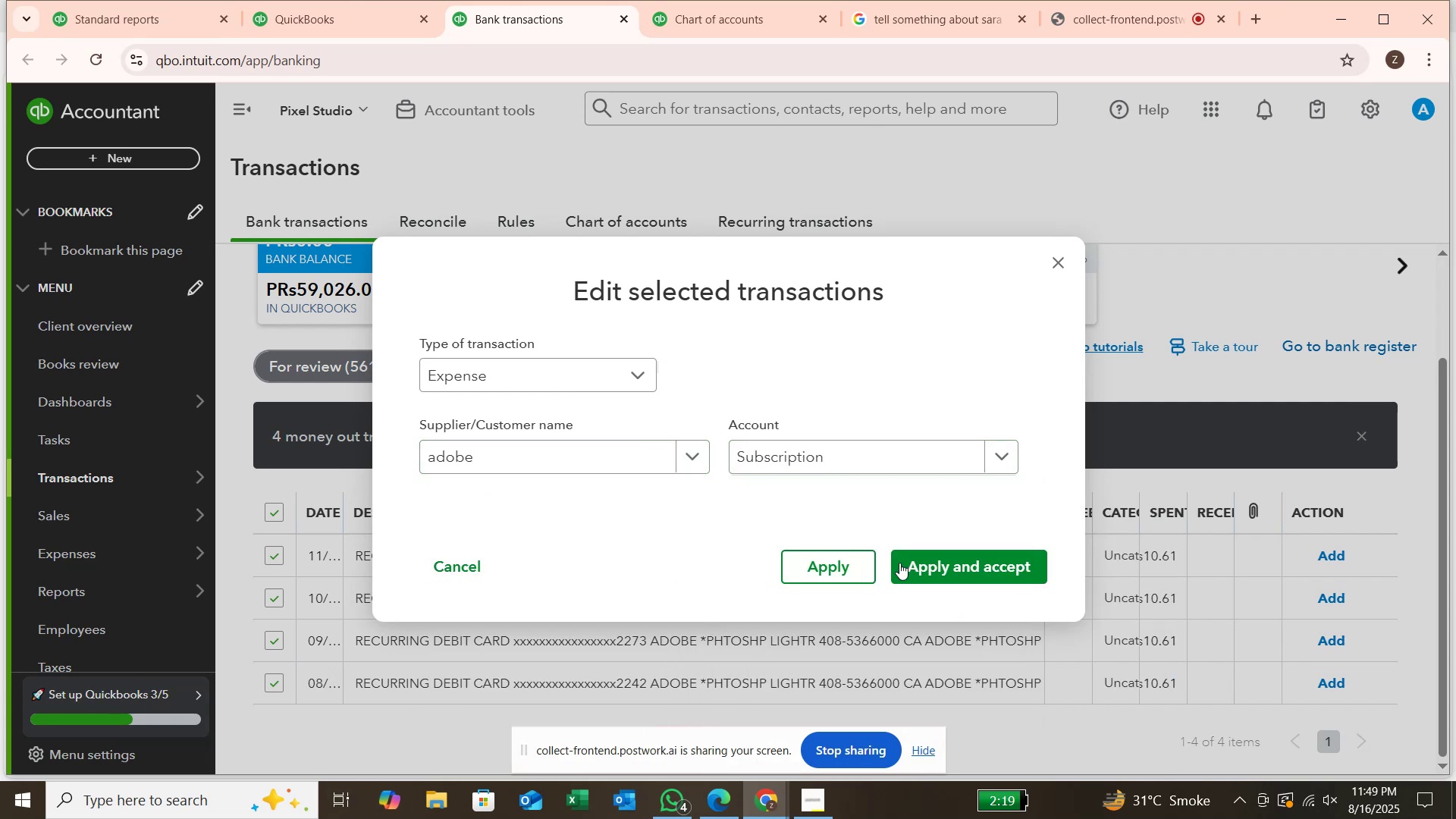 
left_click([906, 558])
 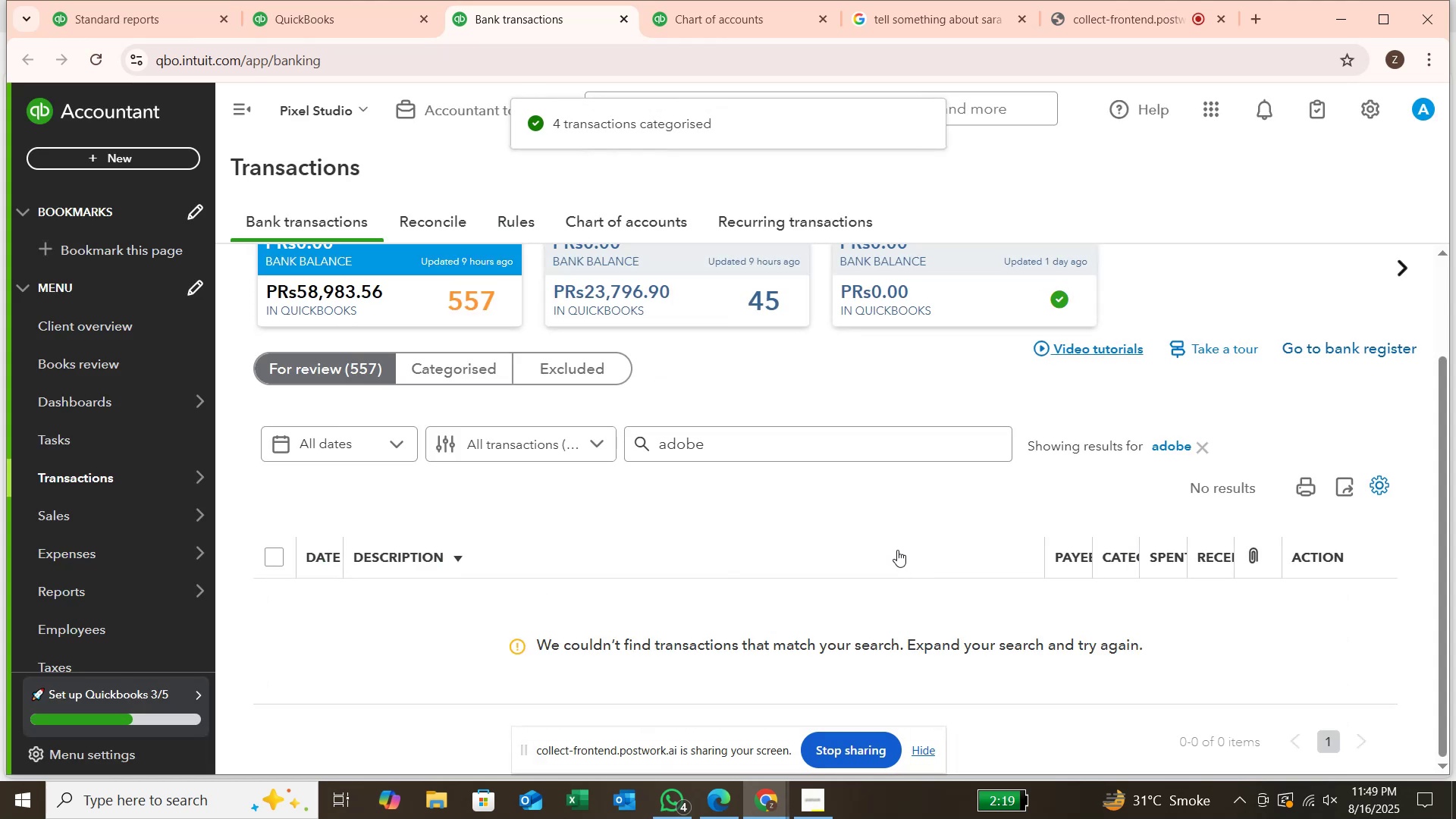 
wait(9.08)
 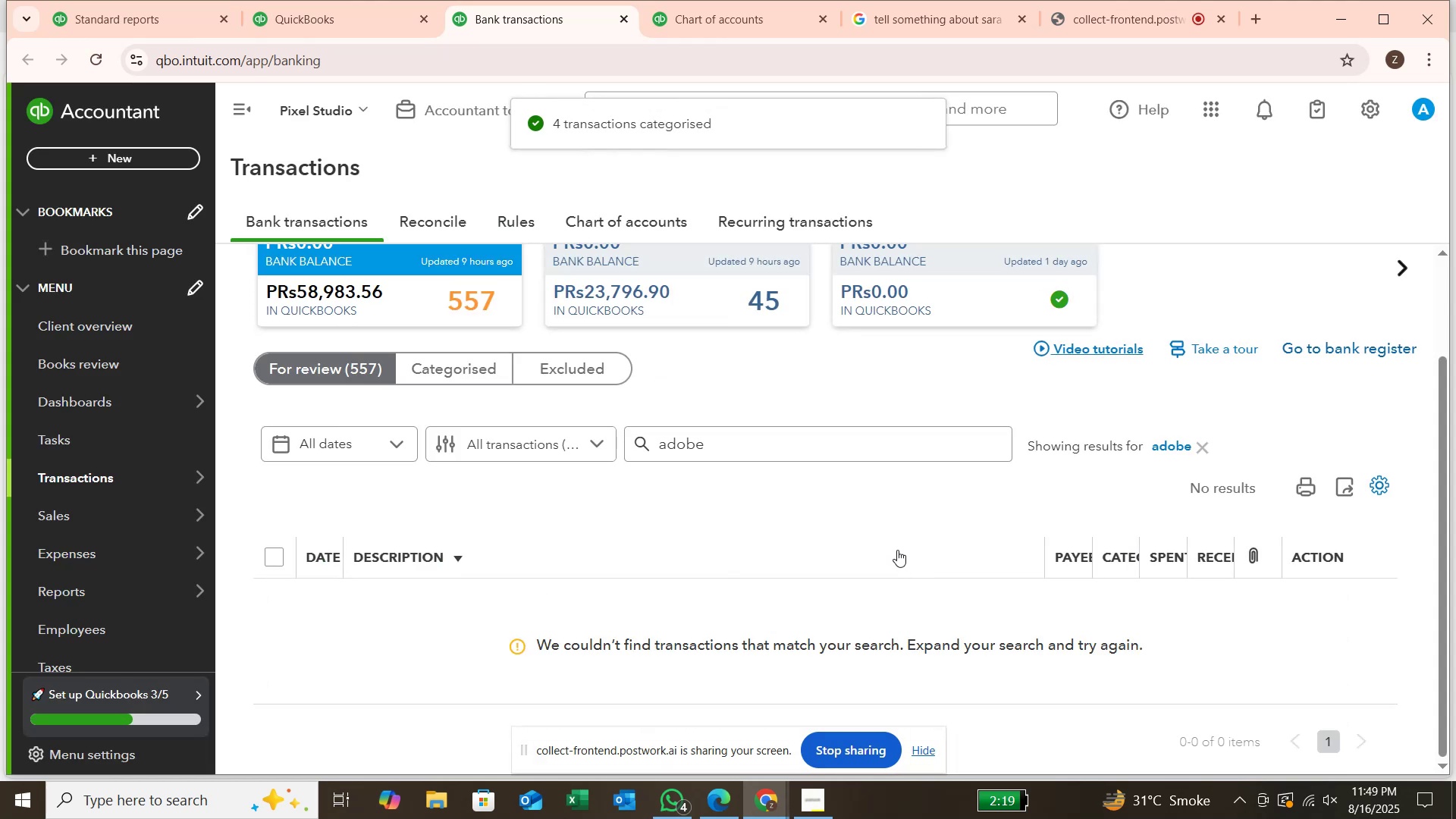 
left_click([1208, 447])
 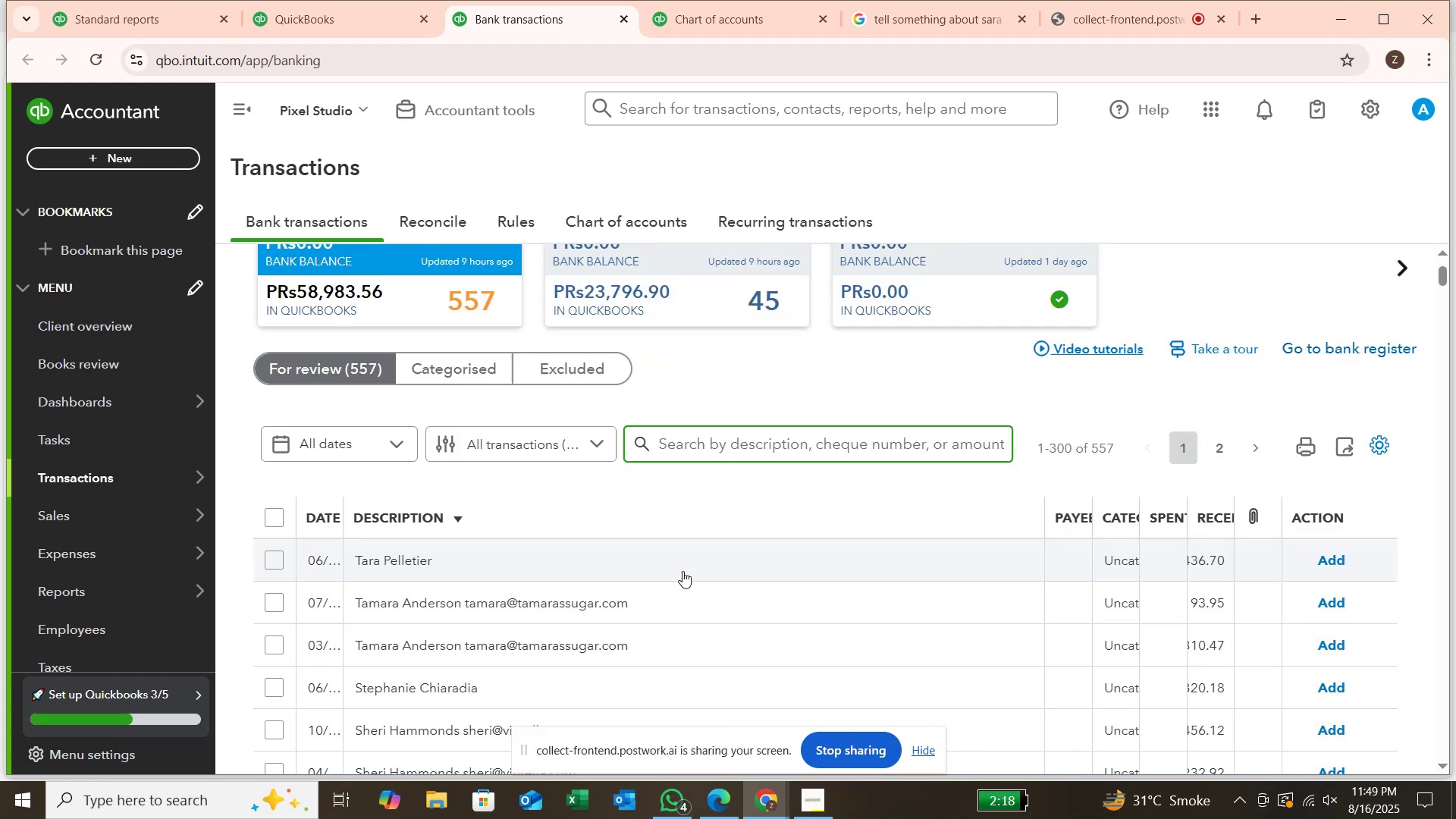 
wait(5.26)
 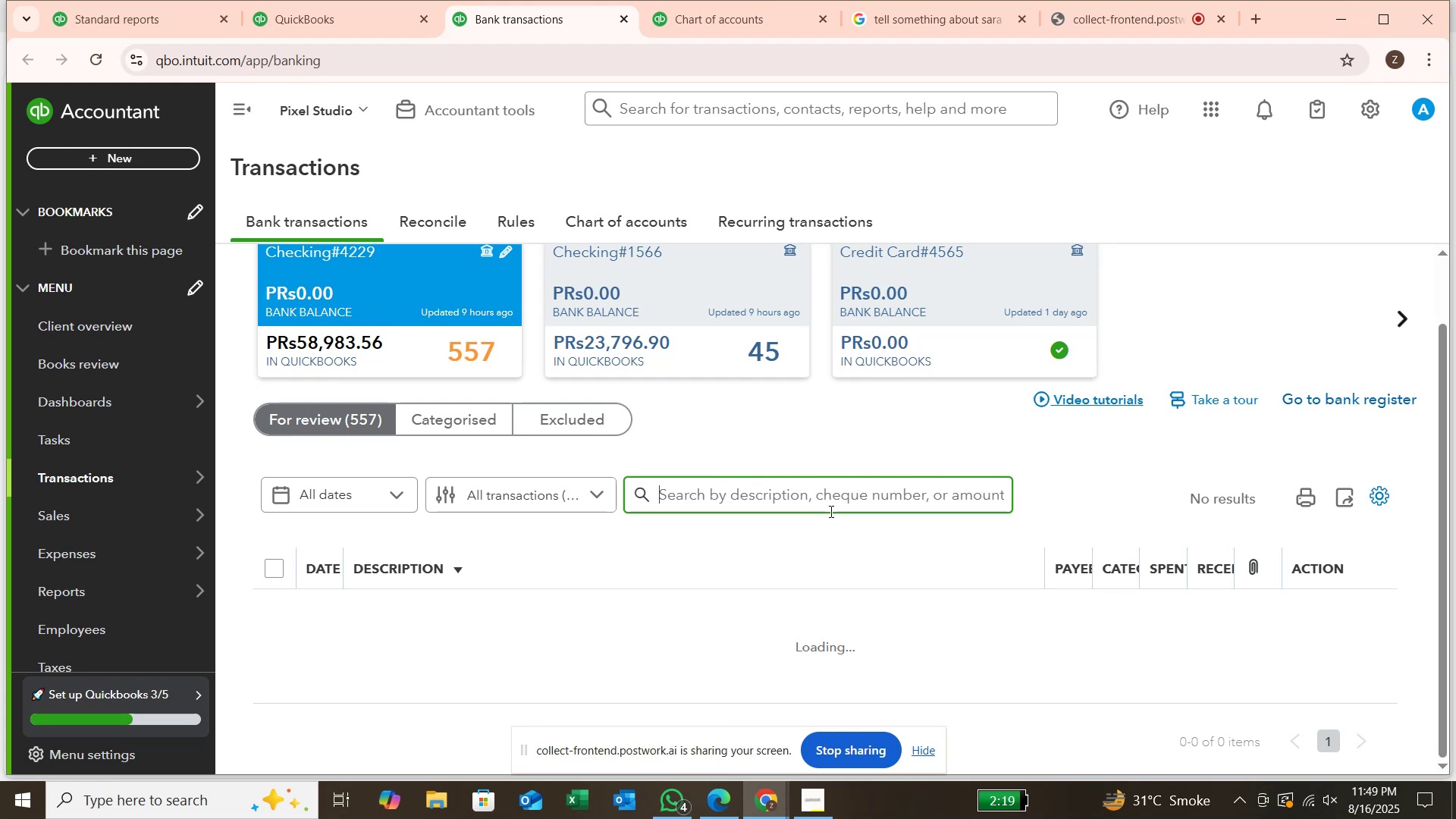 
scroll: coordinate [718, 570], scroll_direction: down, amount: 15.0
 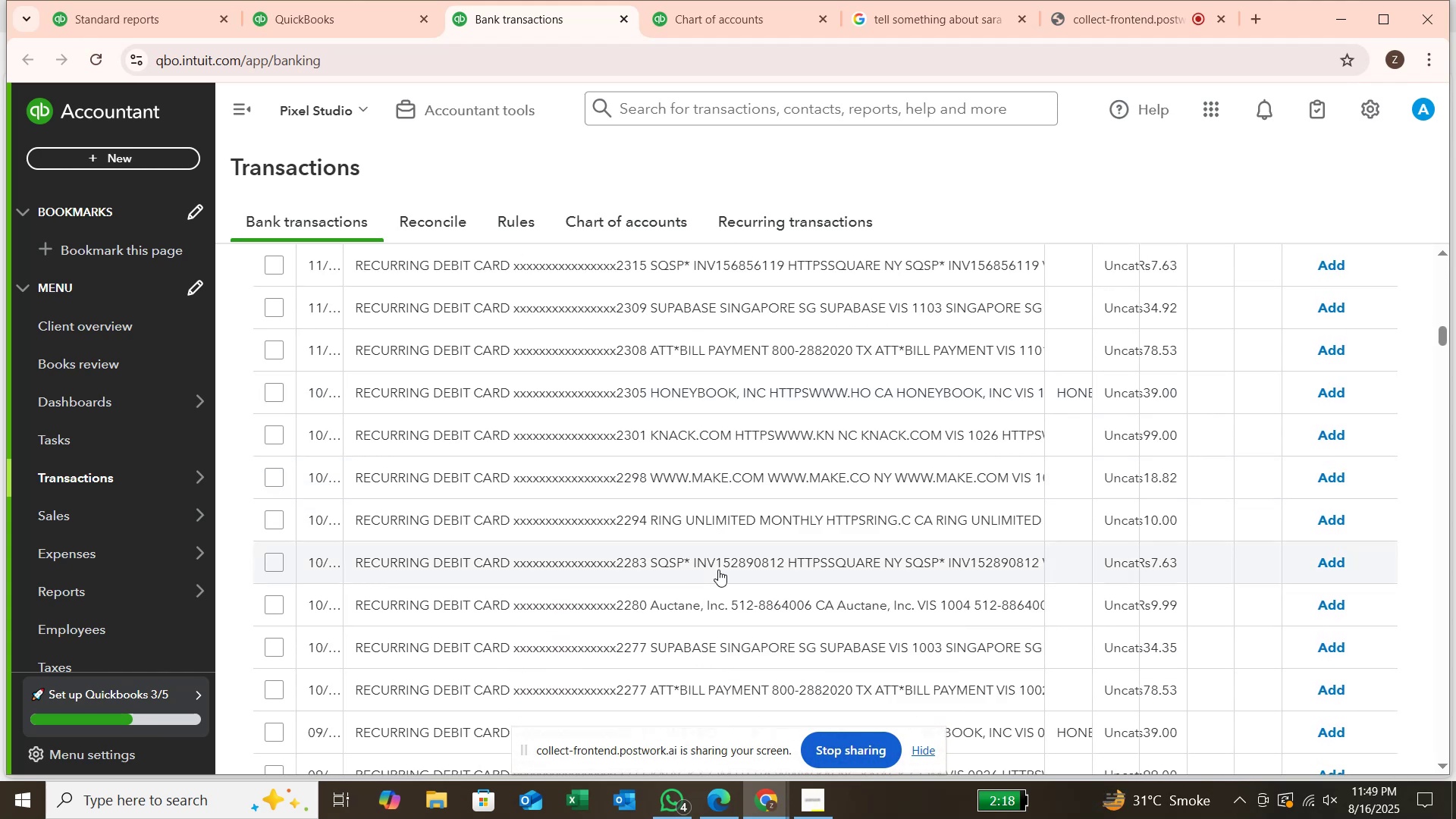 
scroll: coordinate [718, 564], scroll_direction: up, amount: 20.0
 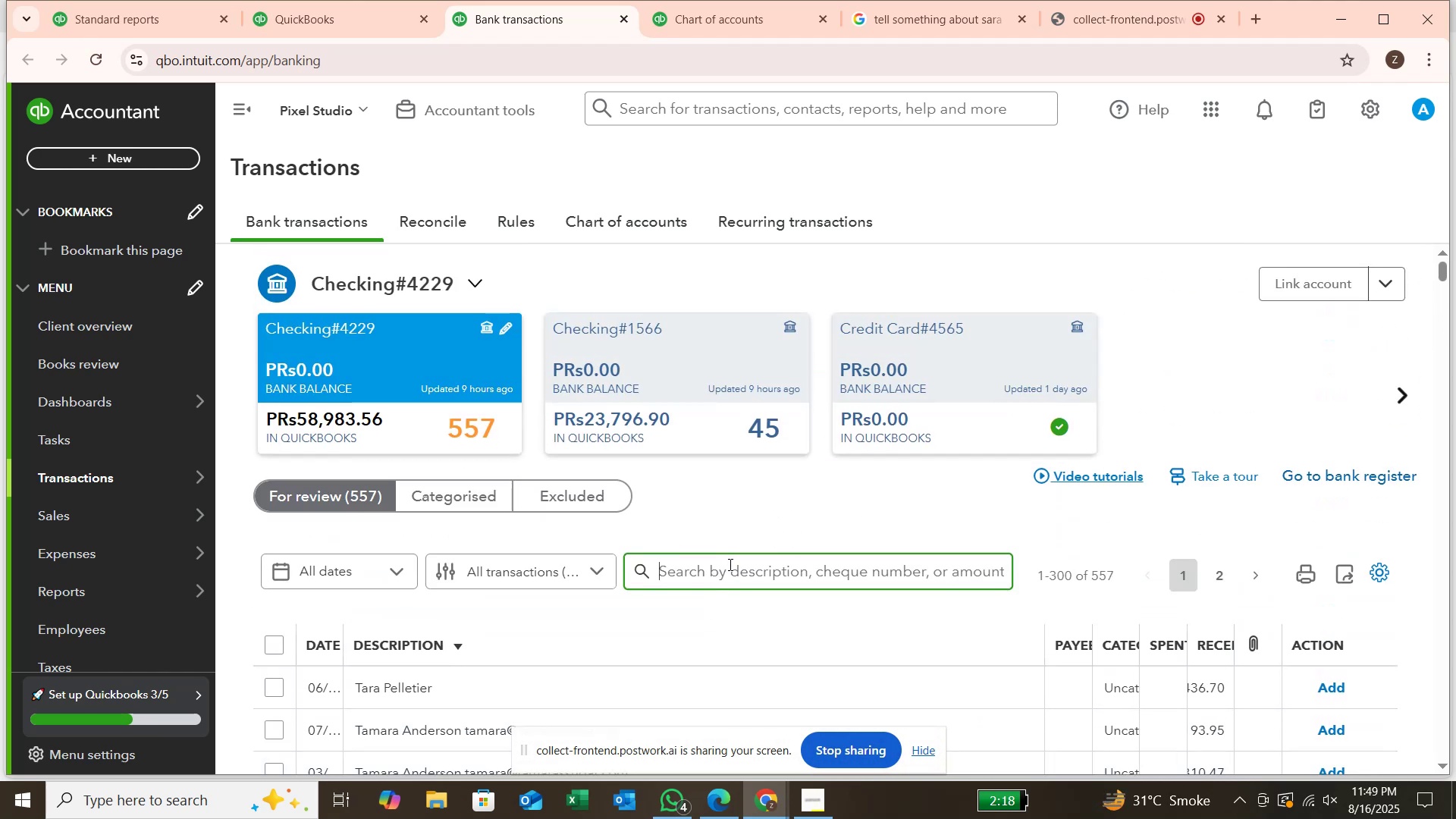 
left_click([729, 564])
 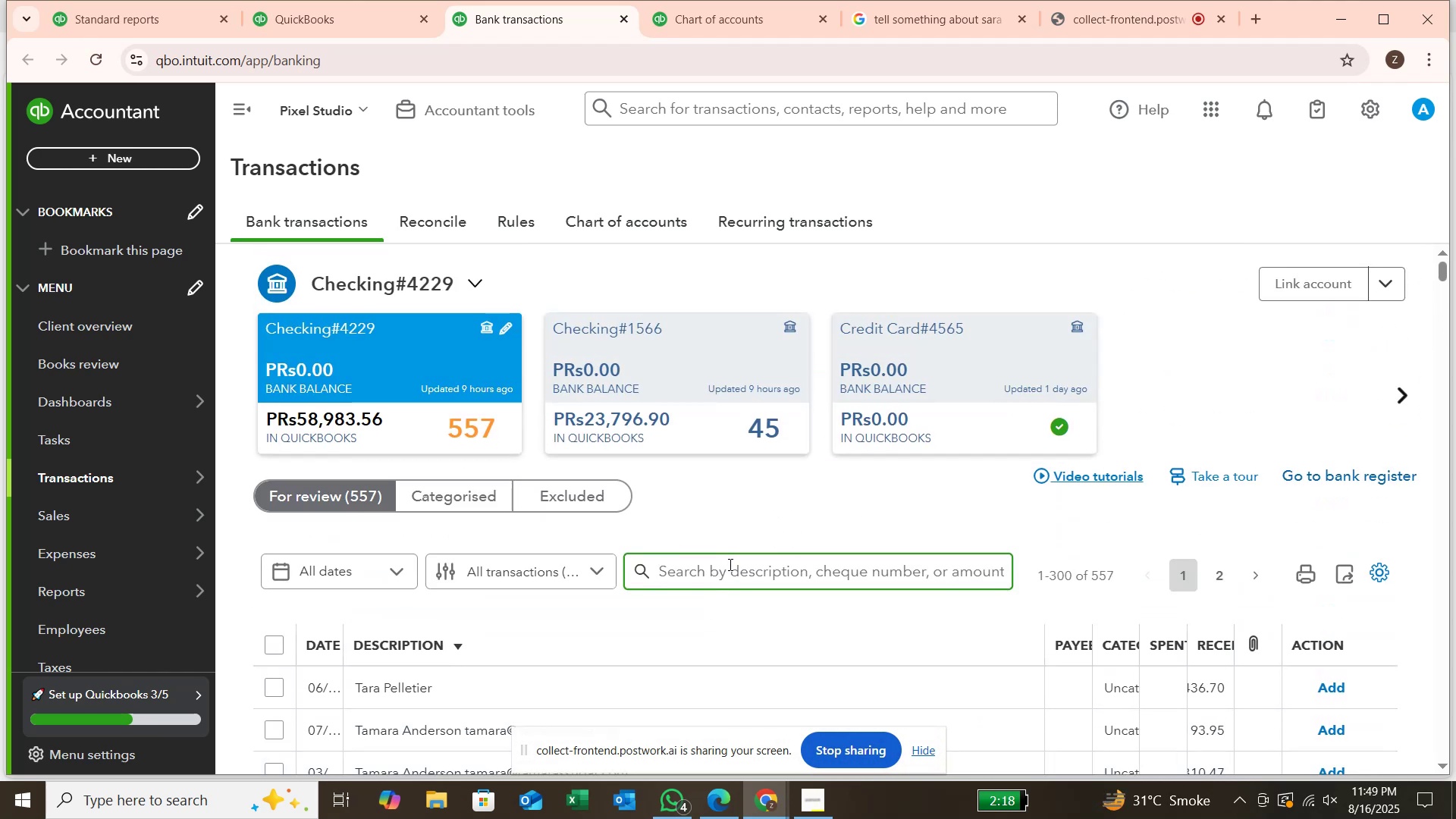 
type(knack)
 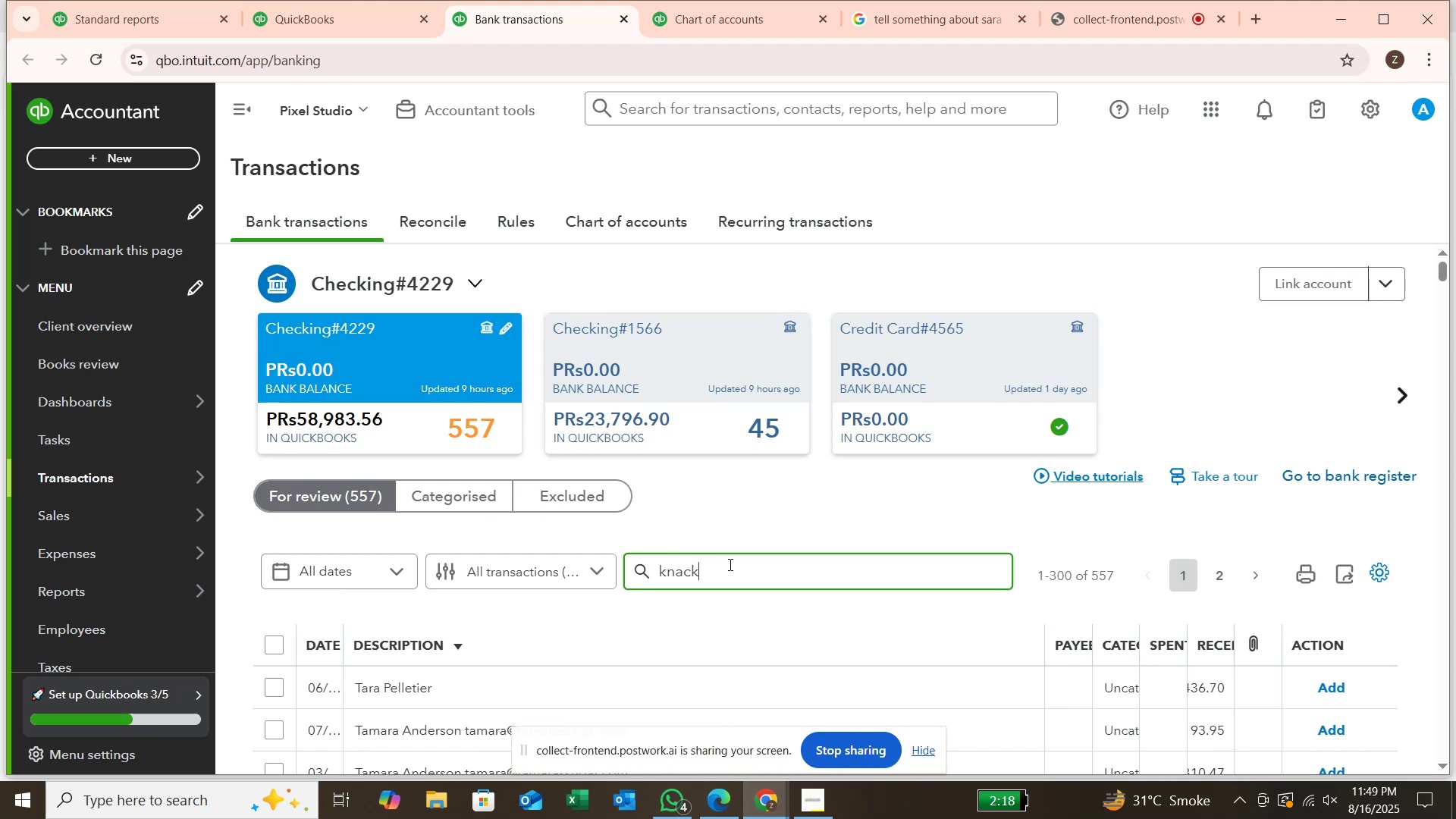 
key(Enter)
 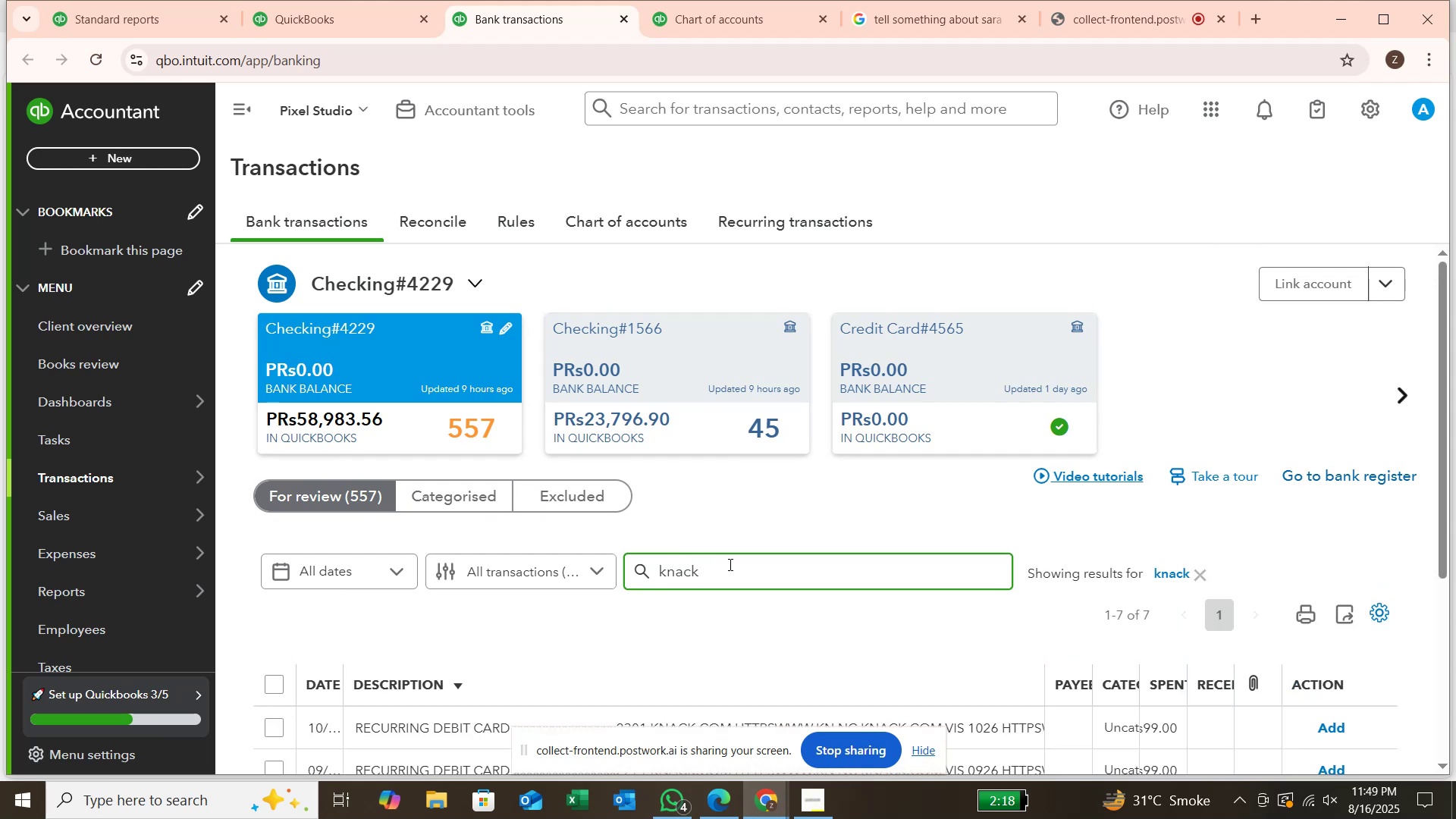 
scroll: coordinate [721, 595], scroll_direction: down, amount: 4.0
 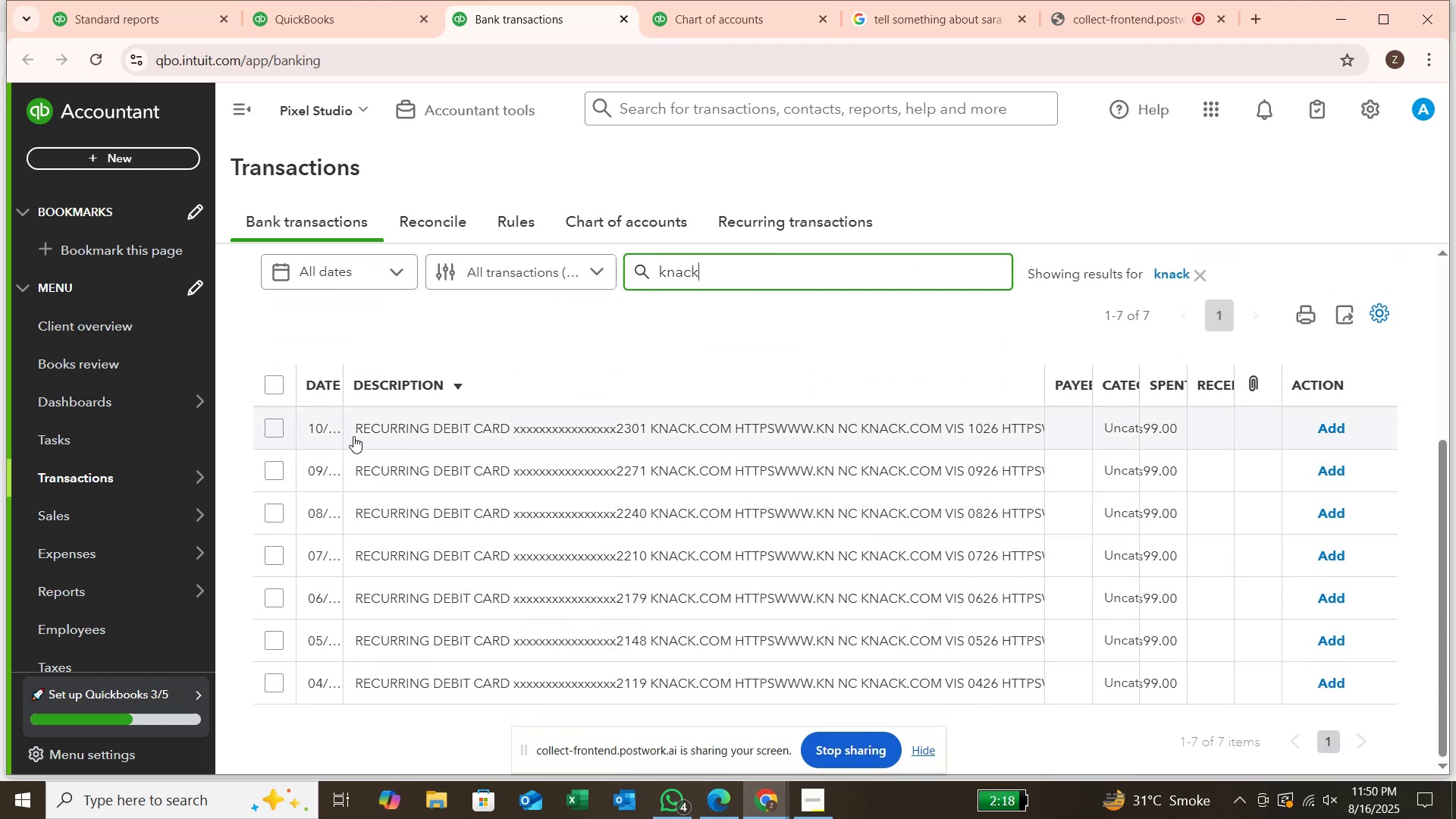 
left_click([280, 379])
 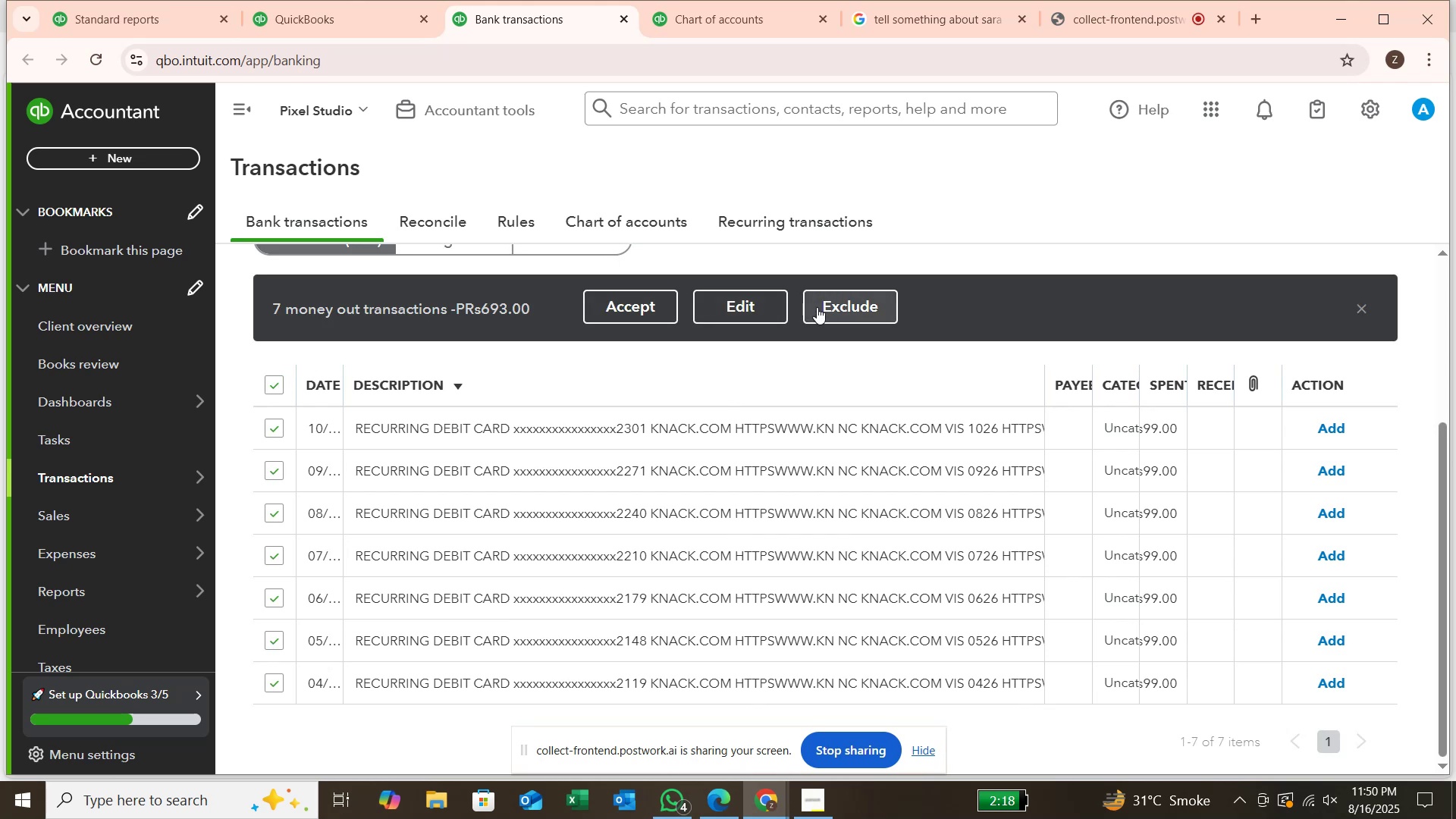 
mouse_move([755, 315])
 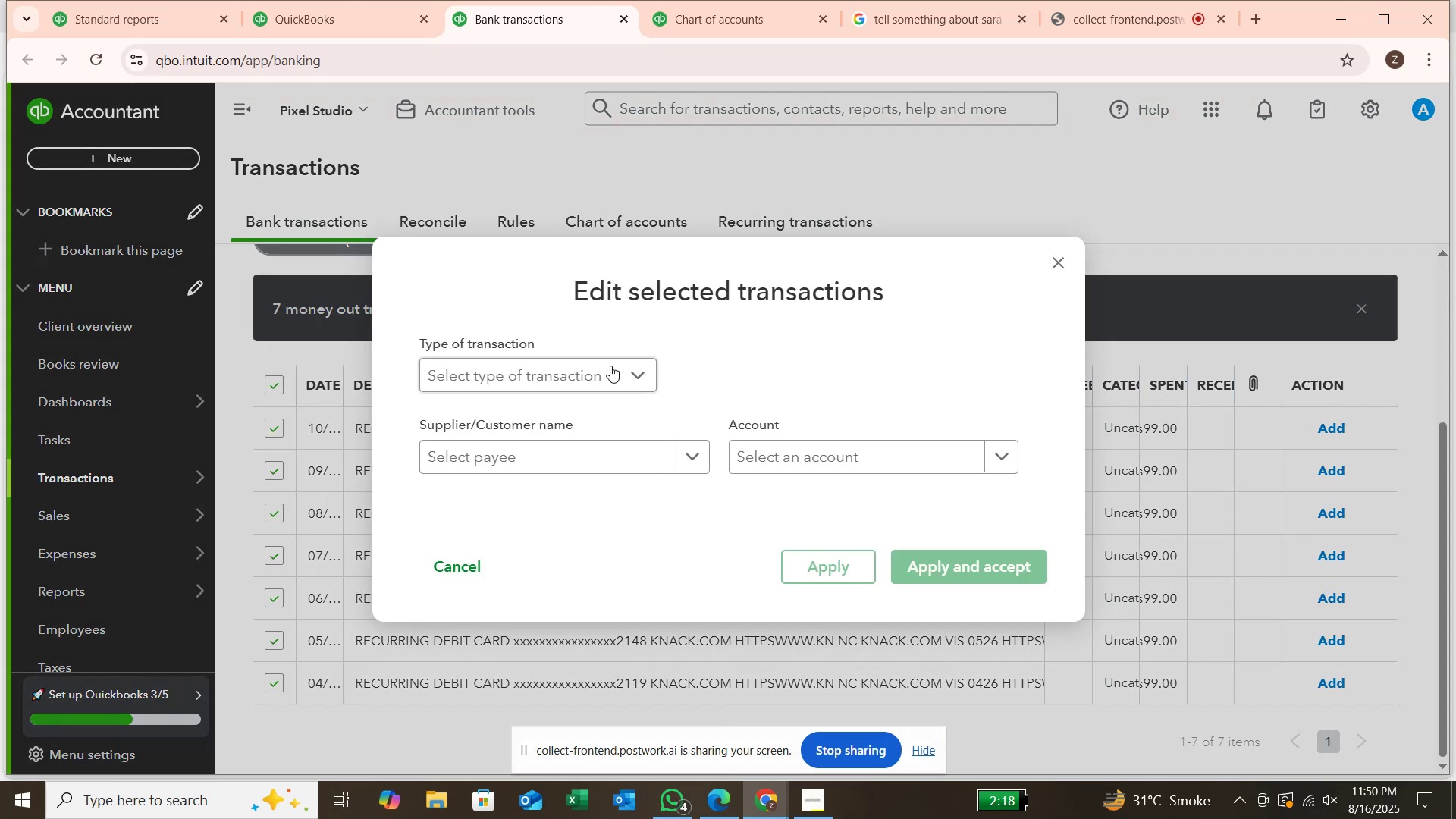 
left_click([610, 366])
 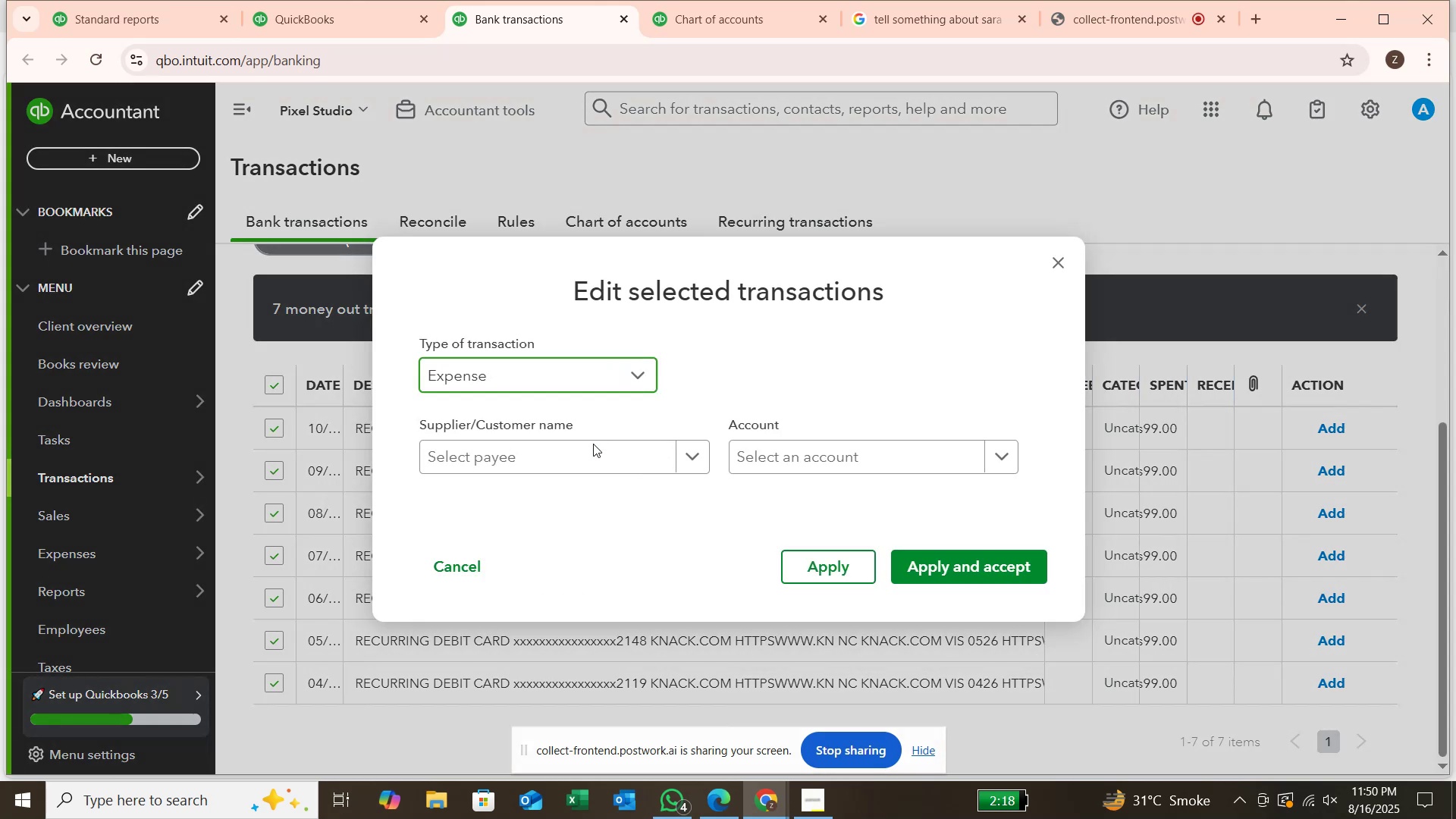 
left_click([593, 451])
 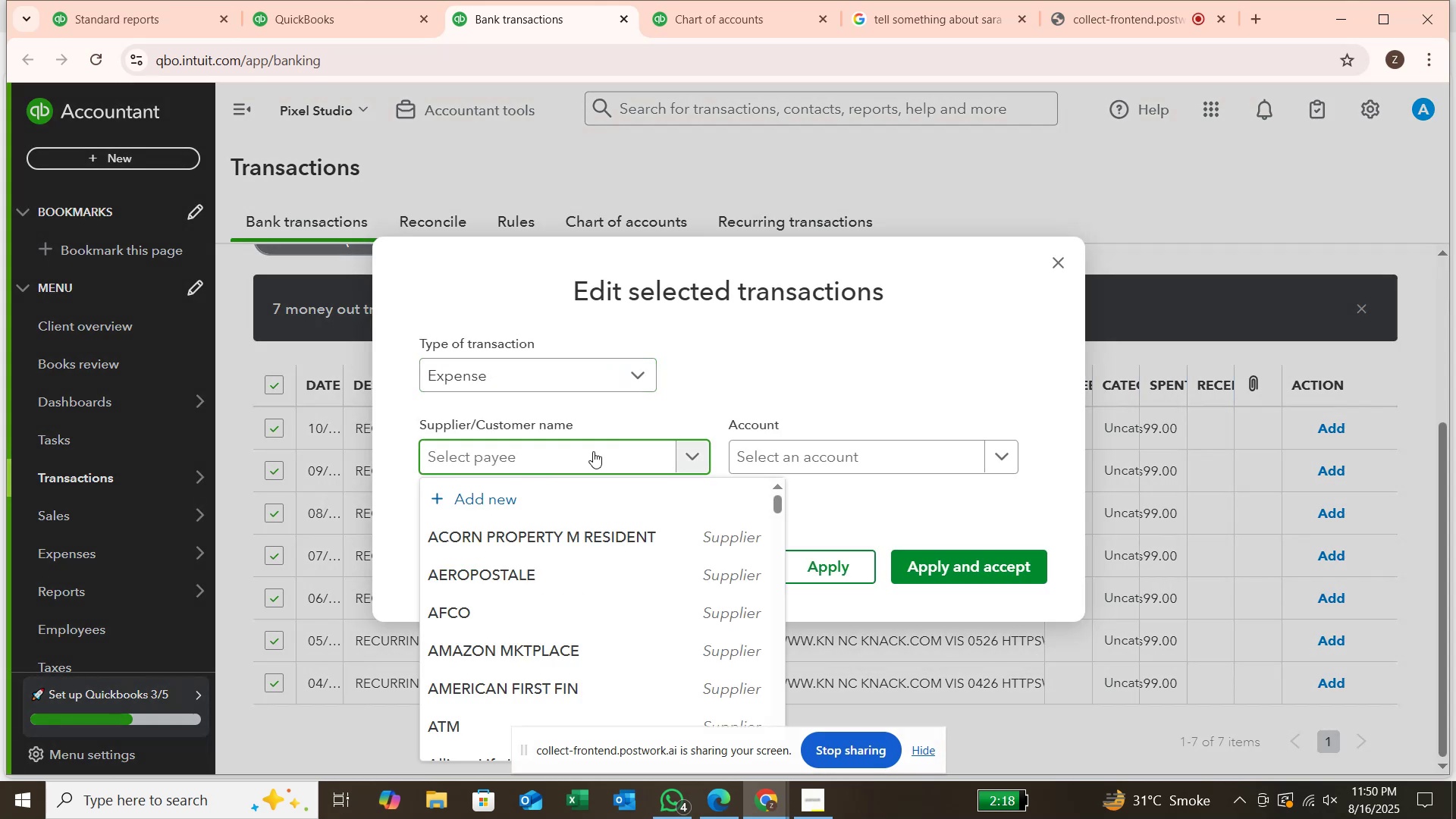 
type(knack)
 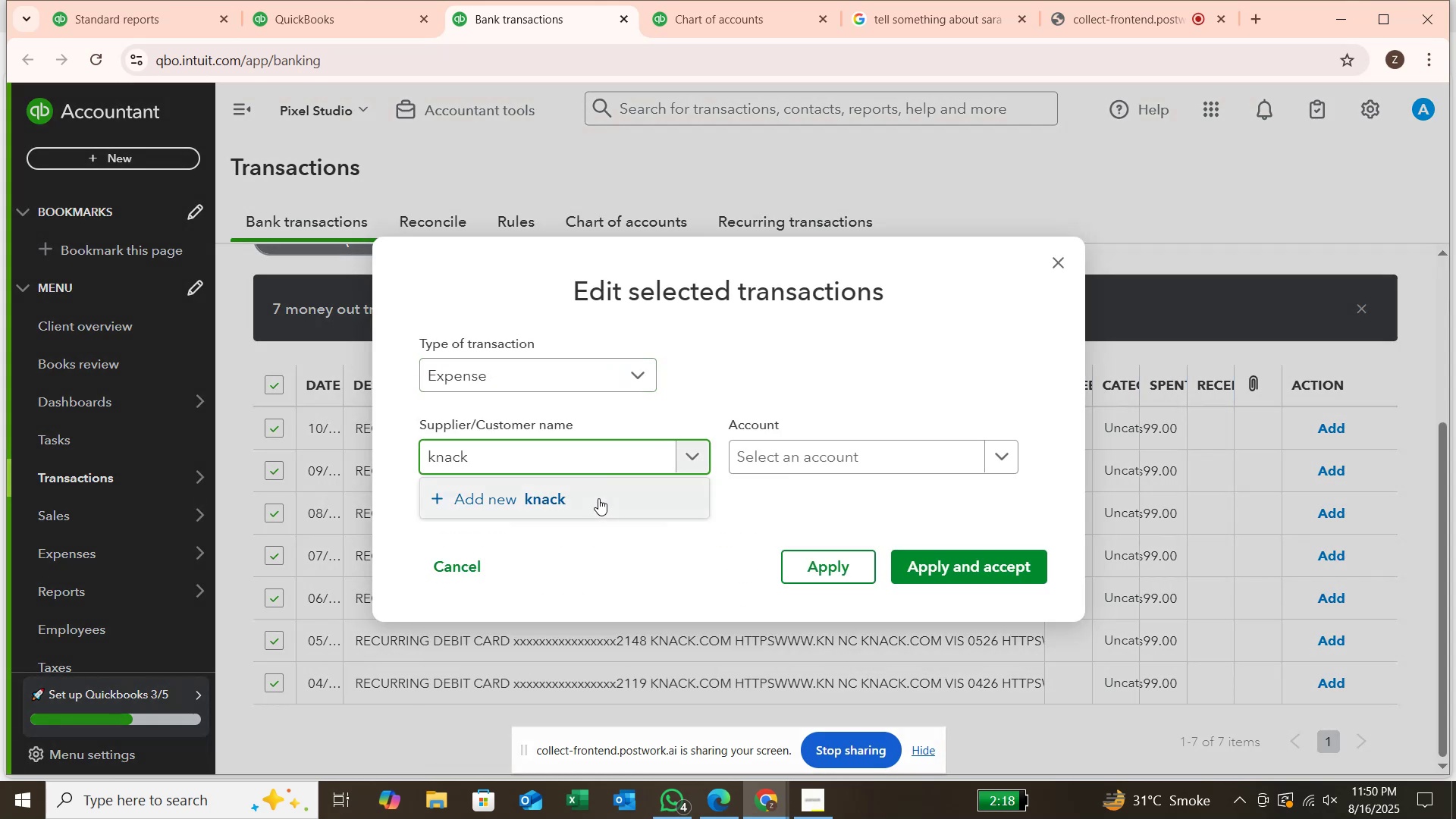 
left_click([600, 497])
 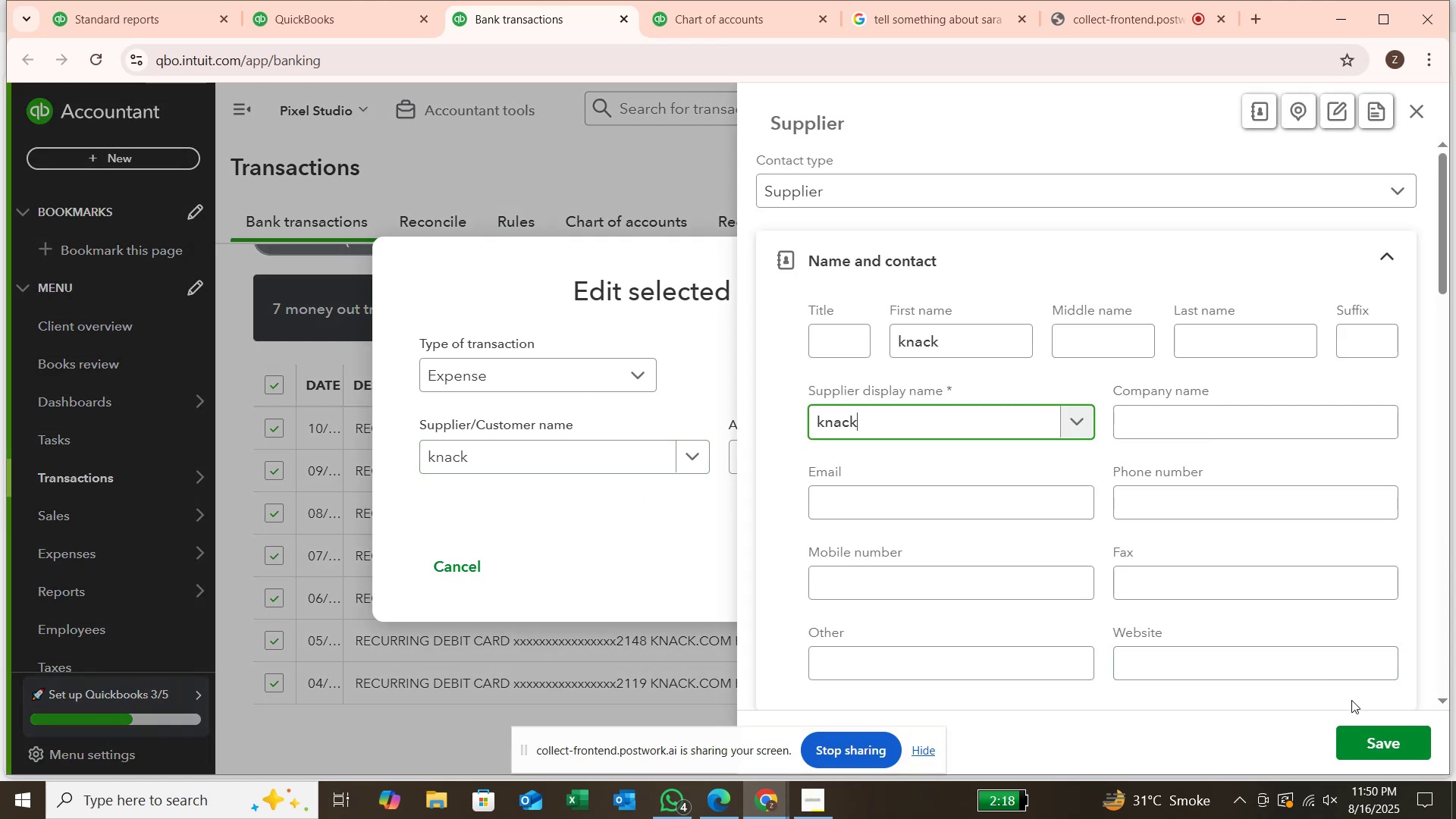 
left_click([1394, 740])
 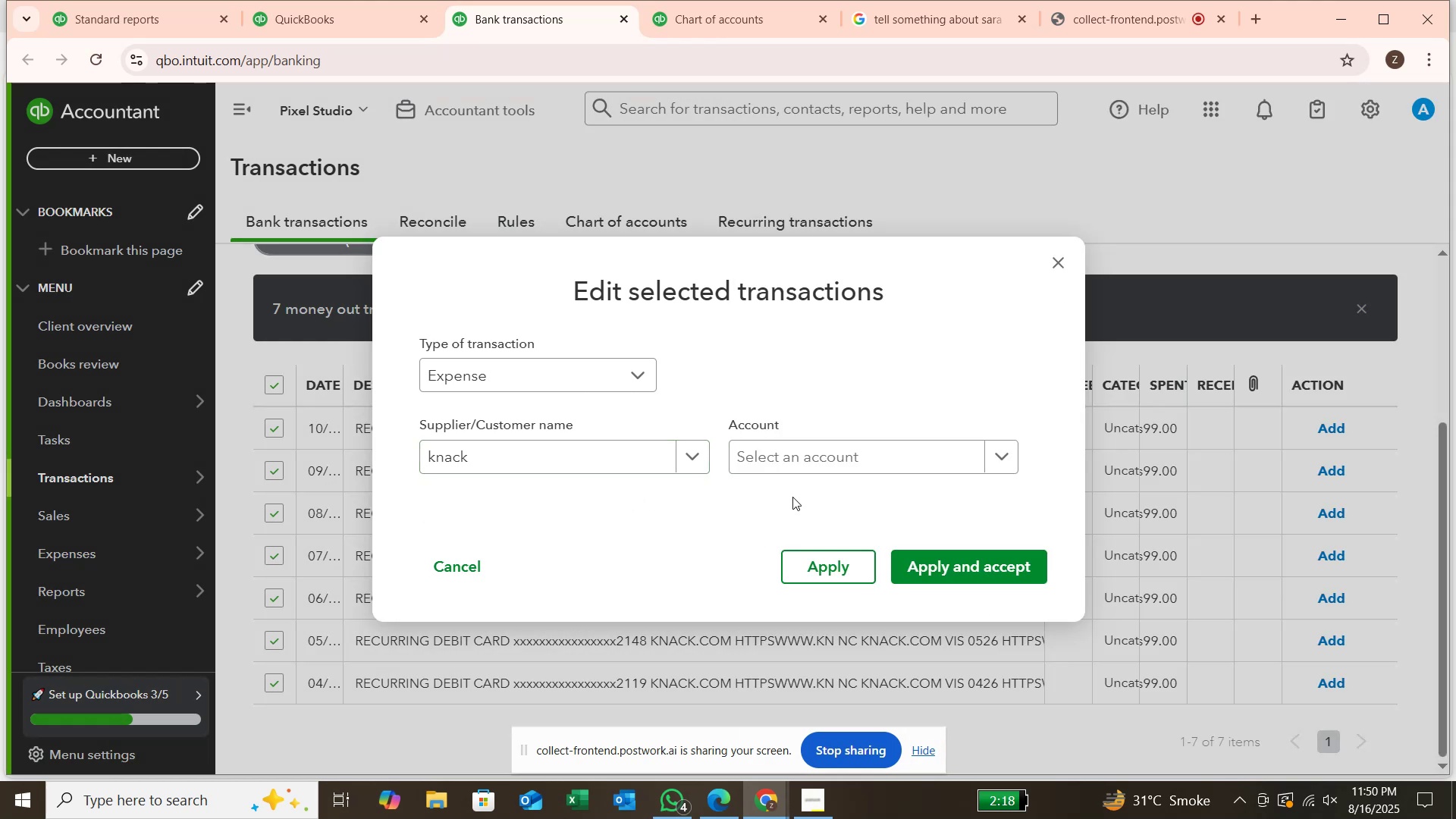 
left_click([821, 452])
 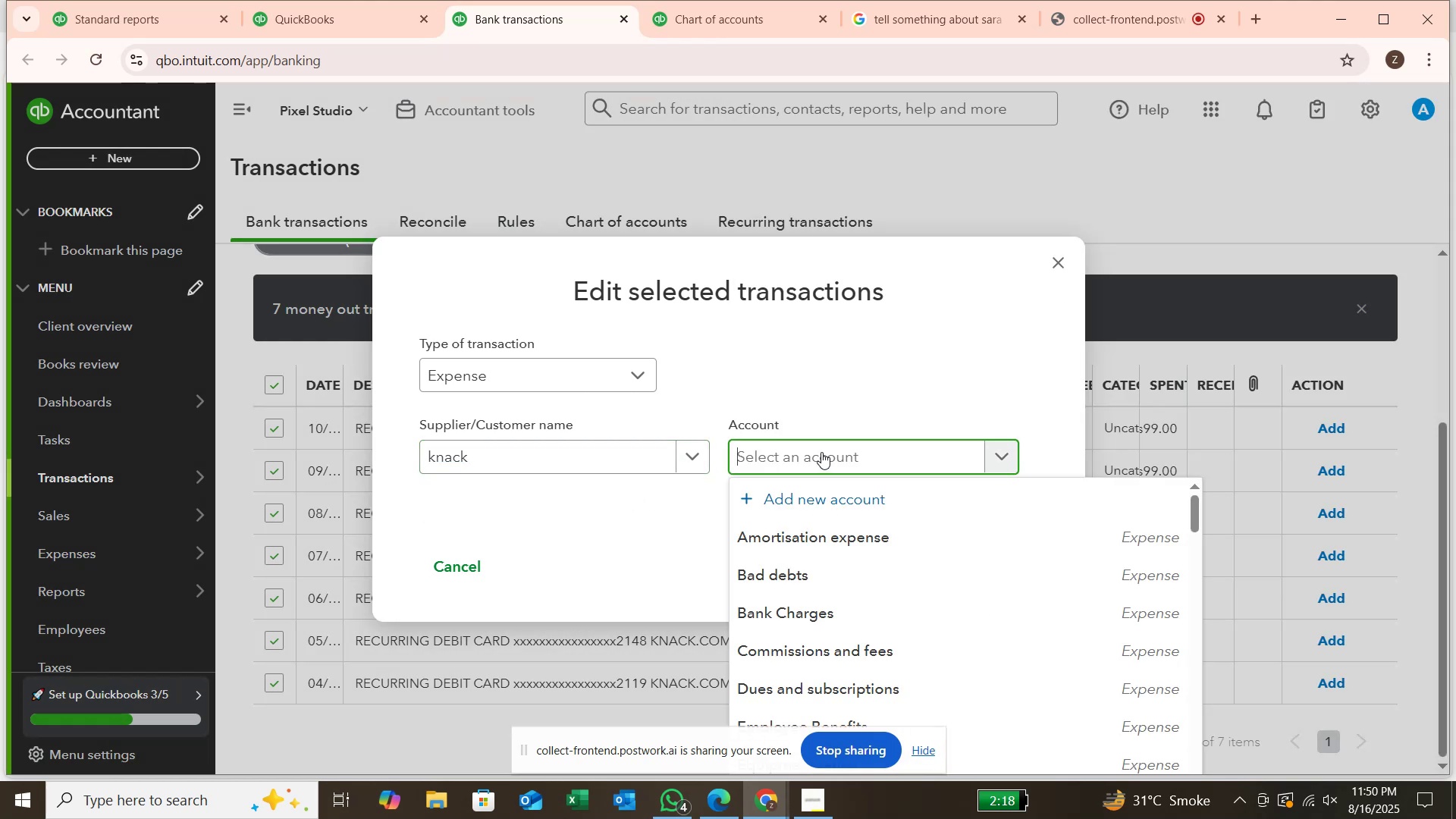 
type(sub)
 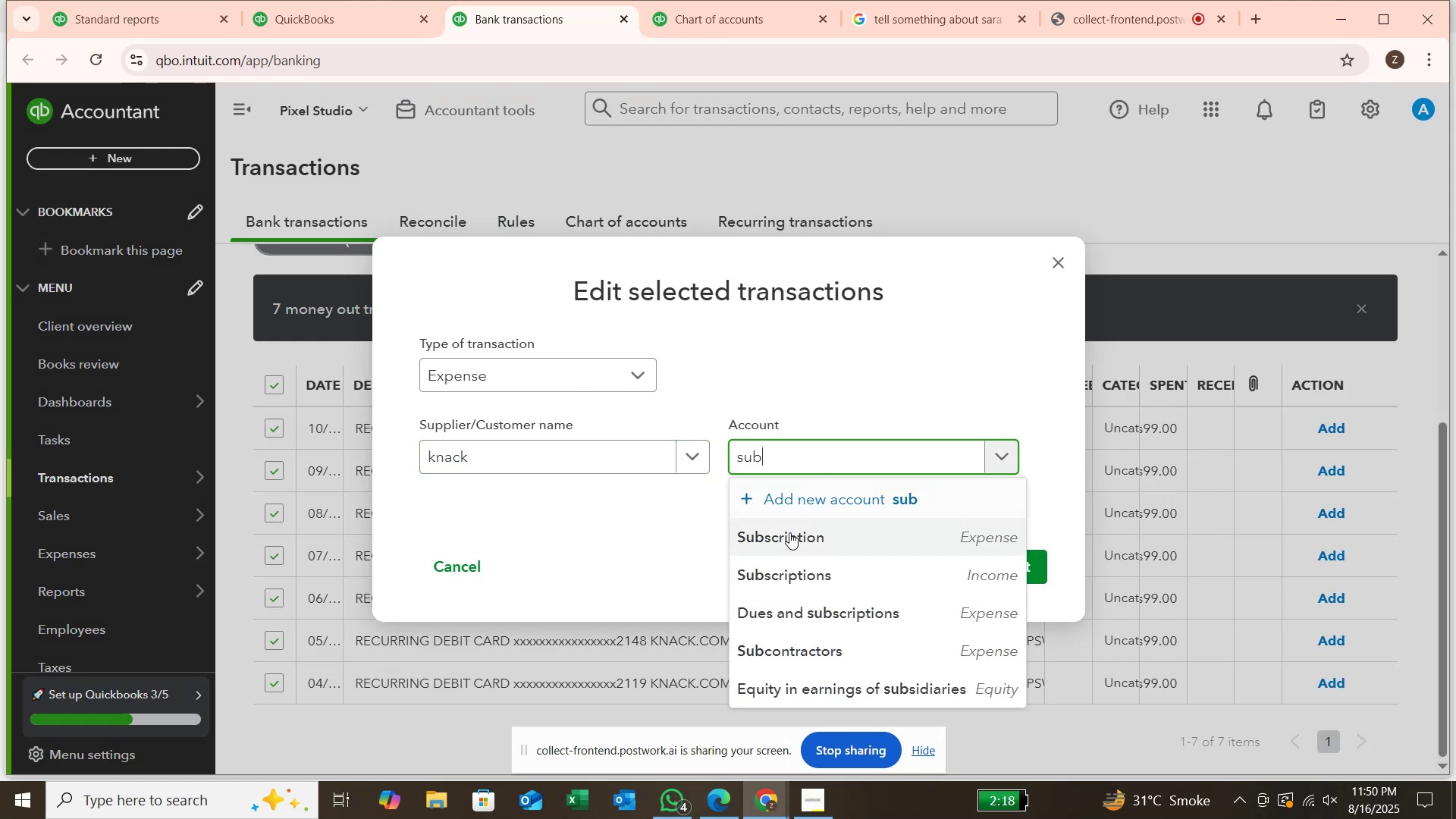 
left_click([789, 535])
 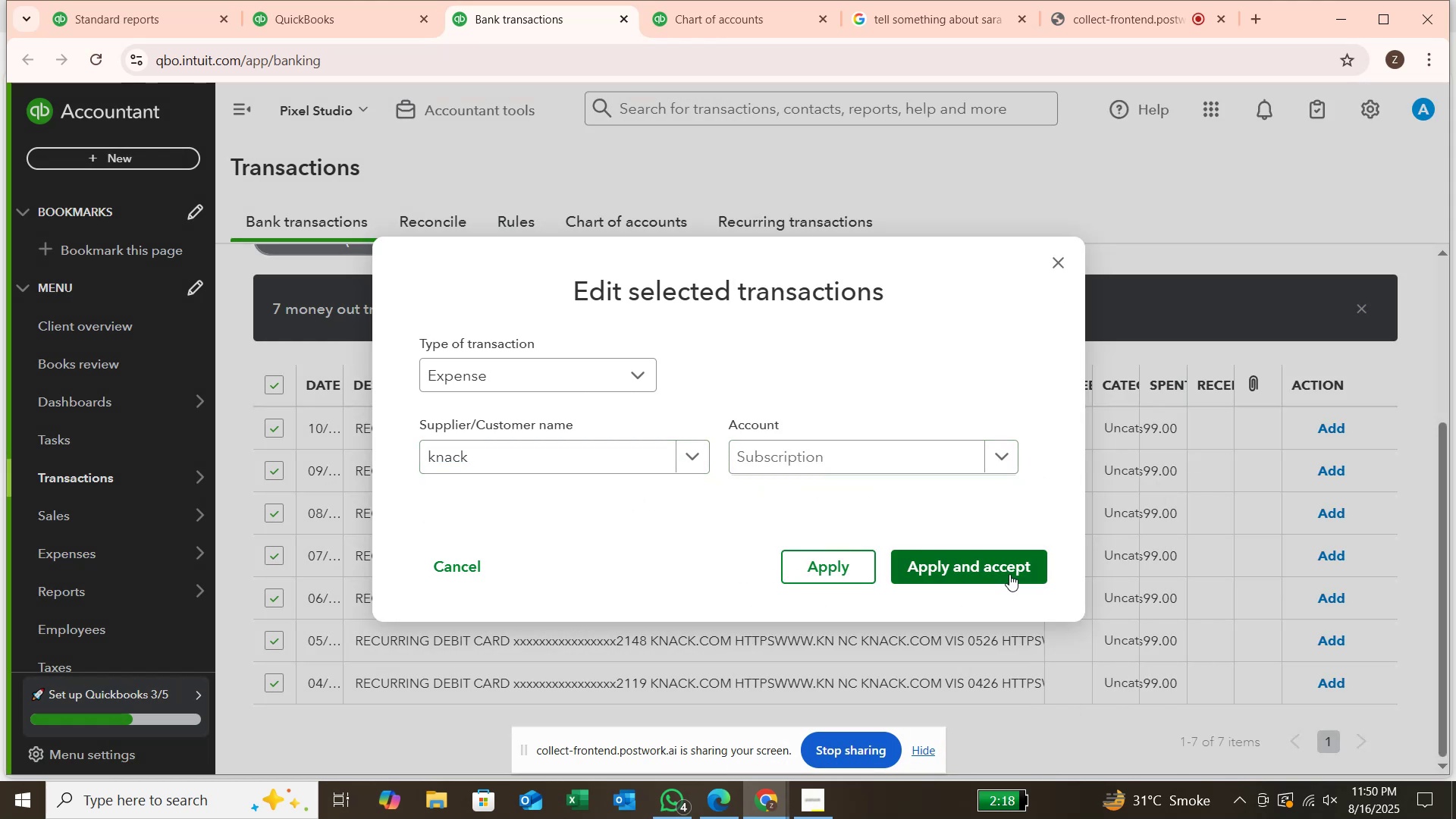 
left_click([1009, 574])
 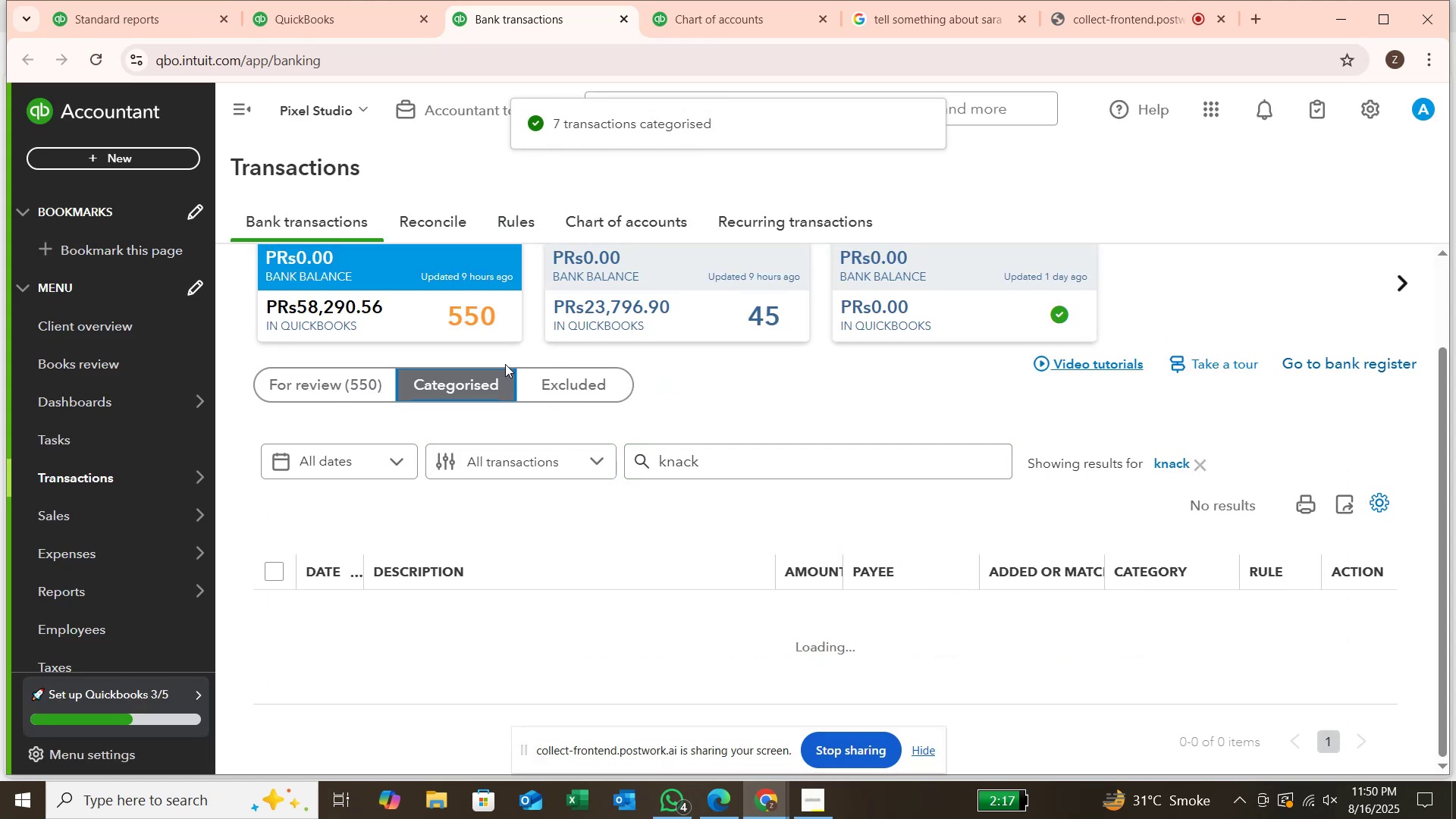 
wait(12.27)
 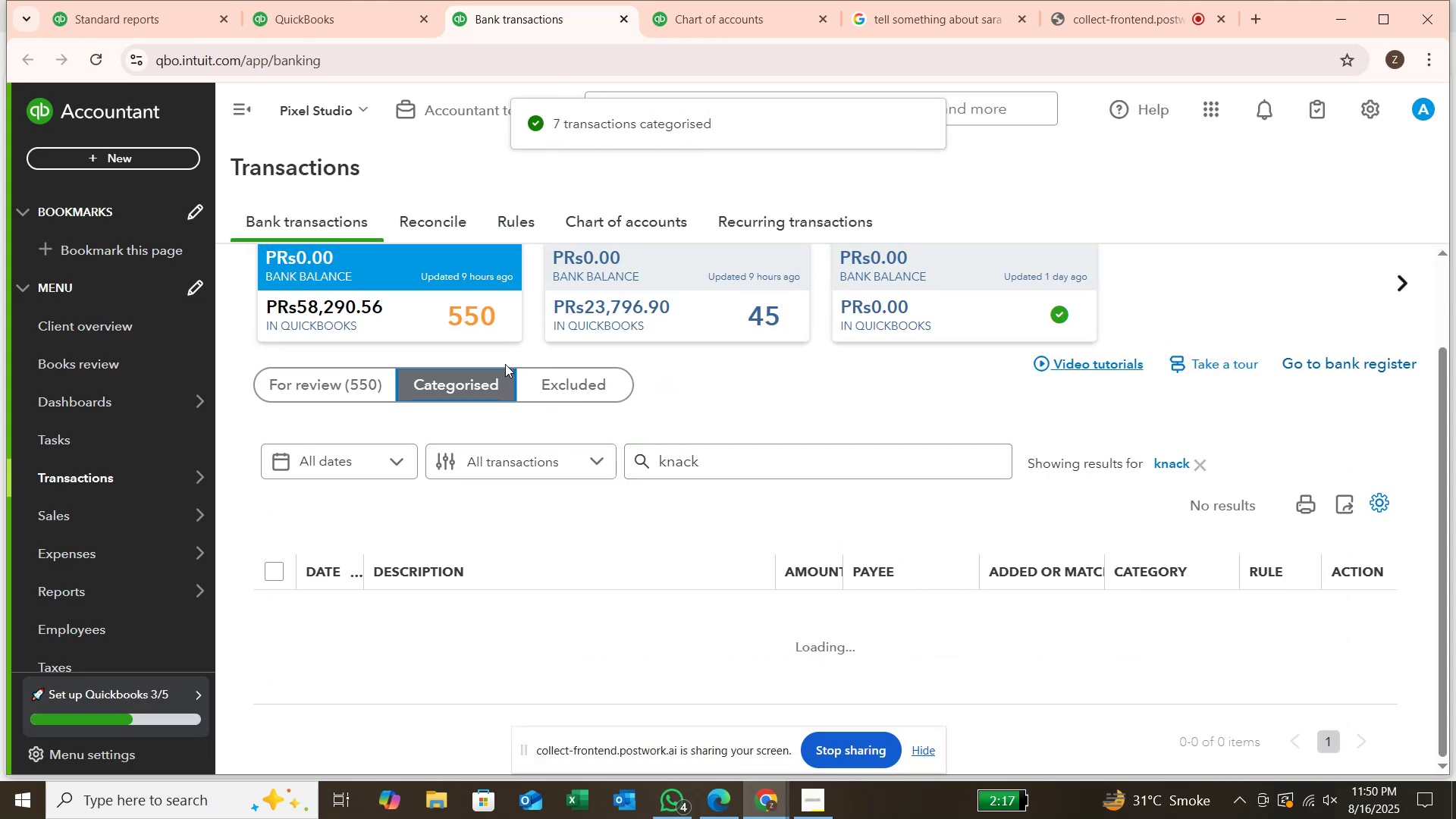 
left_click([372, 384])
 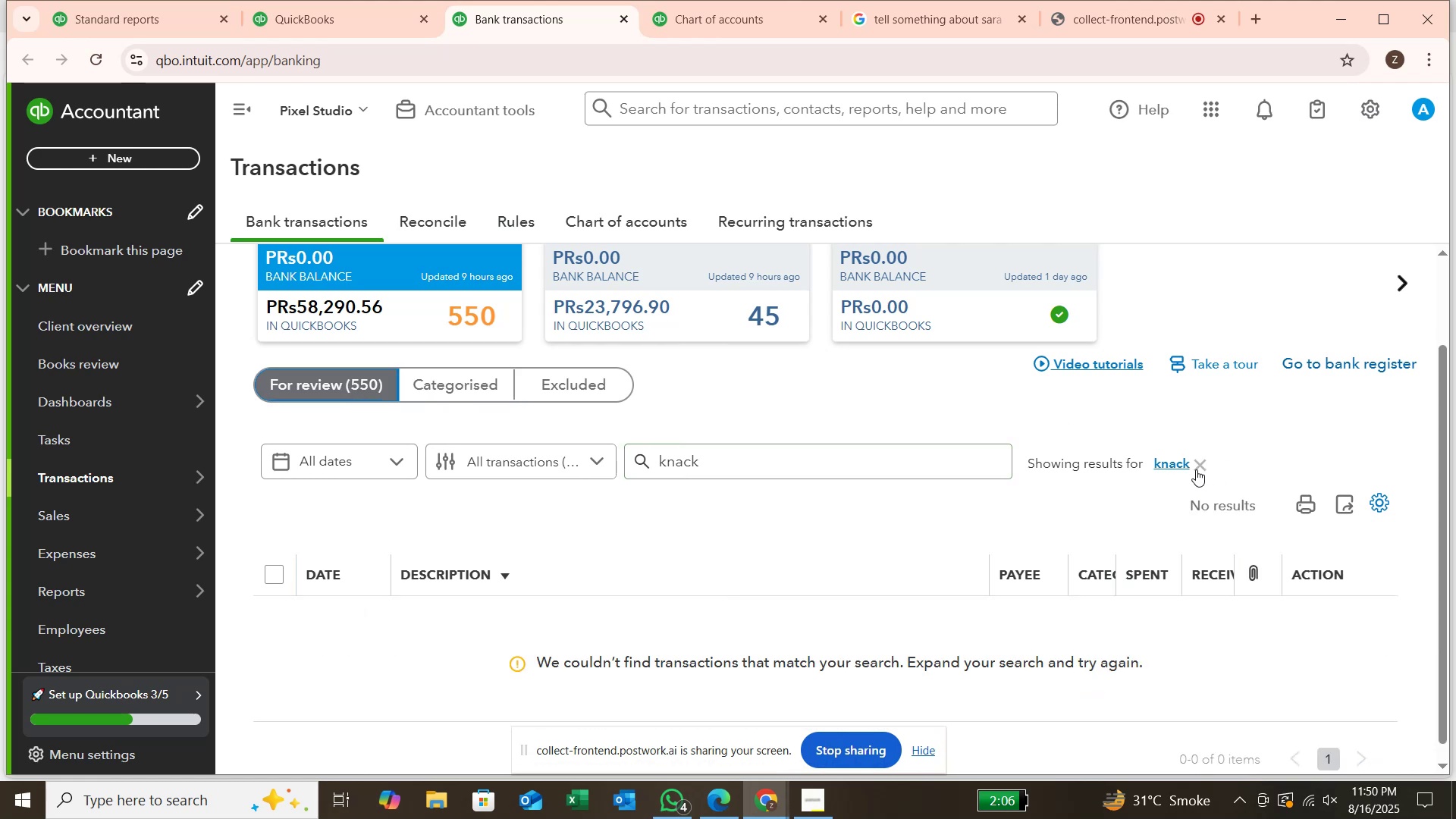 
left_click([1195, 465])
 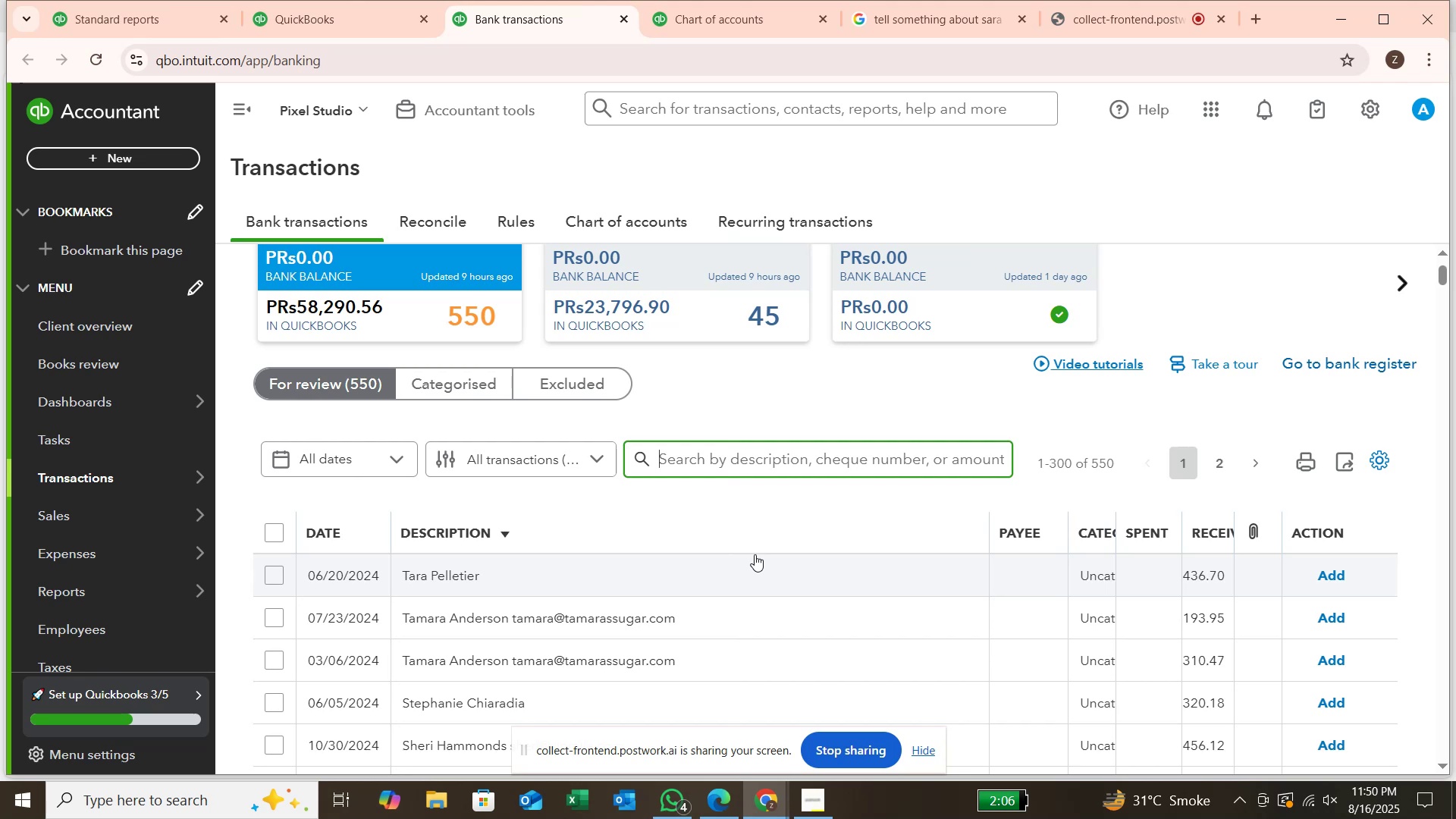 
wait(5.94)
 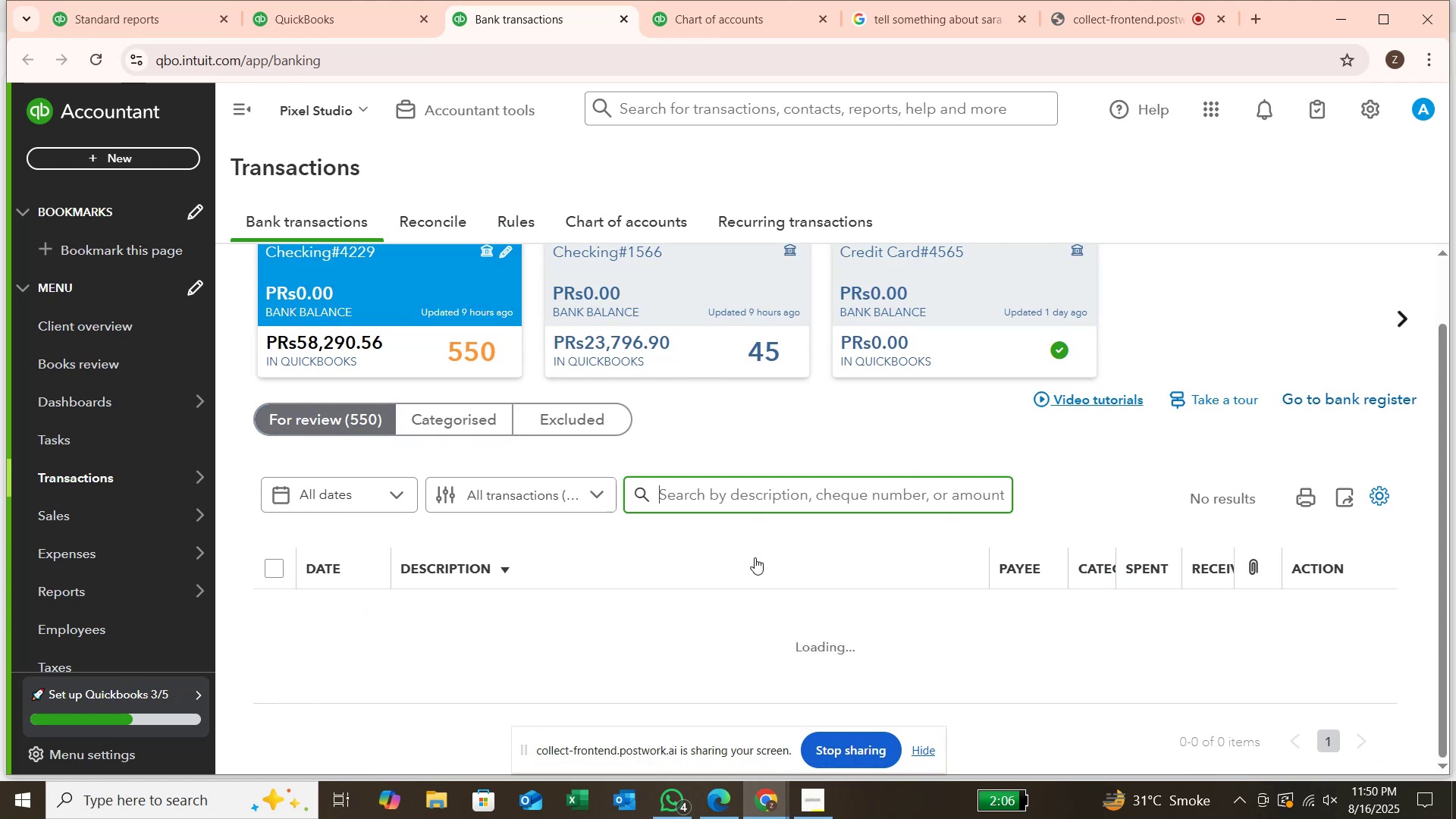 
scroll: coordinate [755, 554], scroll_direction: down, amount: 4.0
 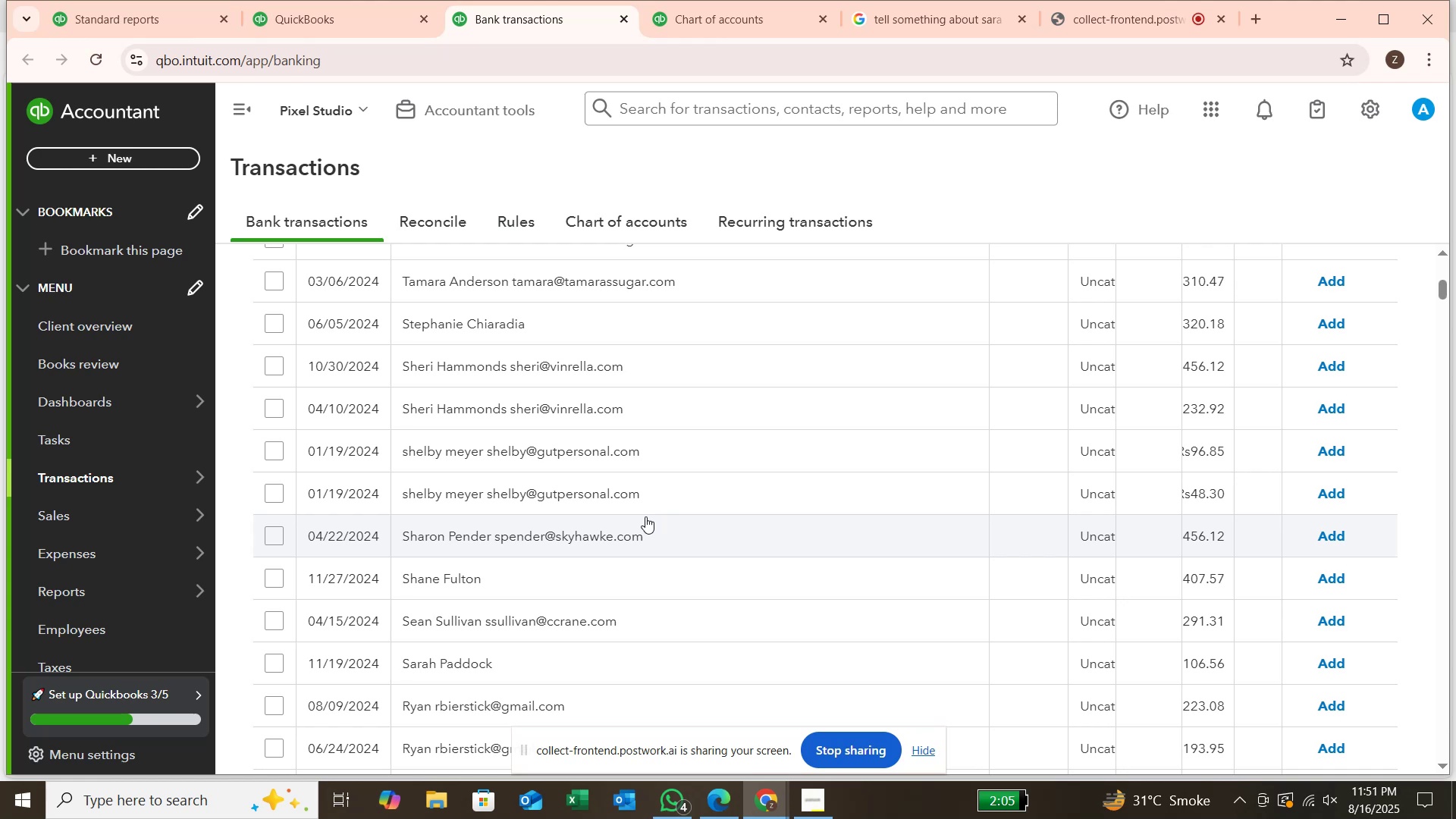 
wait(67.24)
 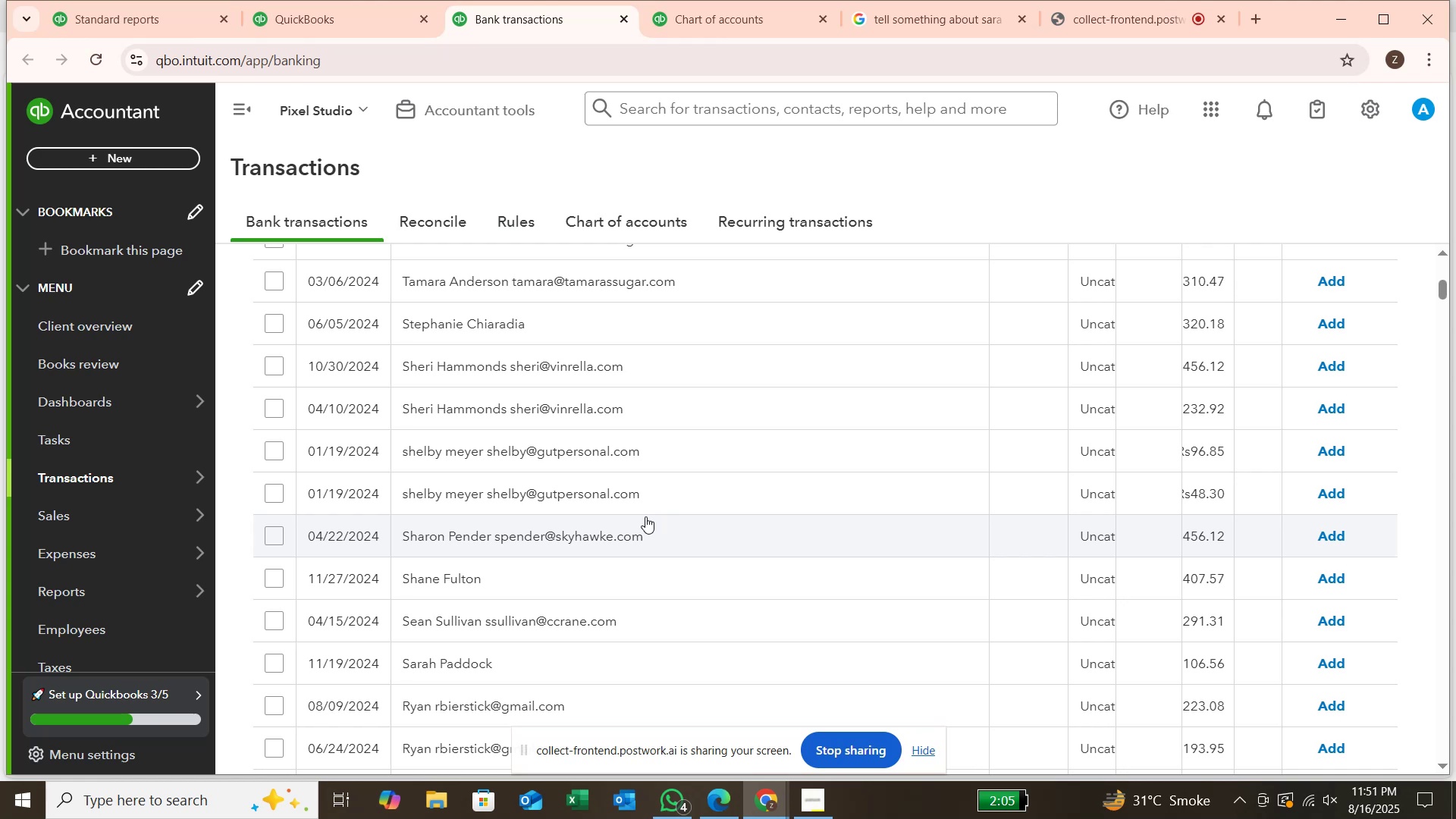 
scroll: coordinate [646, 529], scroll_direction: down, amount: 10.0
 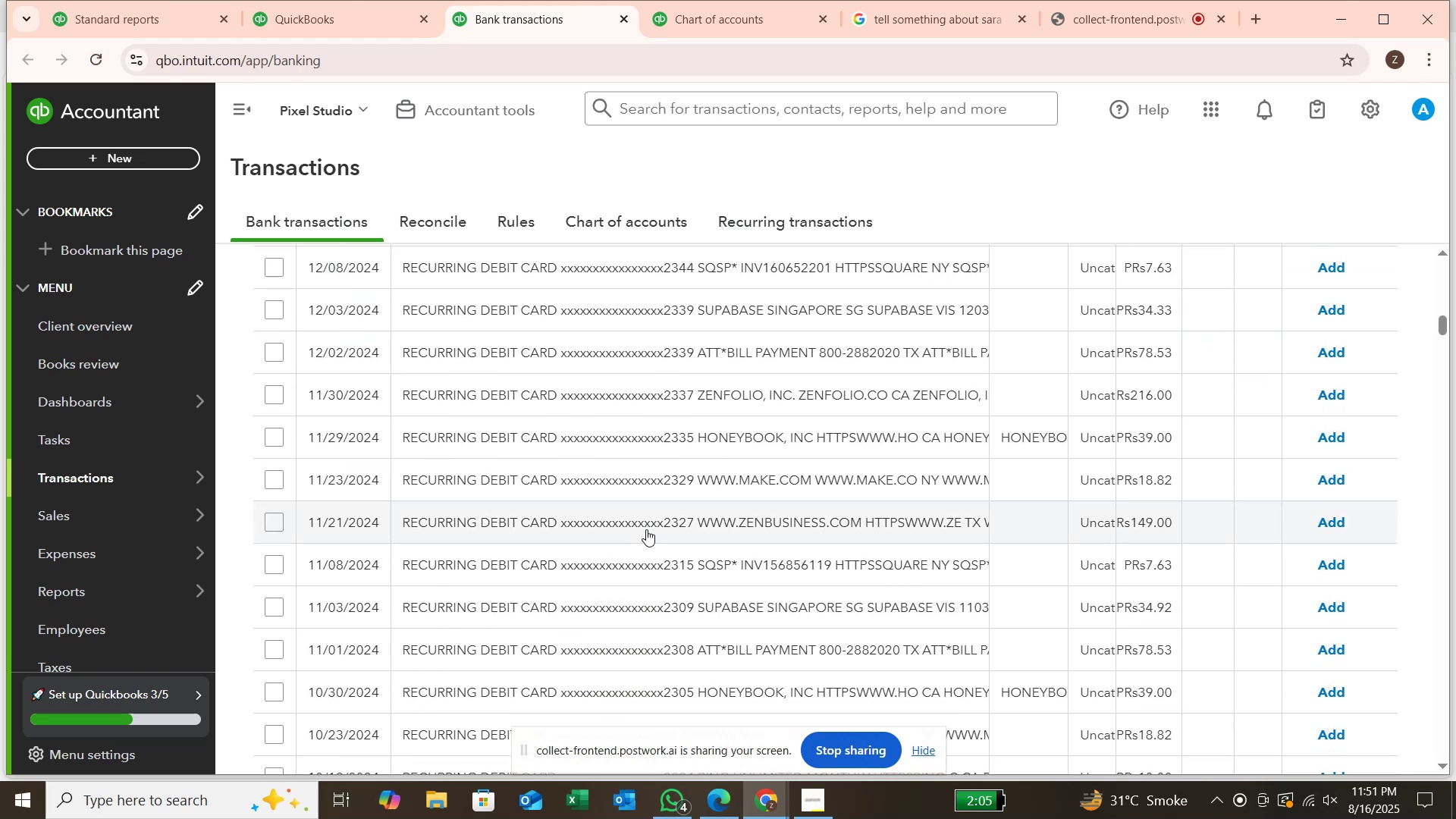 
scroll: coordinate [740, 337], scroll_direction: up, amount: 15.0
 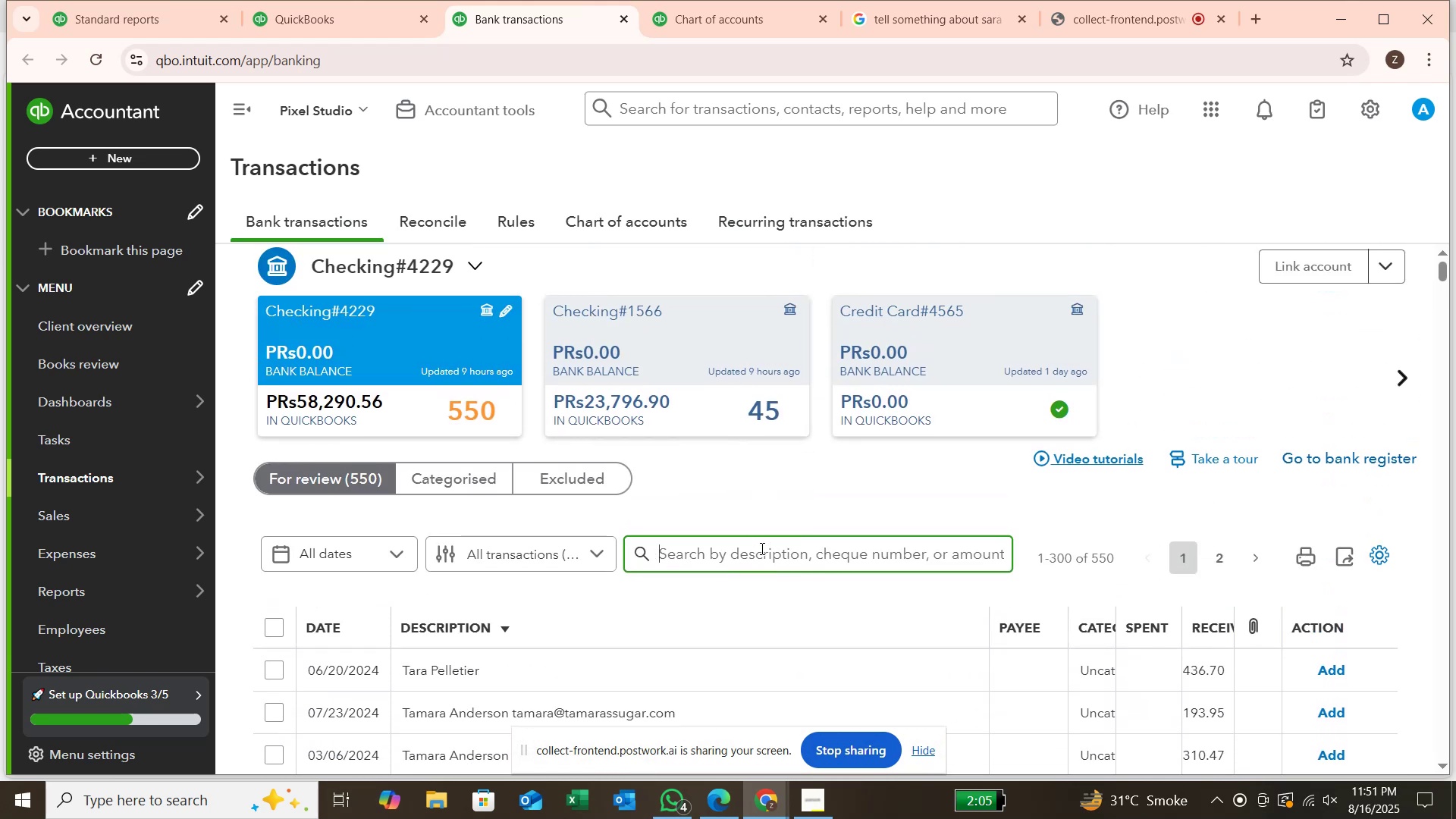 
left_click([761, 548])
 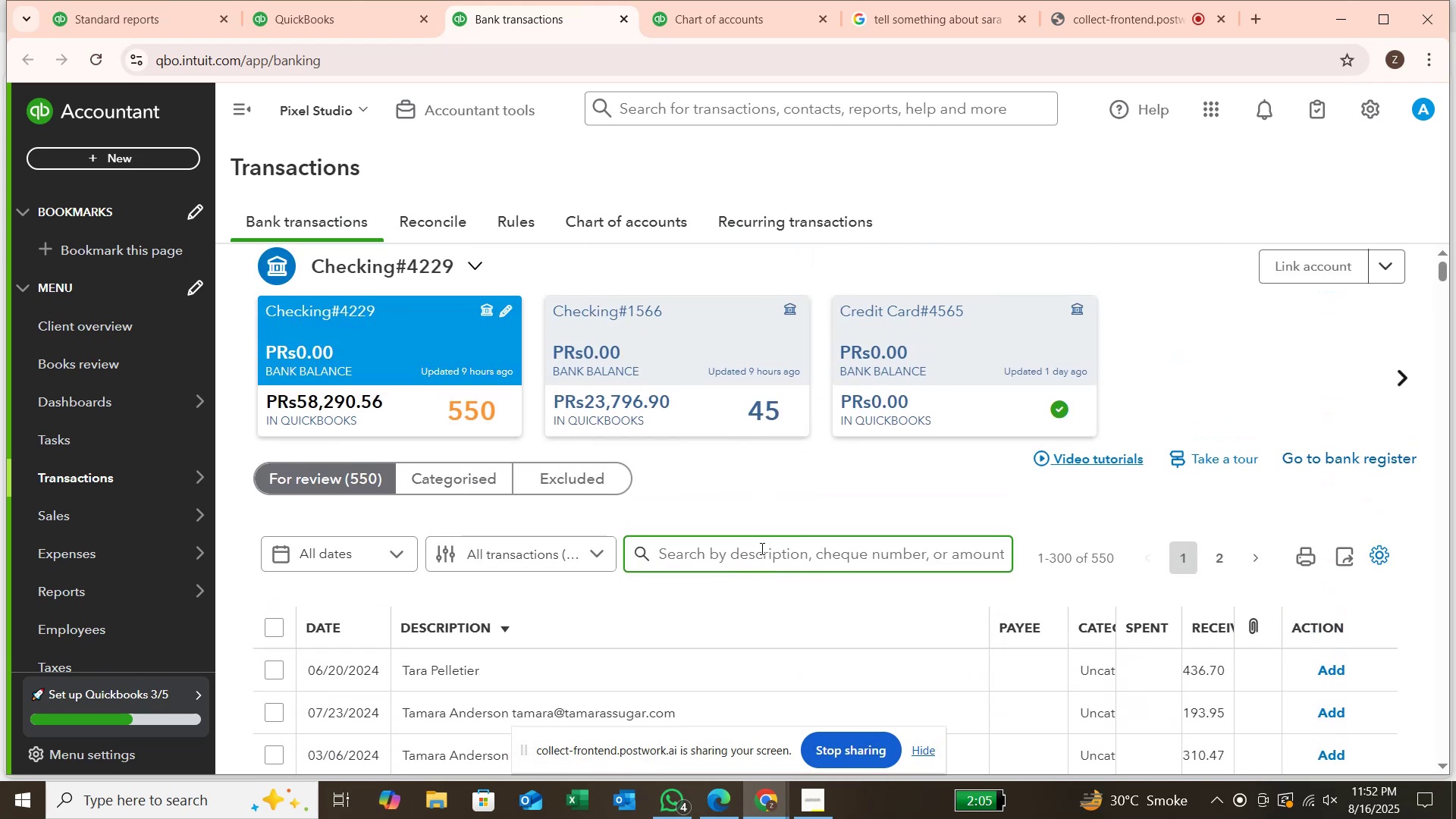 
type(squ)
 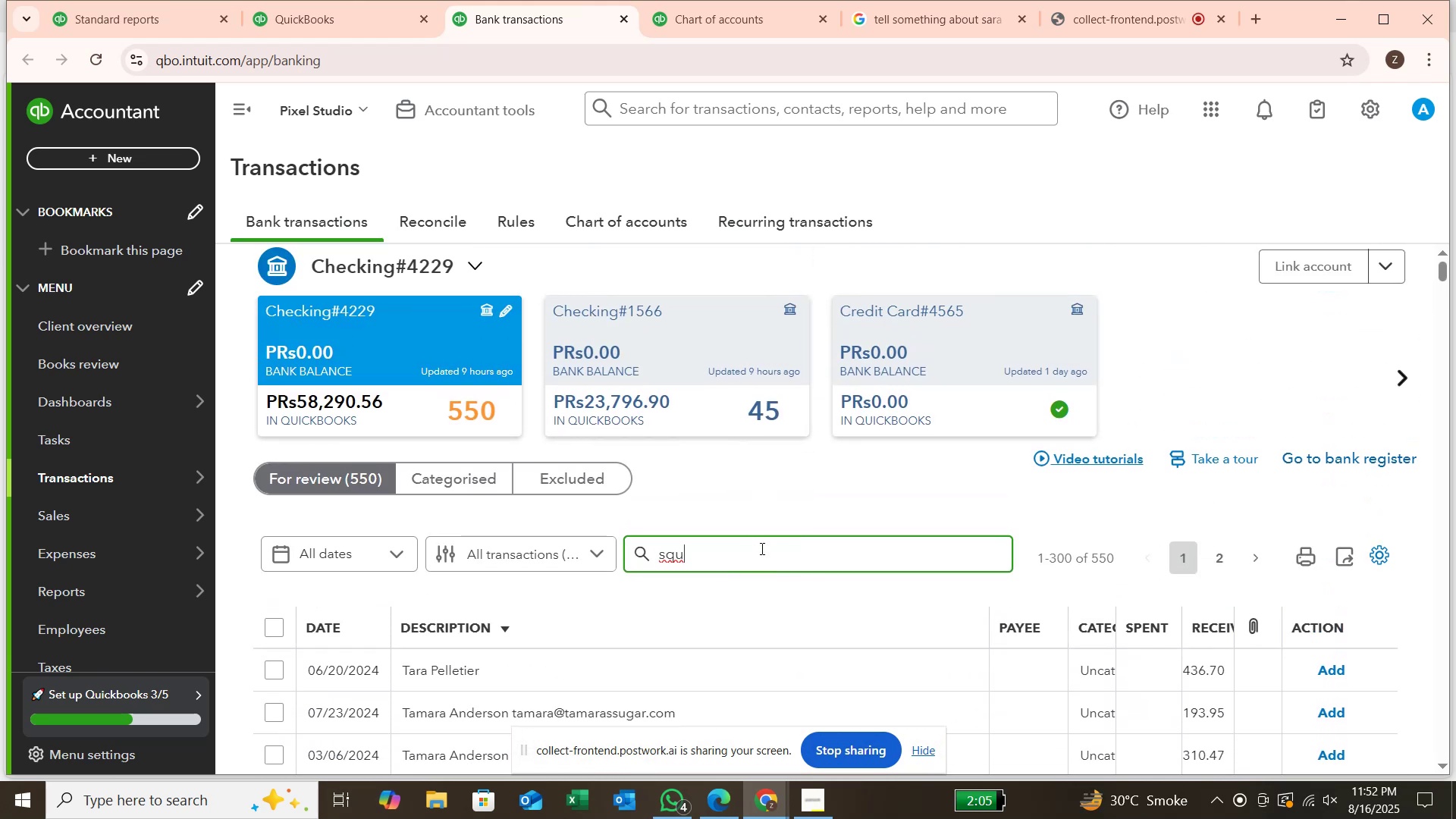 
key(Enter)
 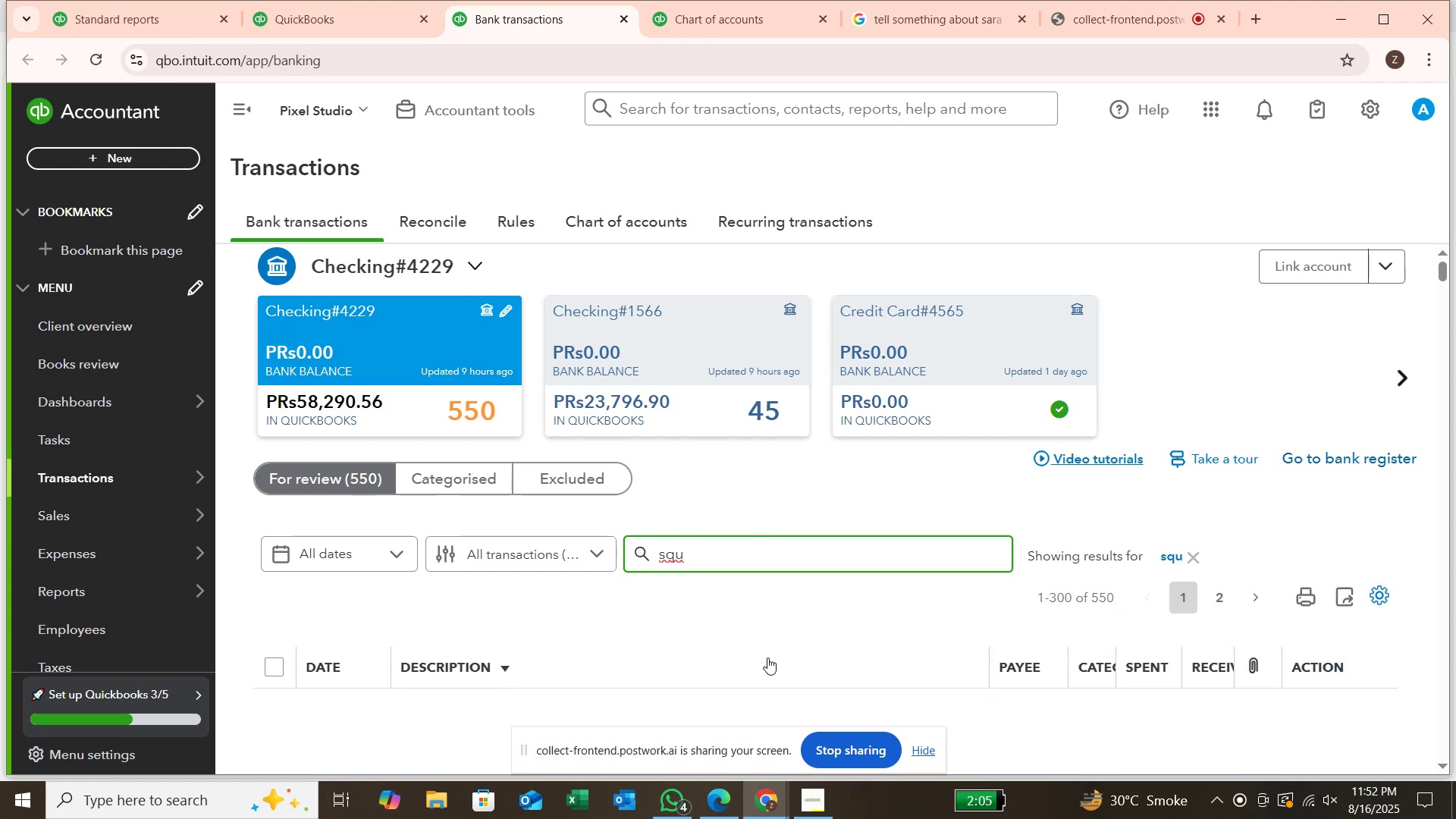 
scroll: coordinate [767, 657], scroll_direction: down, amount: 2.0
 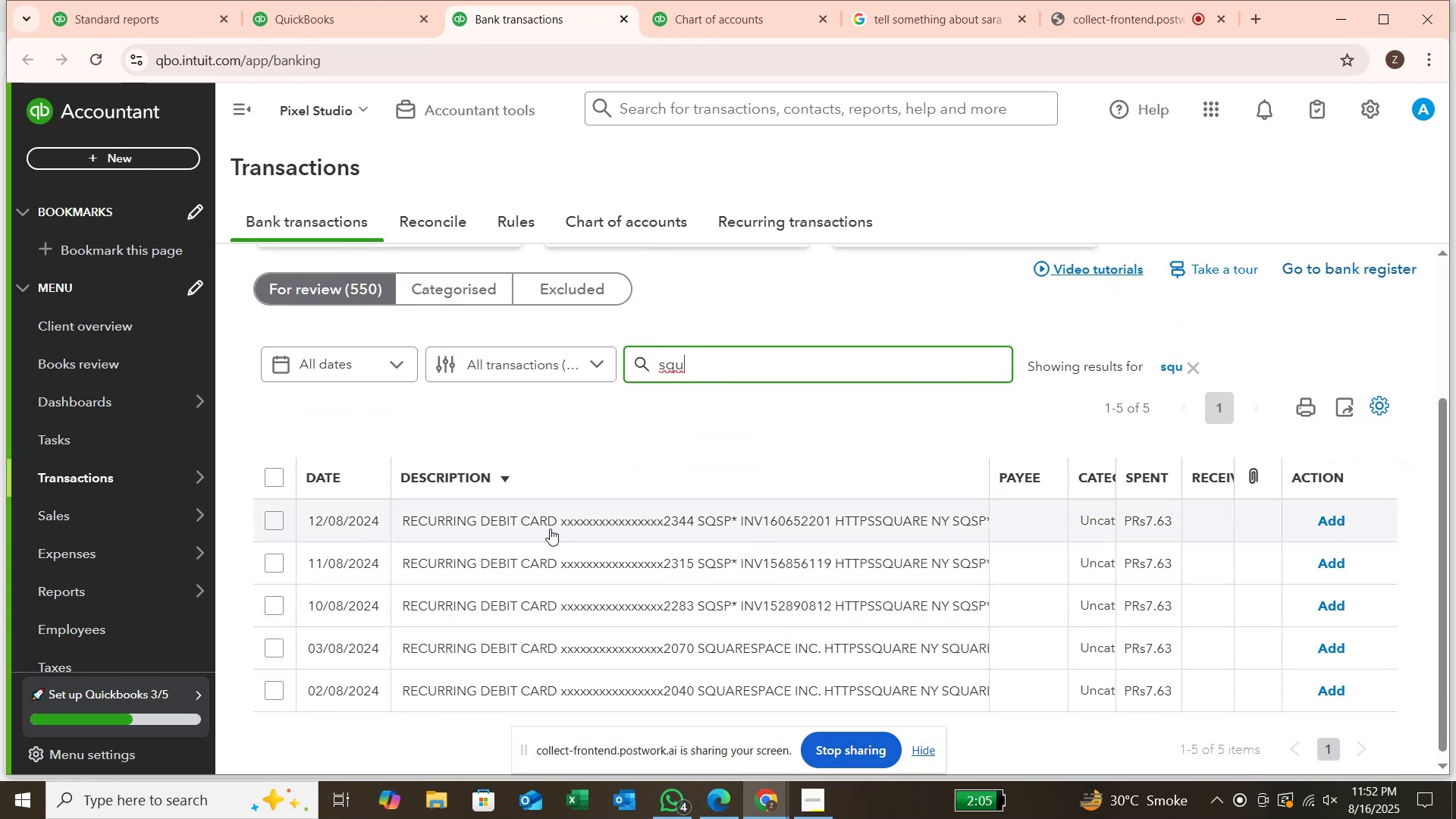 
left_click([271, 485])
 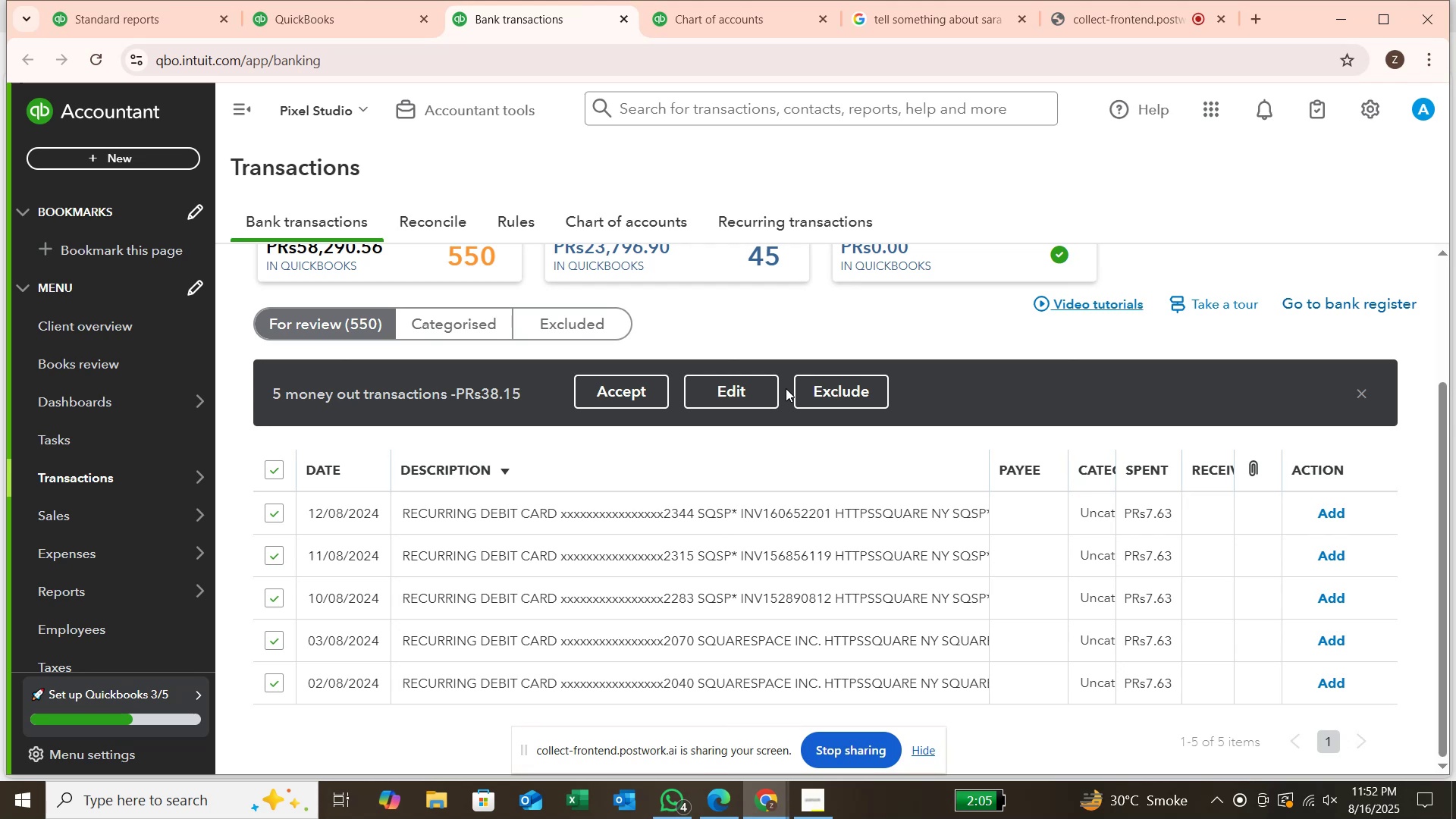 
left_click([745, 397])
 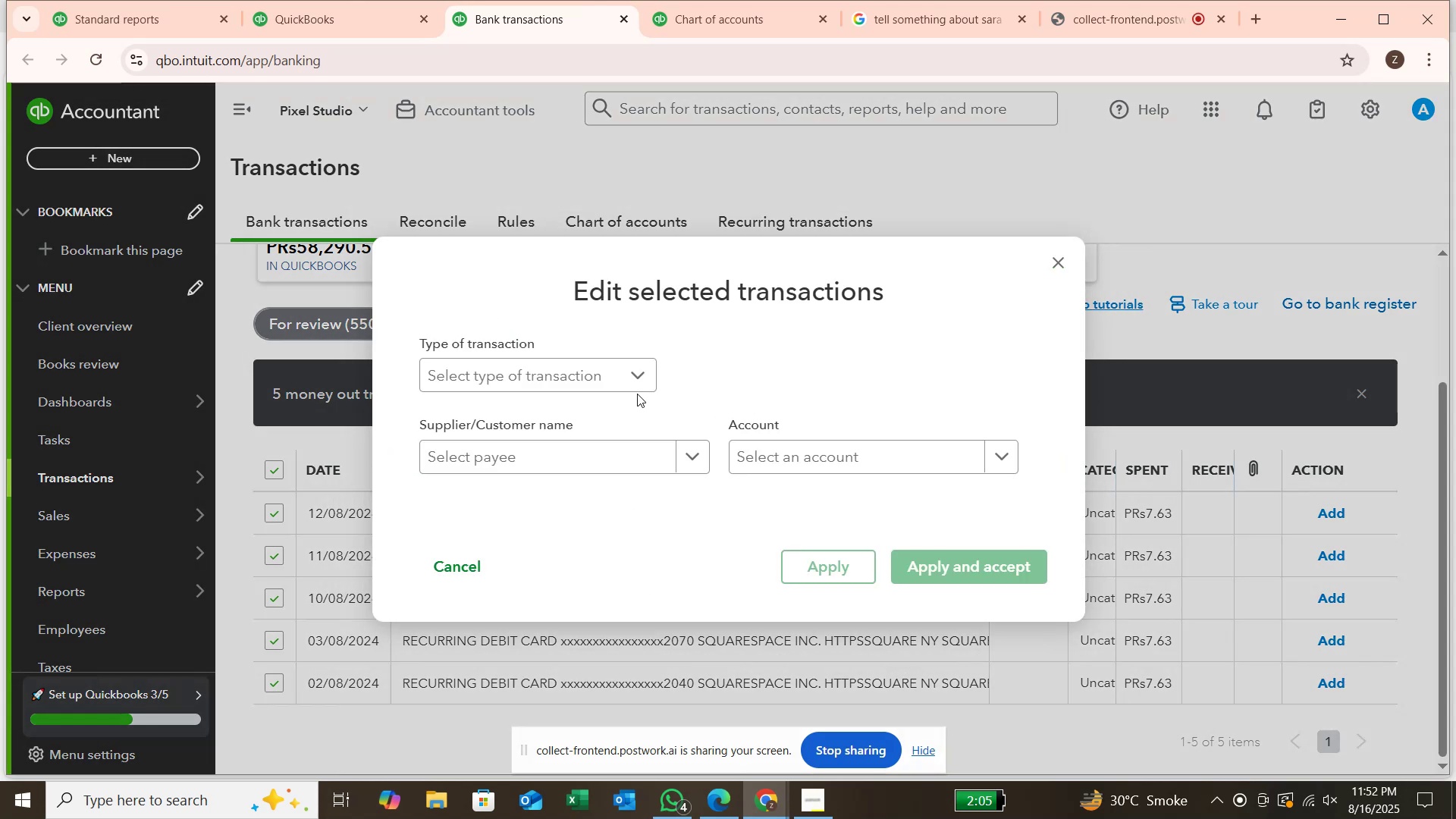 
left_click([639, 371])
 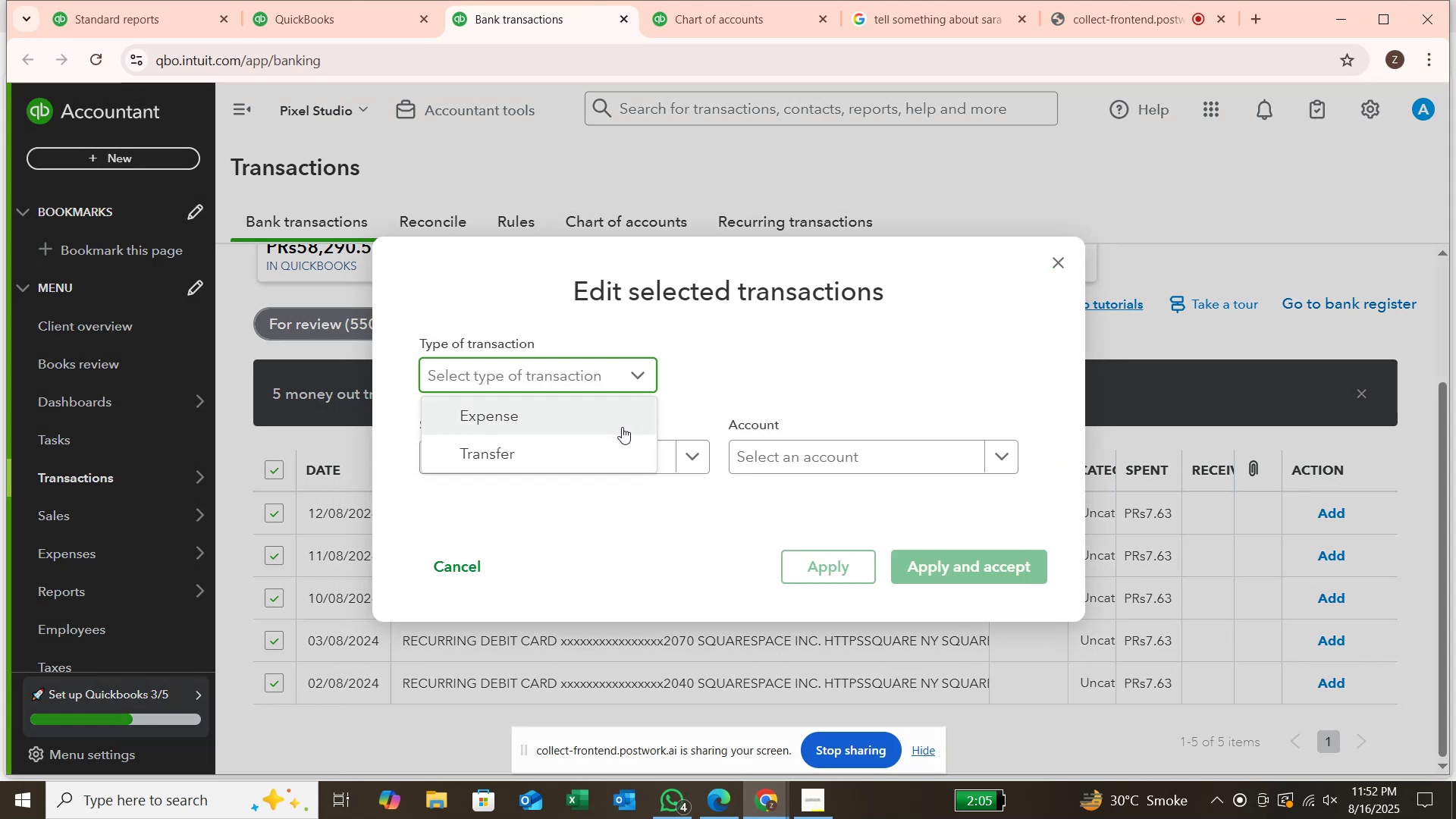 
left_click([622, 427])
 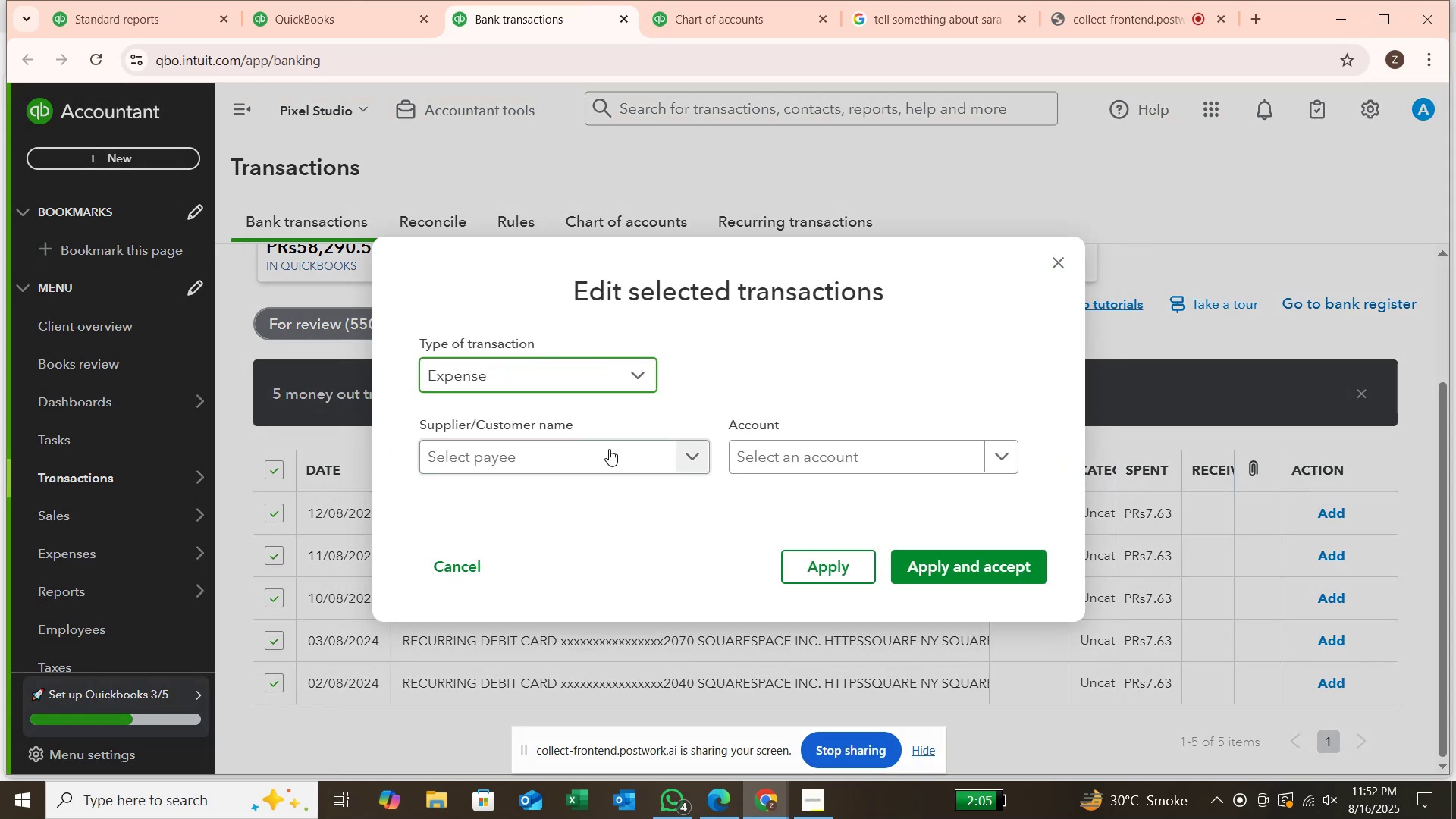 
left_click([608, 453])
 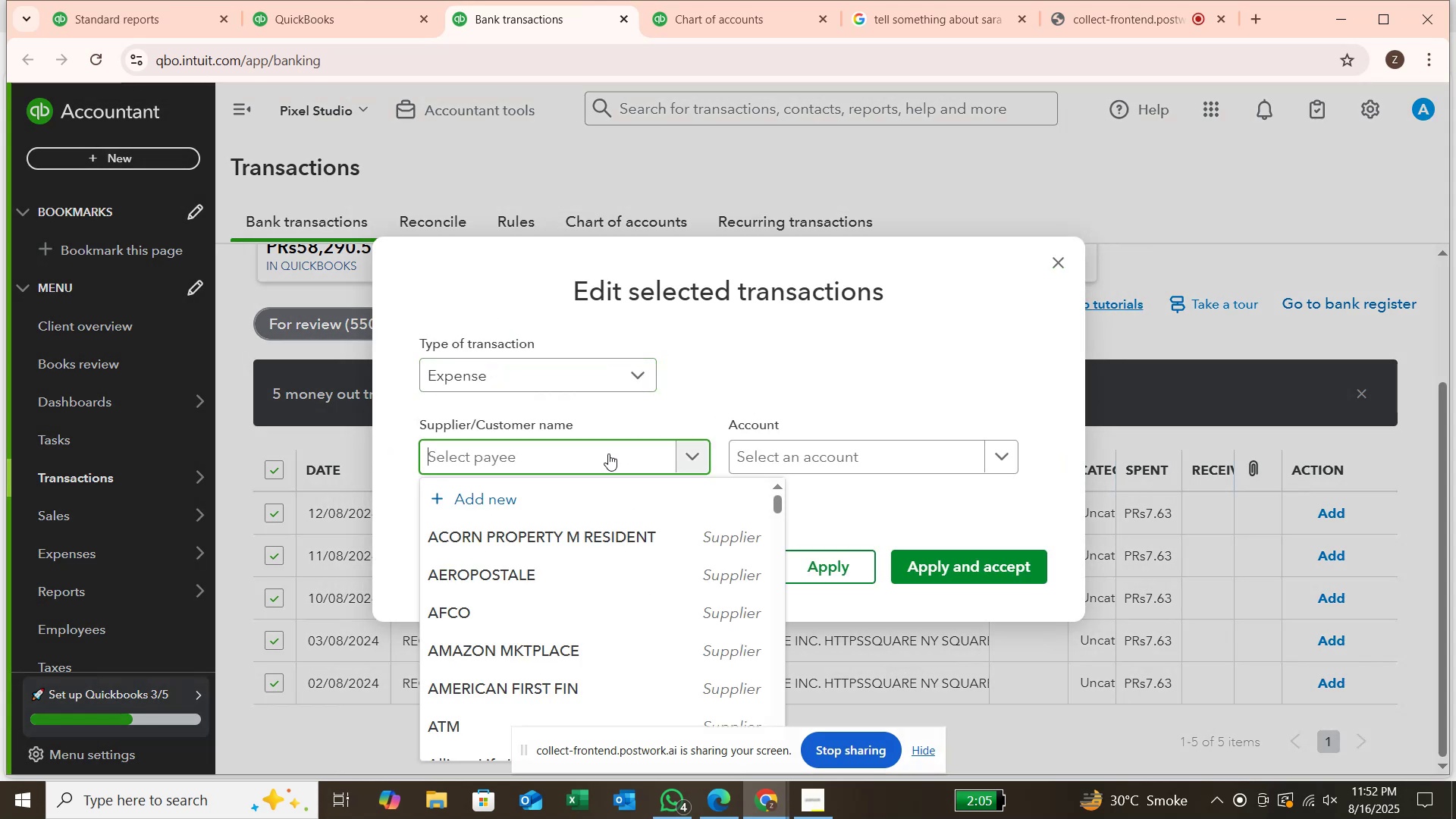 
type(sqsp)
 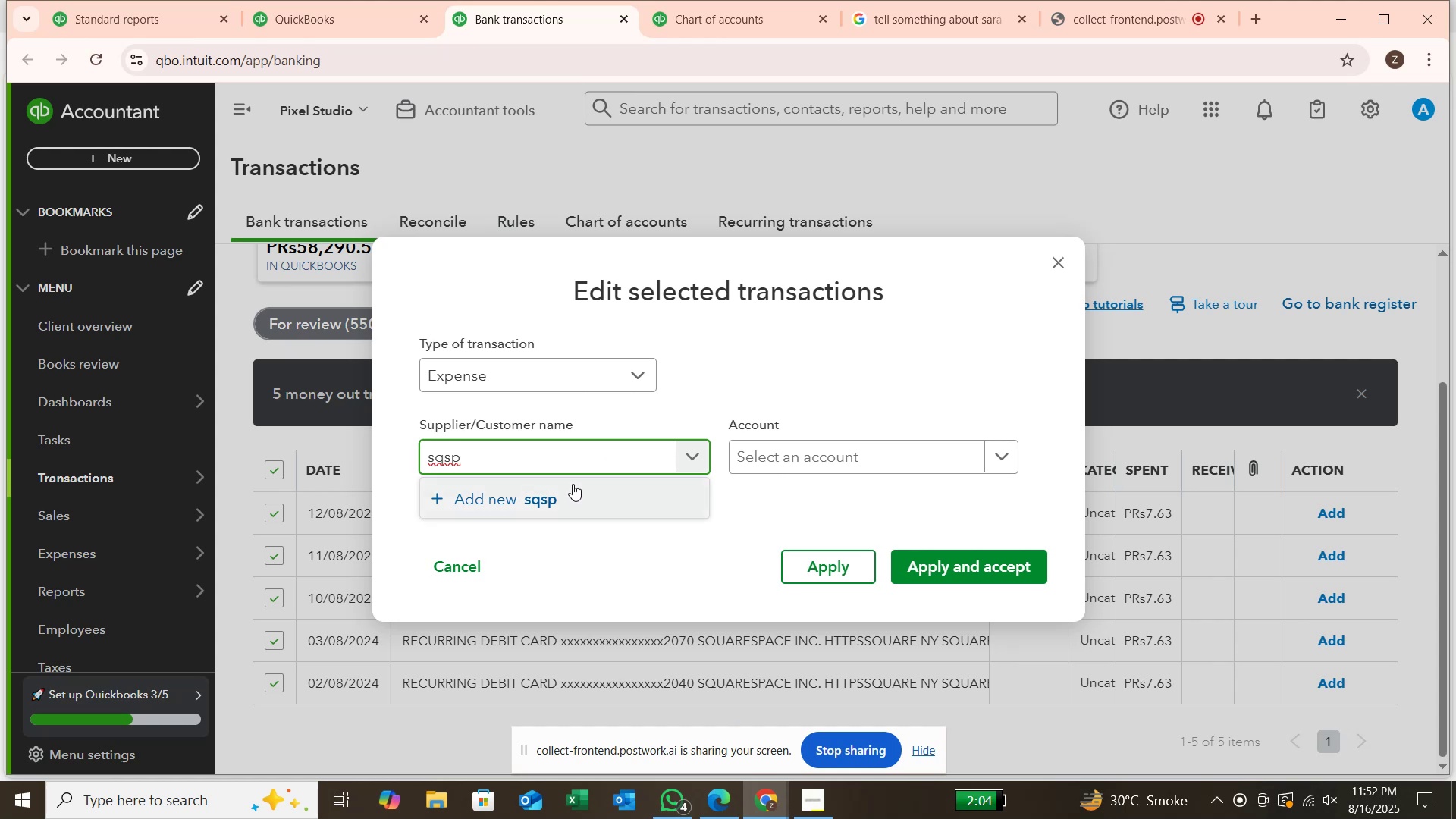 
left_click([560, 510])
 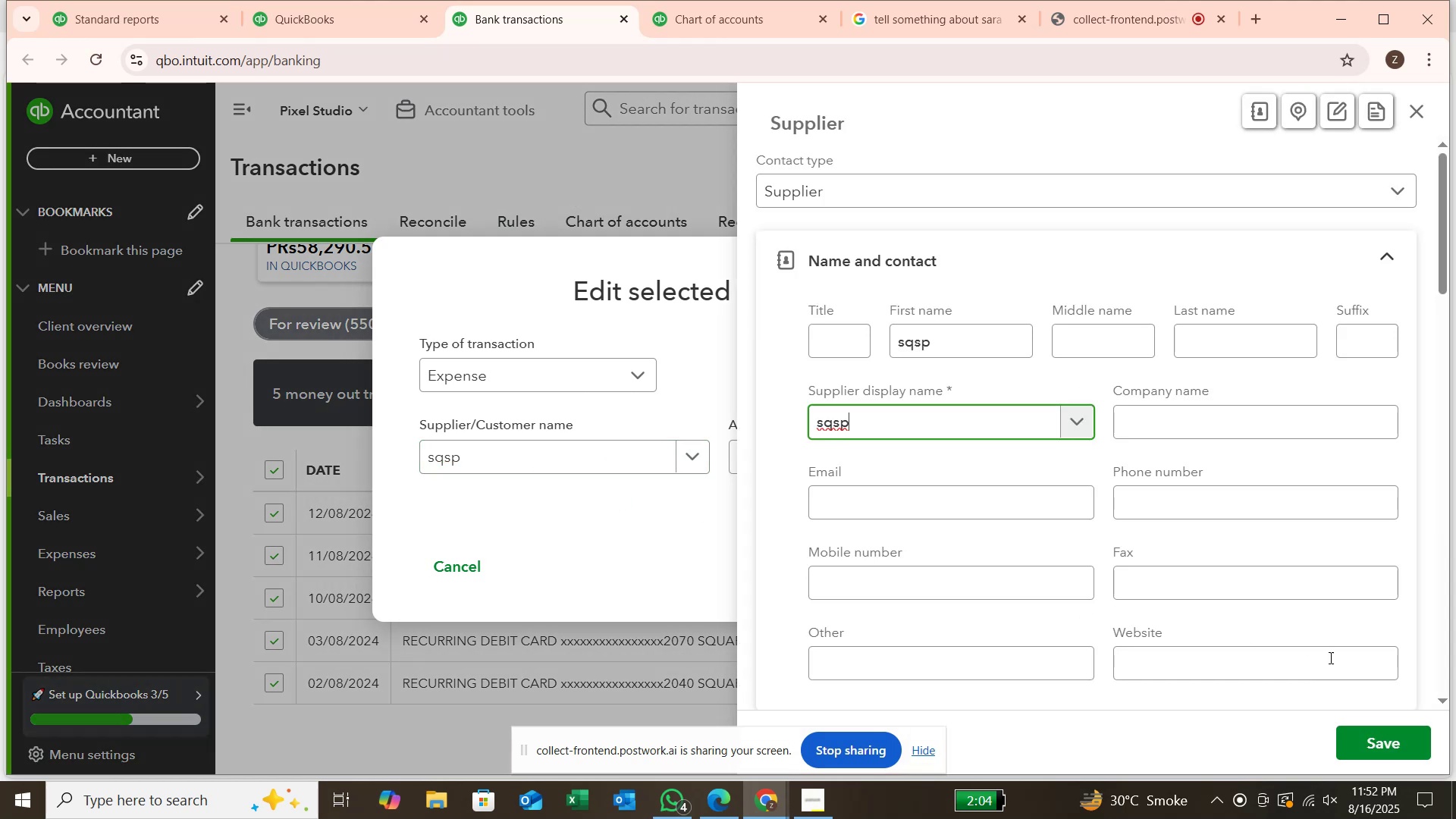 
left_click([1401, 745])
 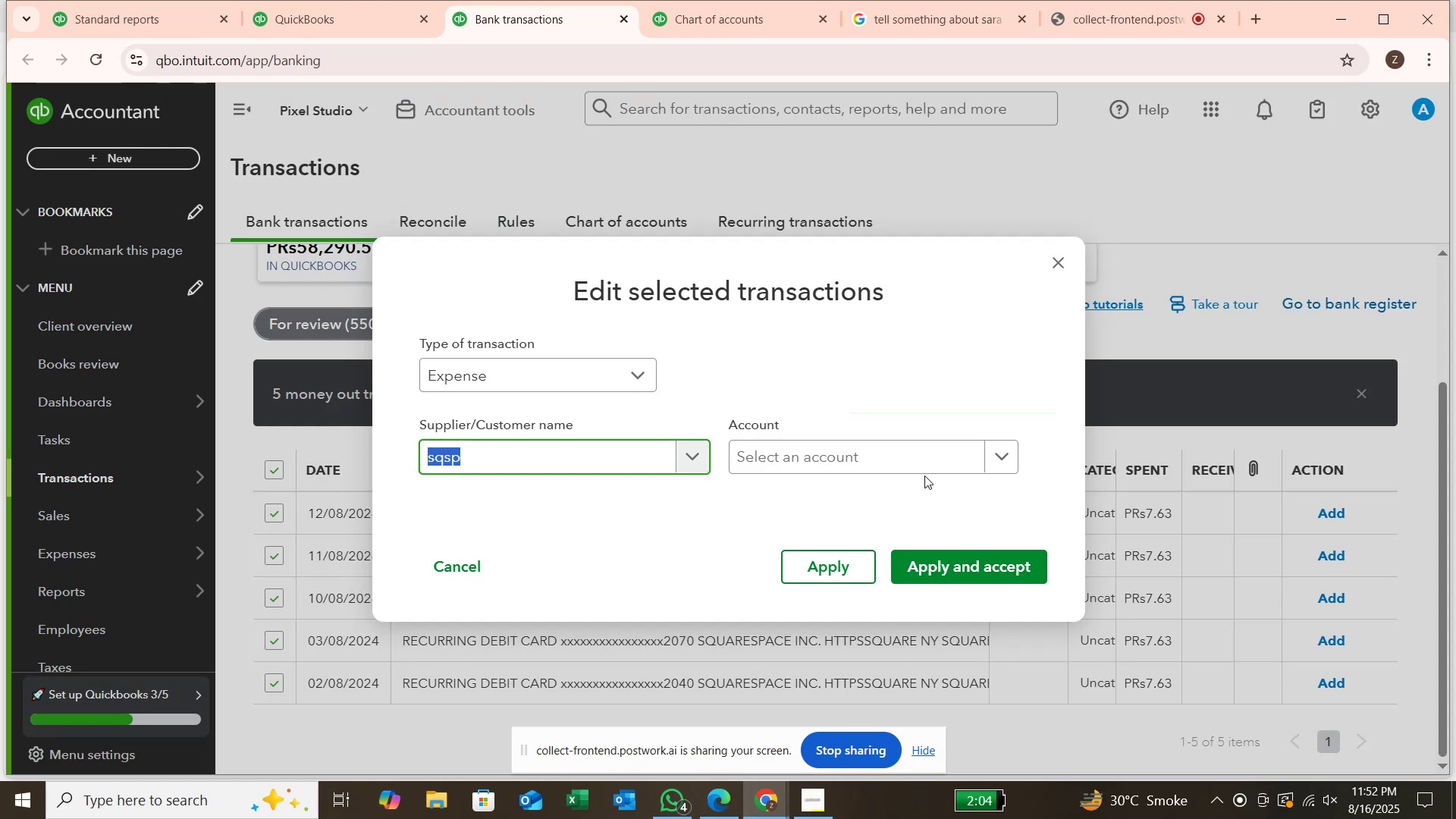 
left_click([910, 447])
 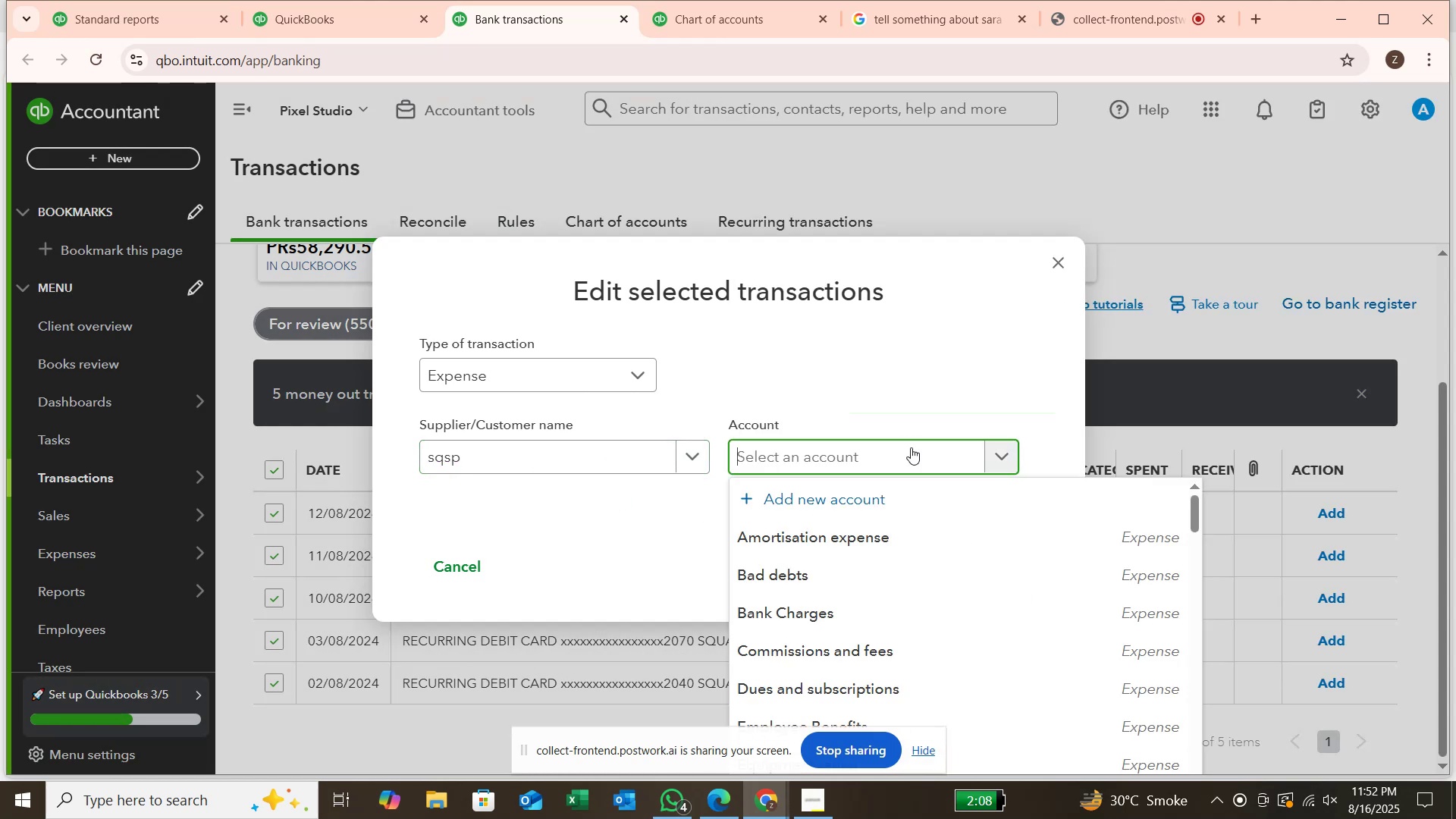 
type(sub)
 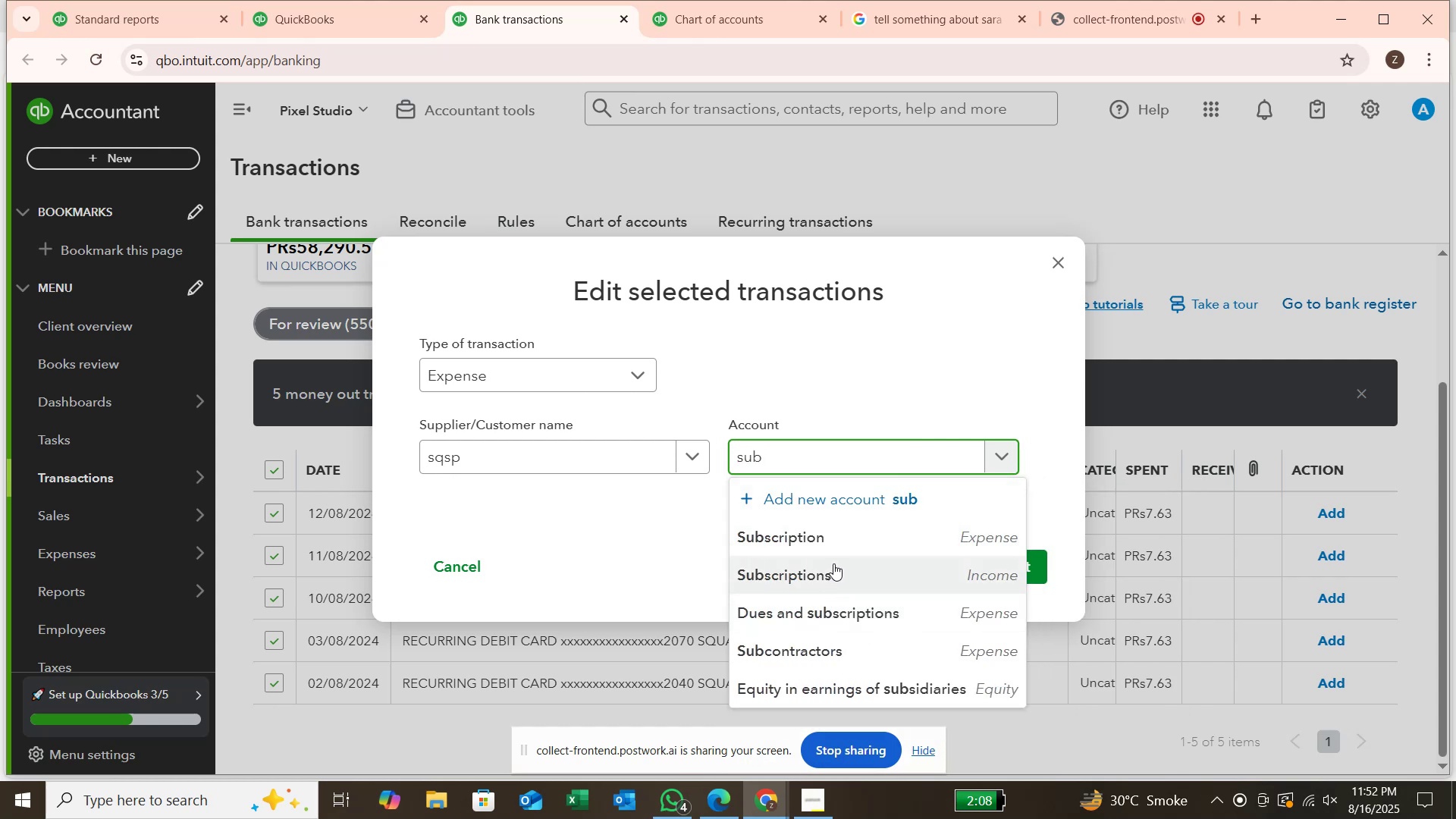 
left_click([840, 548])
 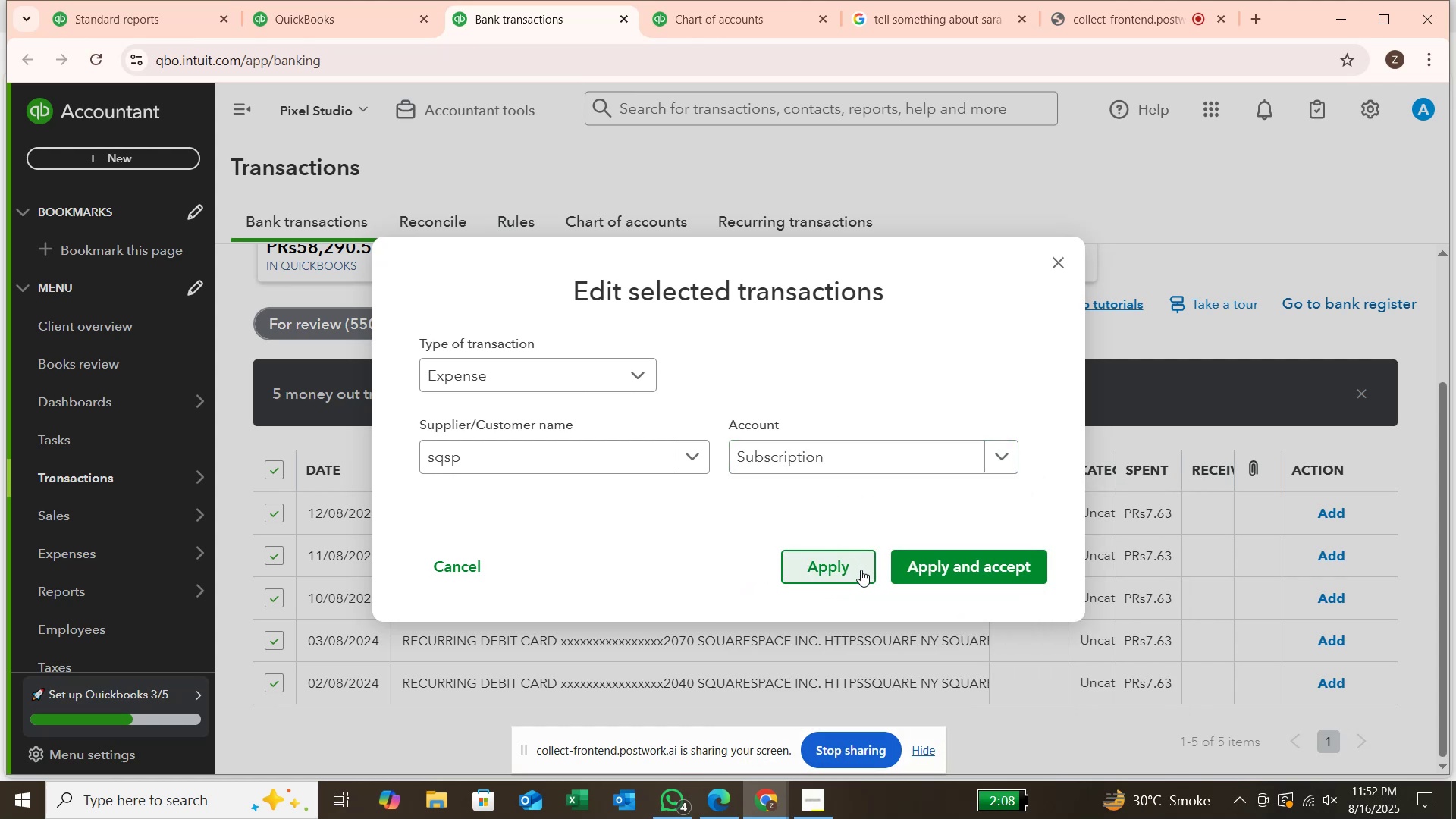 
left_click([952, 563])
 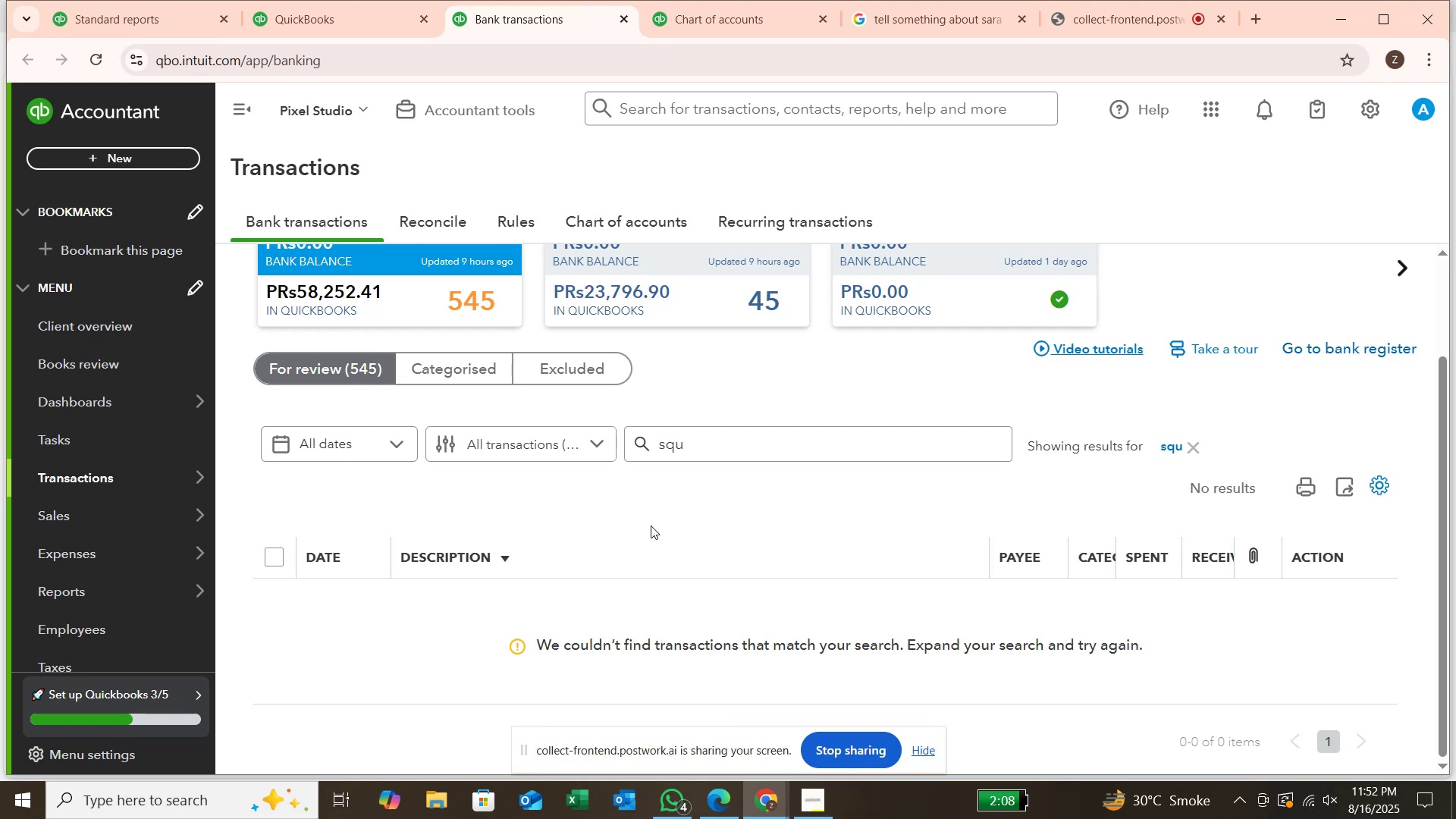 
wait(16.84)
 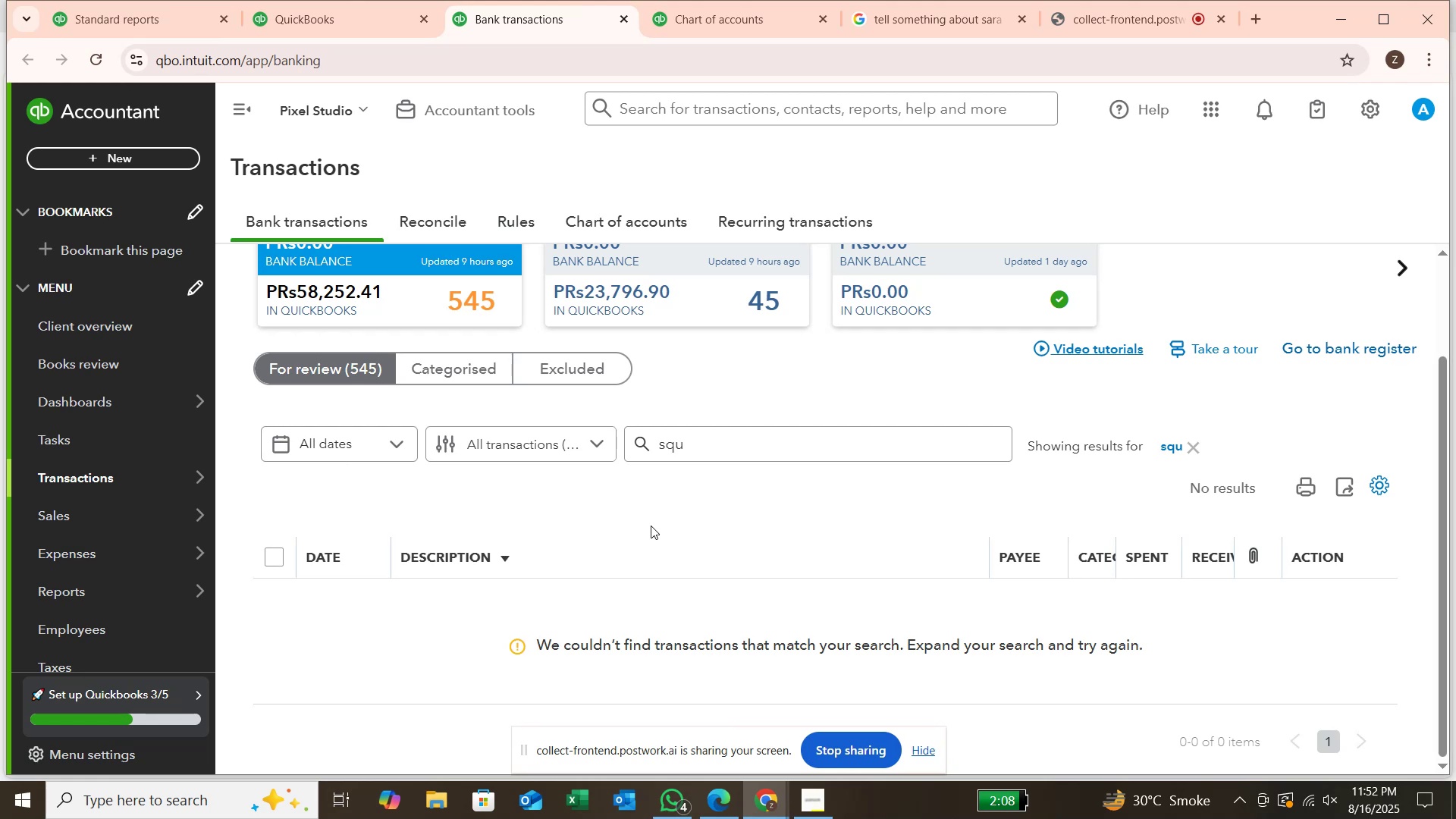 
left_click([1200, 449])
 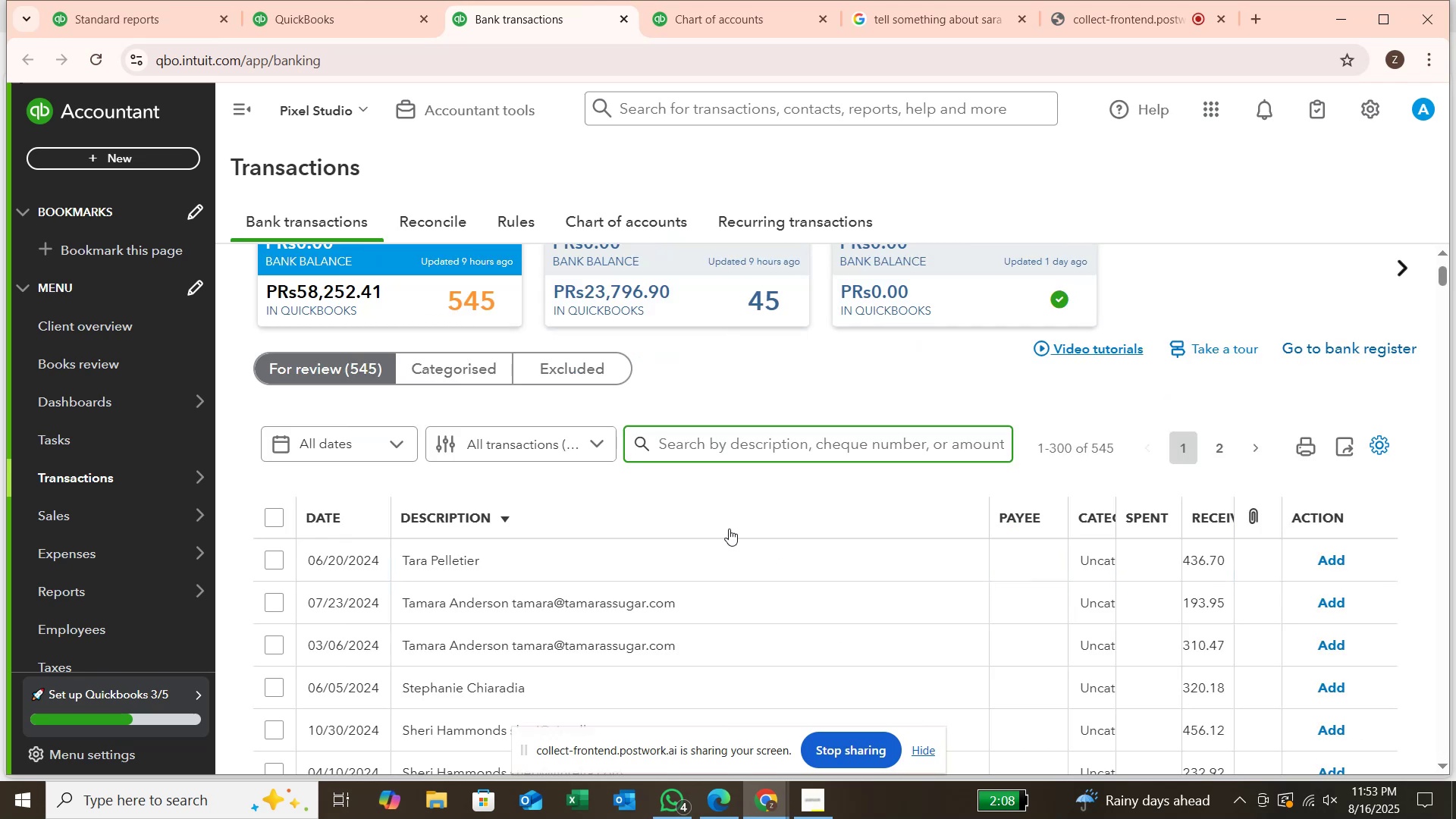 
wait(7.62)
 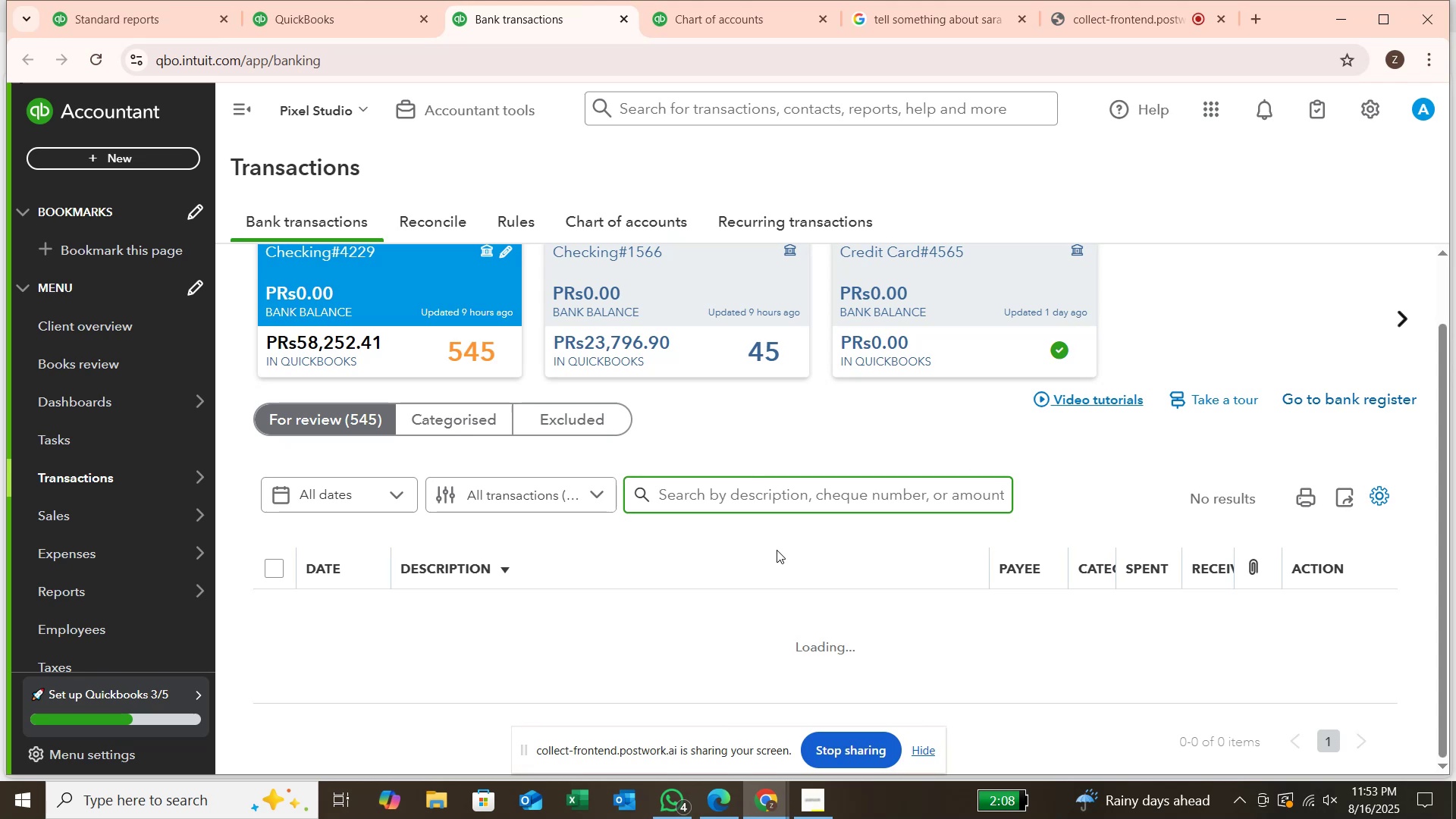 
scroll: coordinate [729, 530], scroll_direction: down, amount: 15.0
 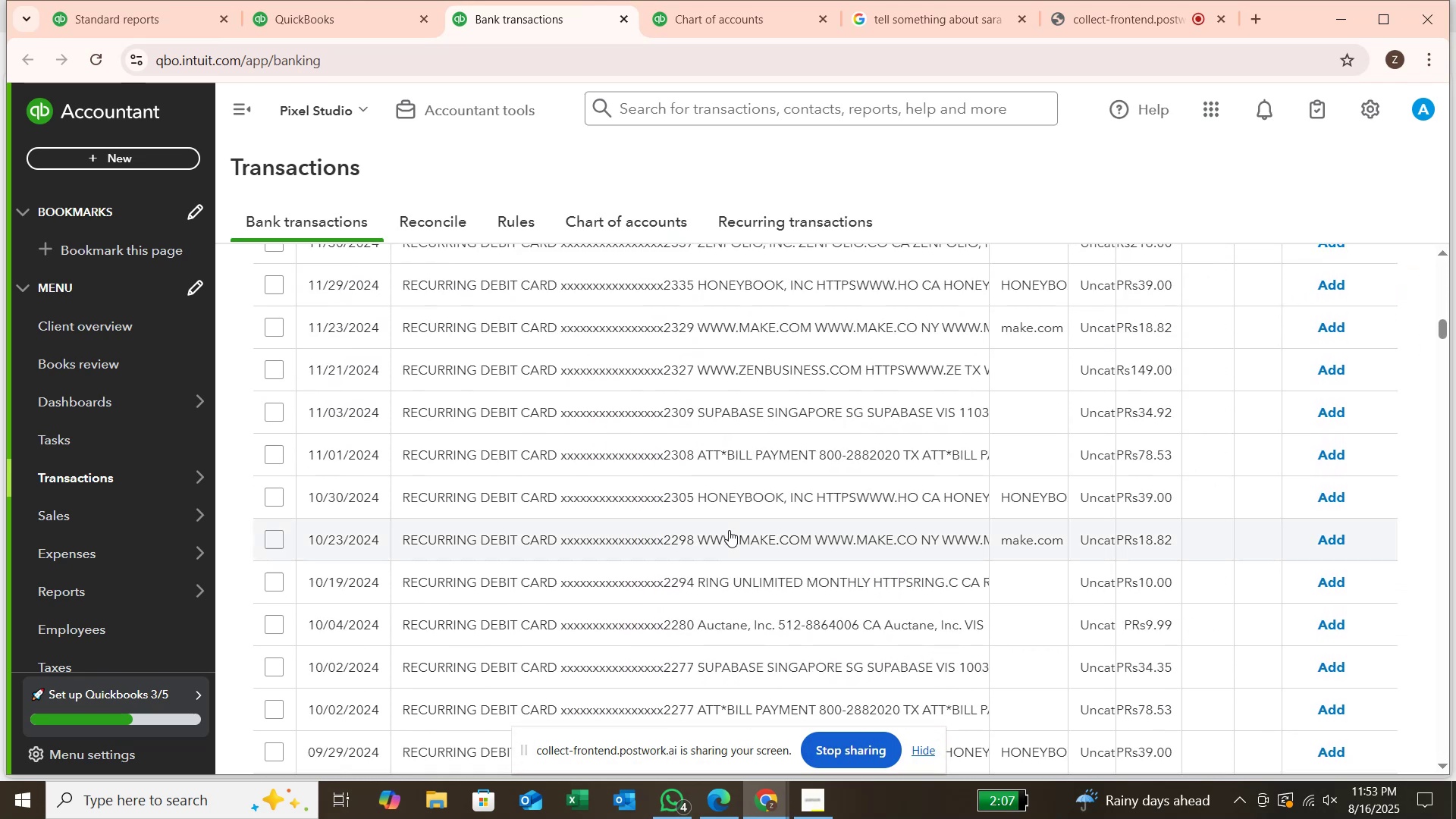 
scroll: coordinate [898, 474], scroll_direction: up, amount: 16.0
 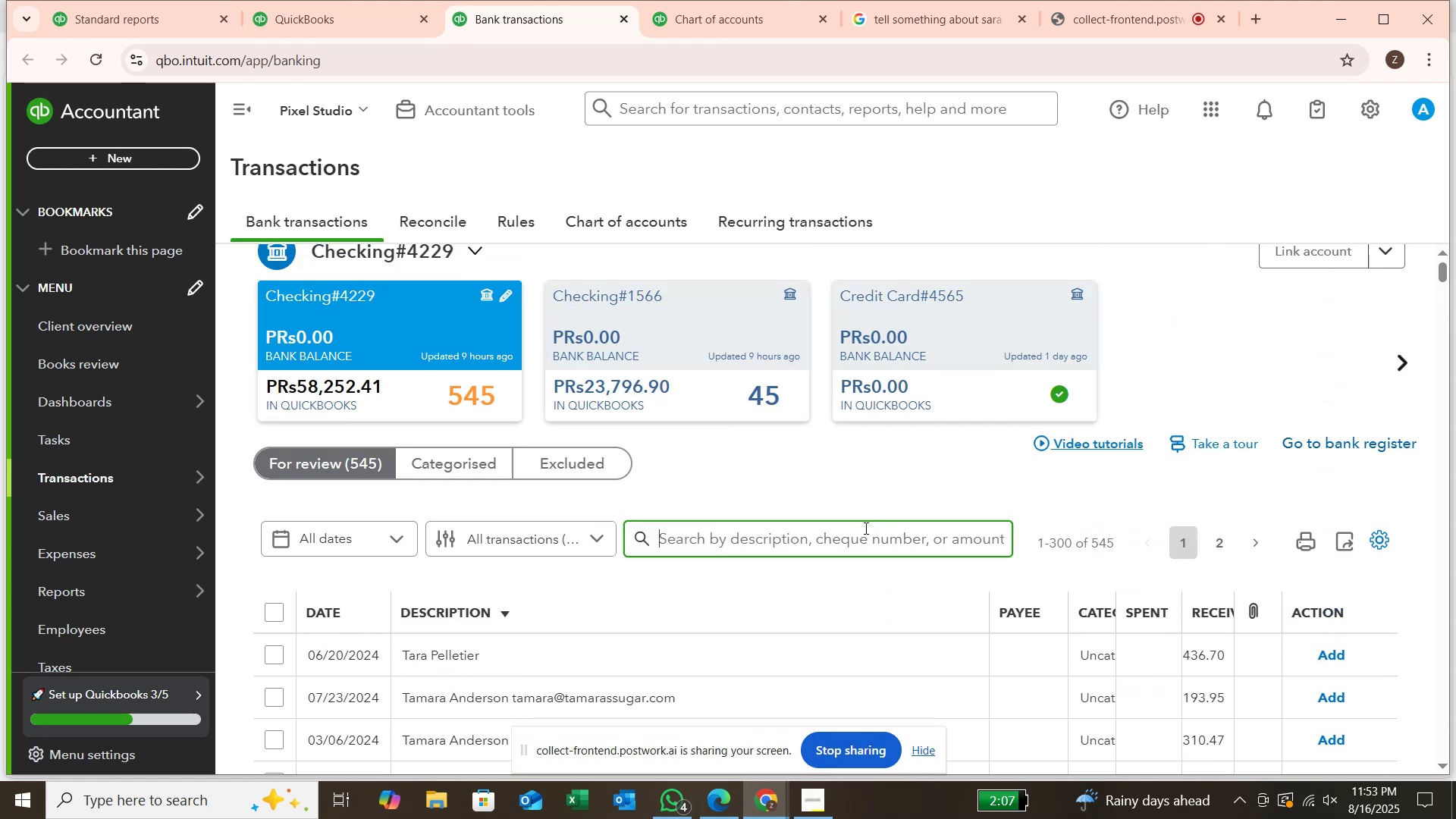 
left_click([863, 532])
 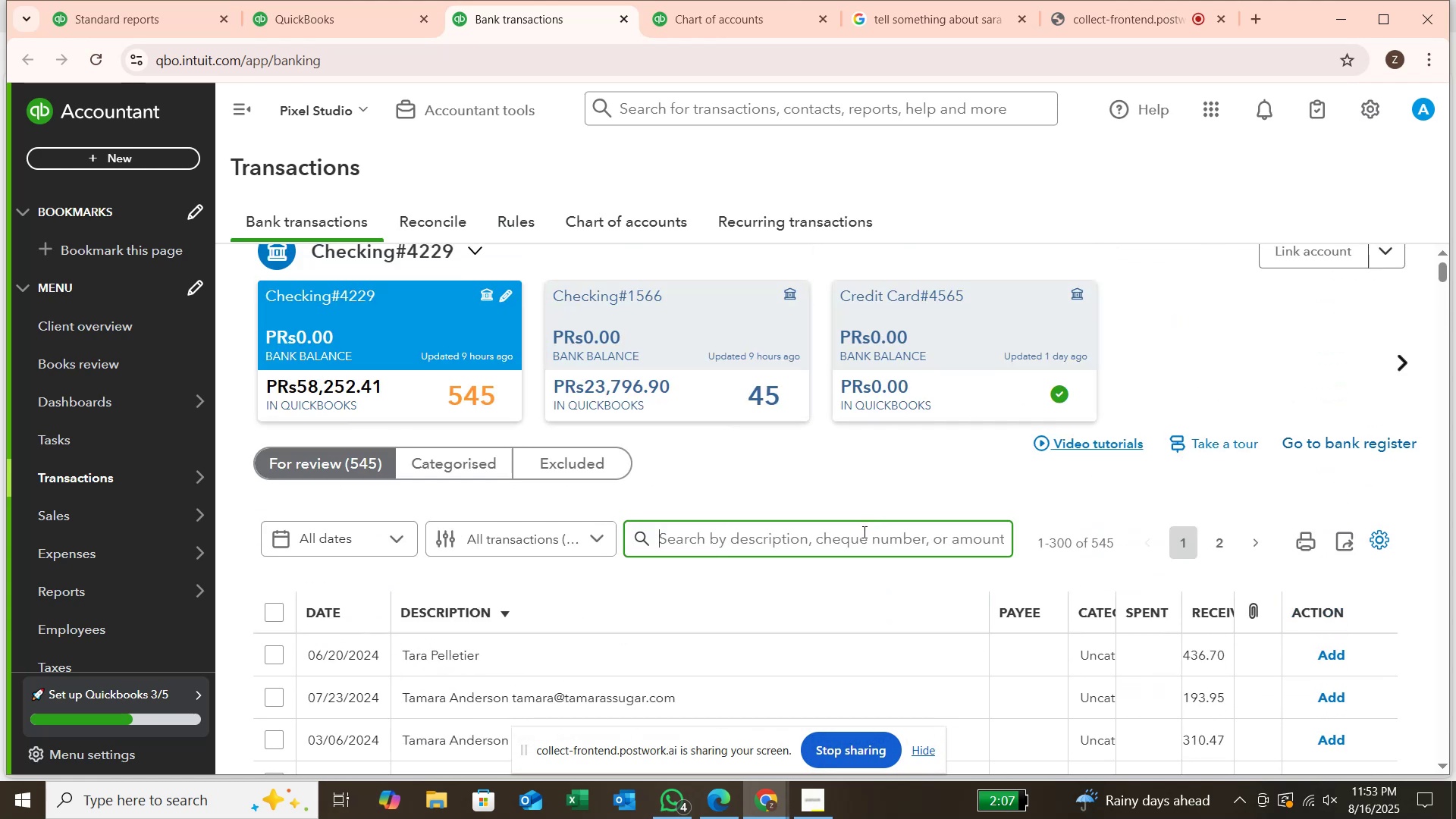 
type(sup)
 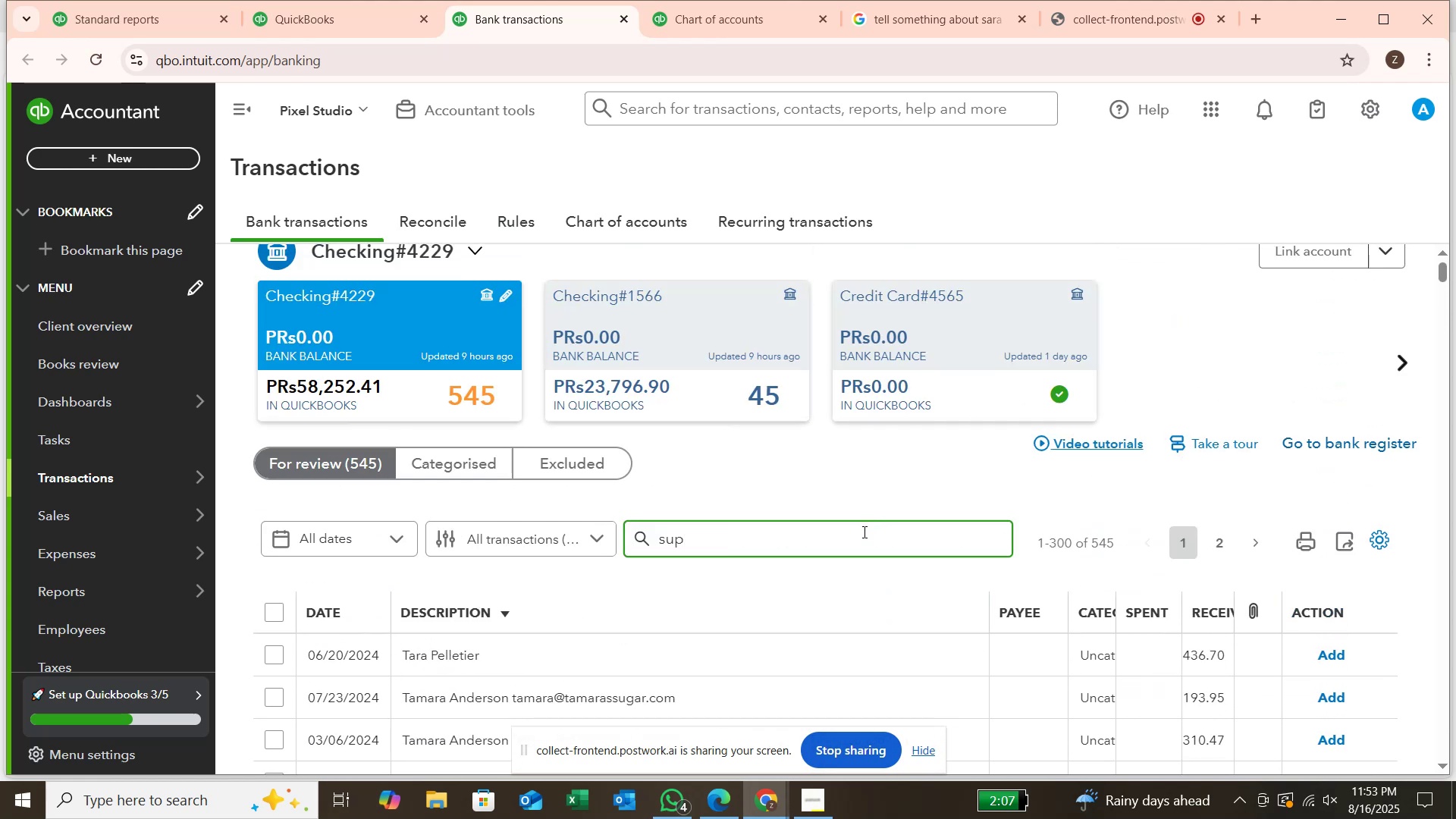 
key(Enter)
 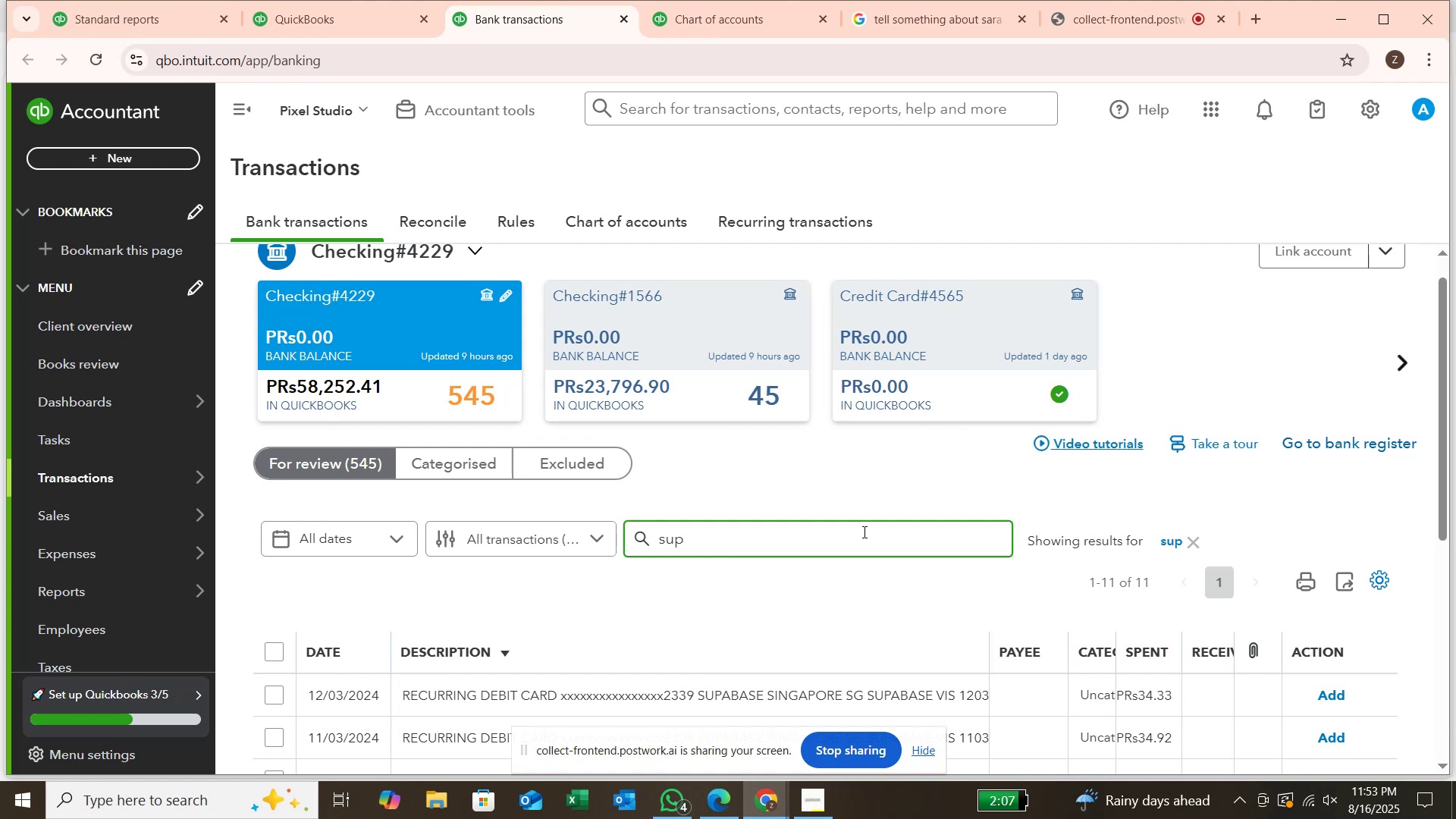 
wait(6.42)
 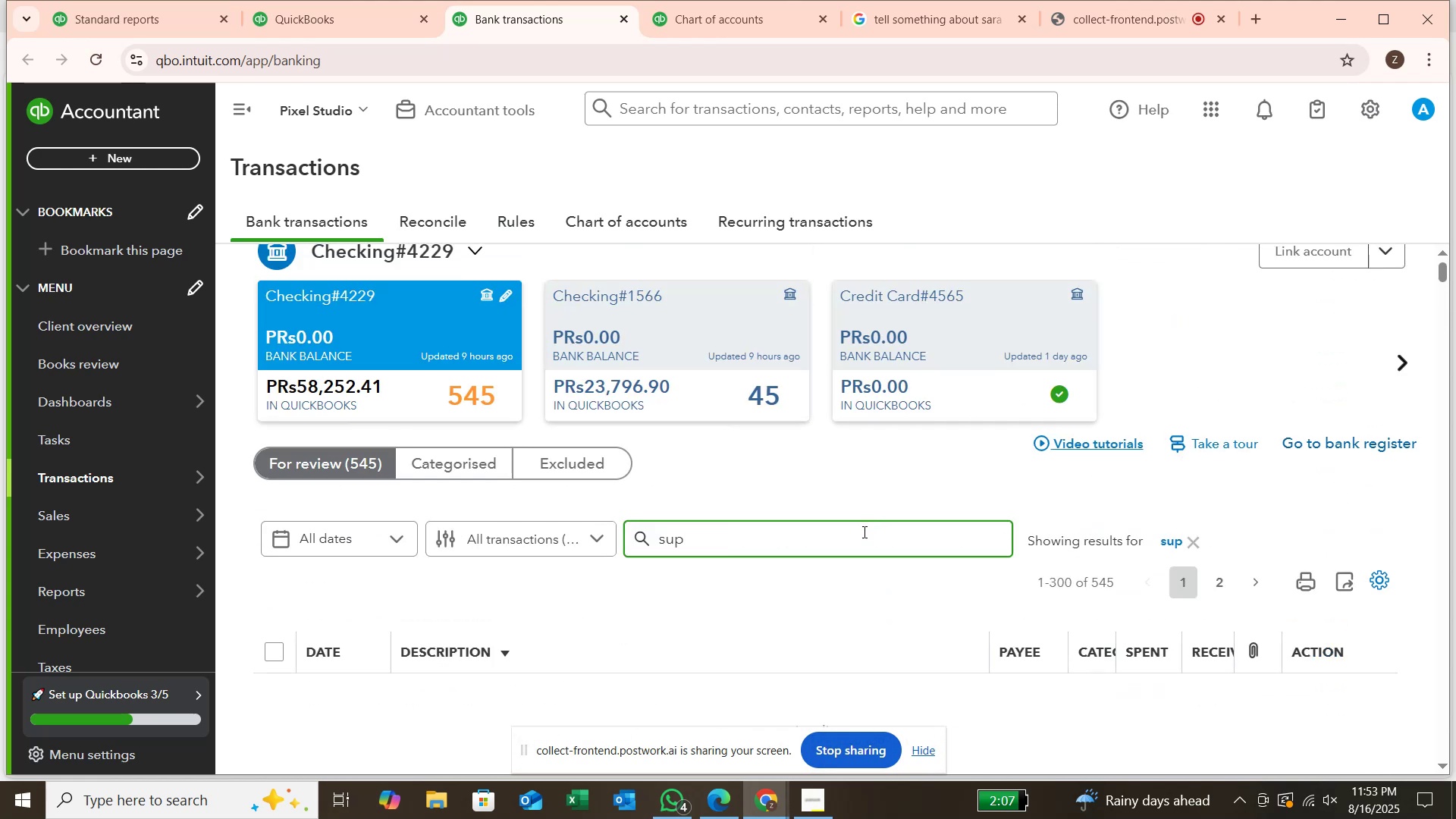 
scroll: coordinate [822, 588], scroll_direction: down, amount: 3.0
 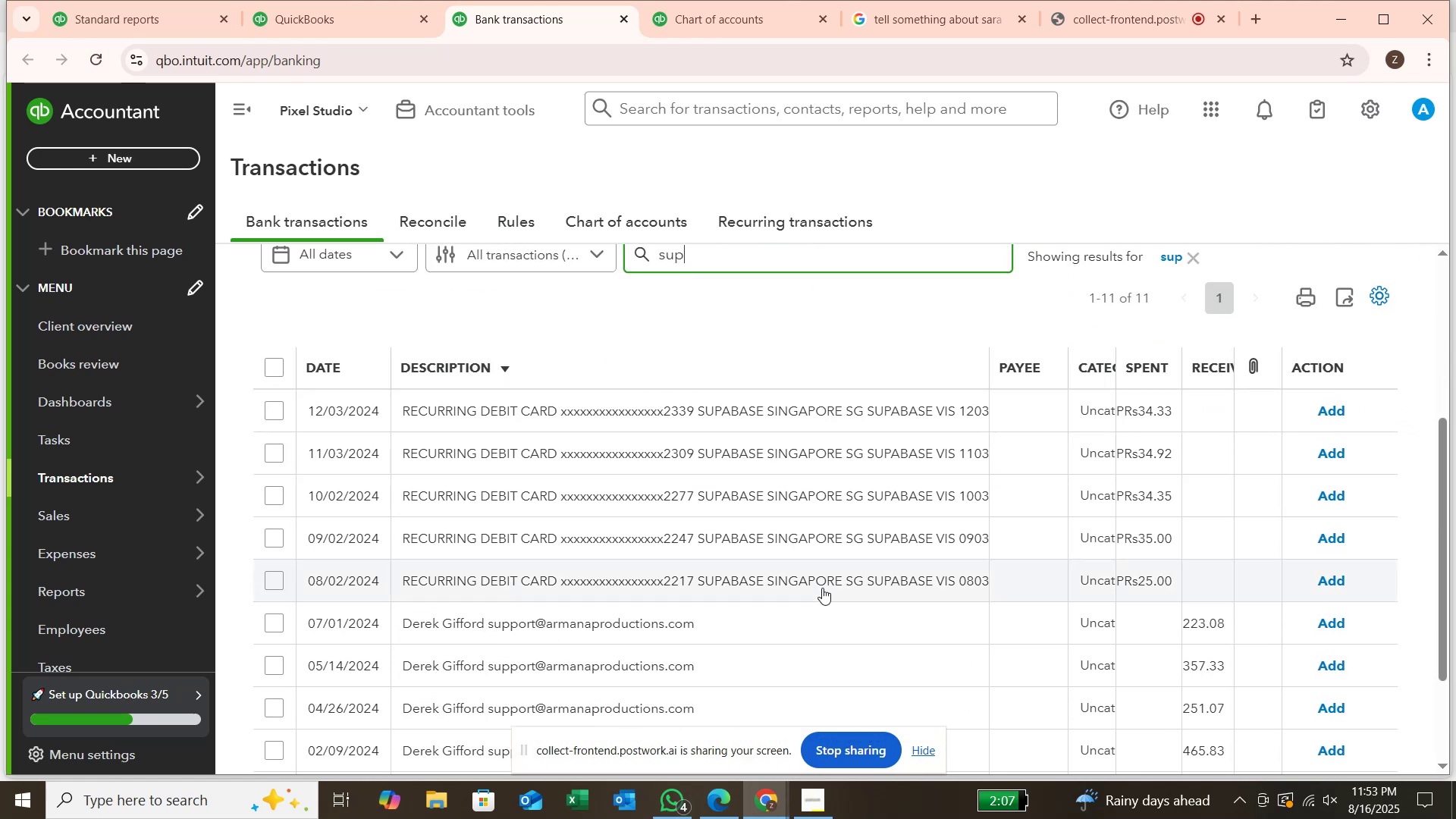 
scroll: coordinate [822, 588], scroll_direction: up, amount: 1.0
 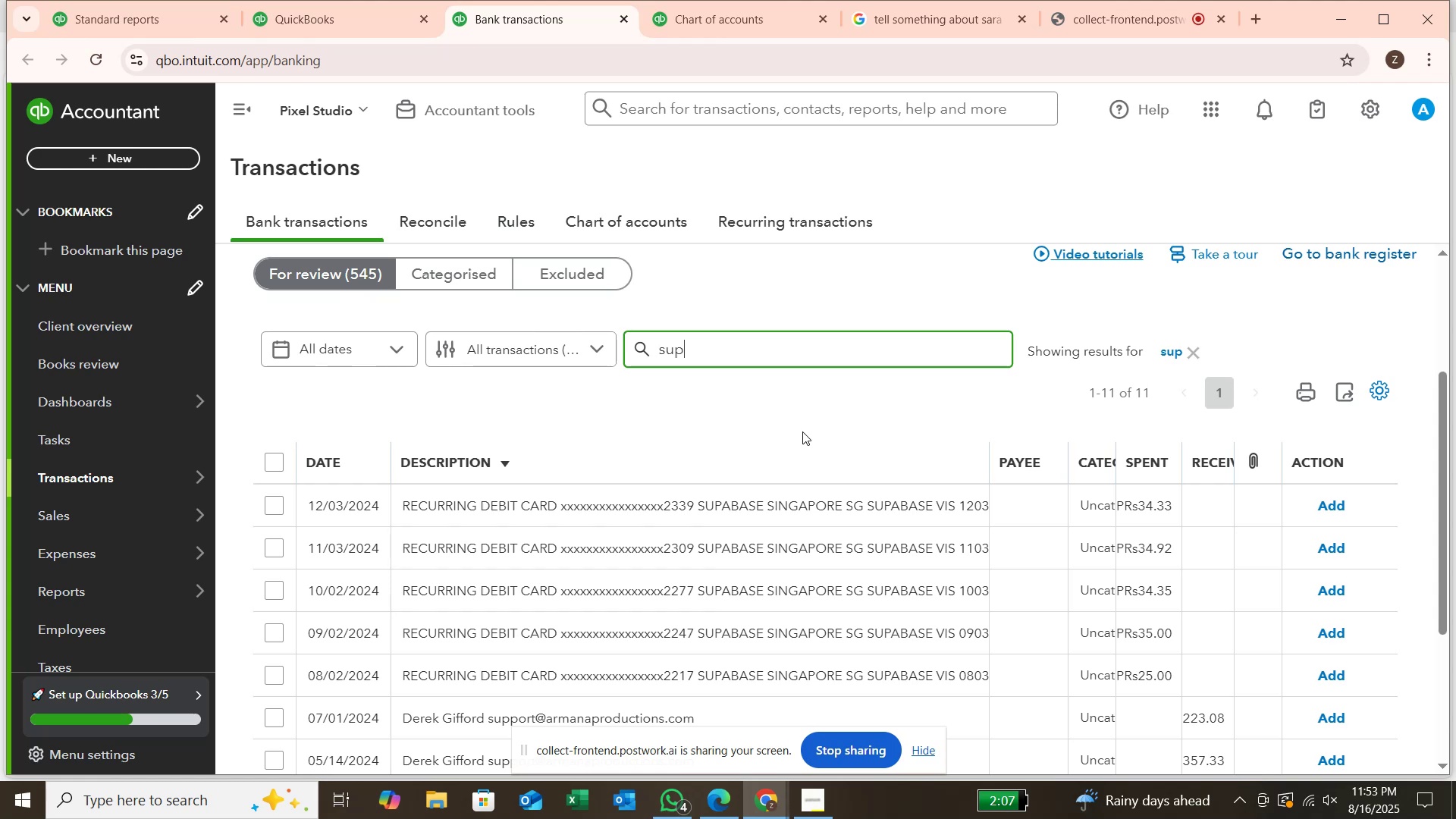 
key(A)
 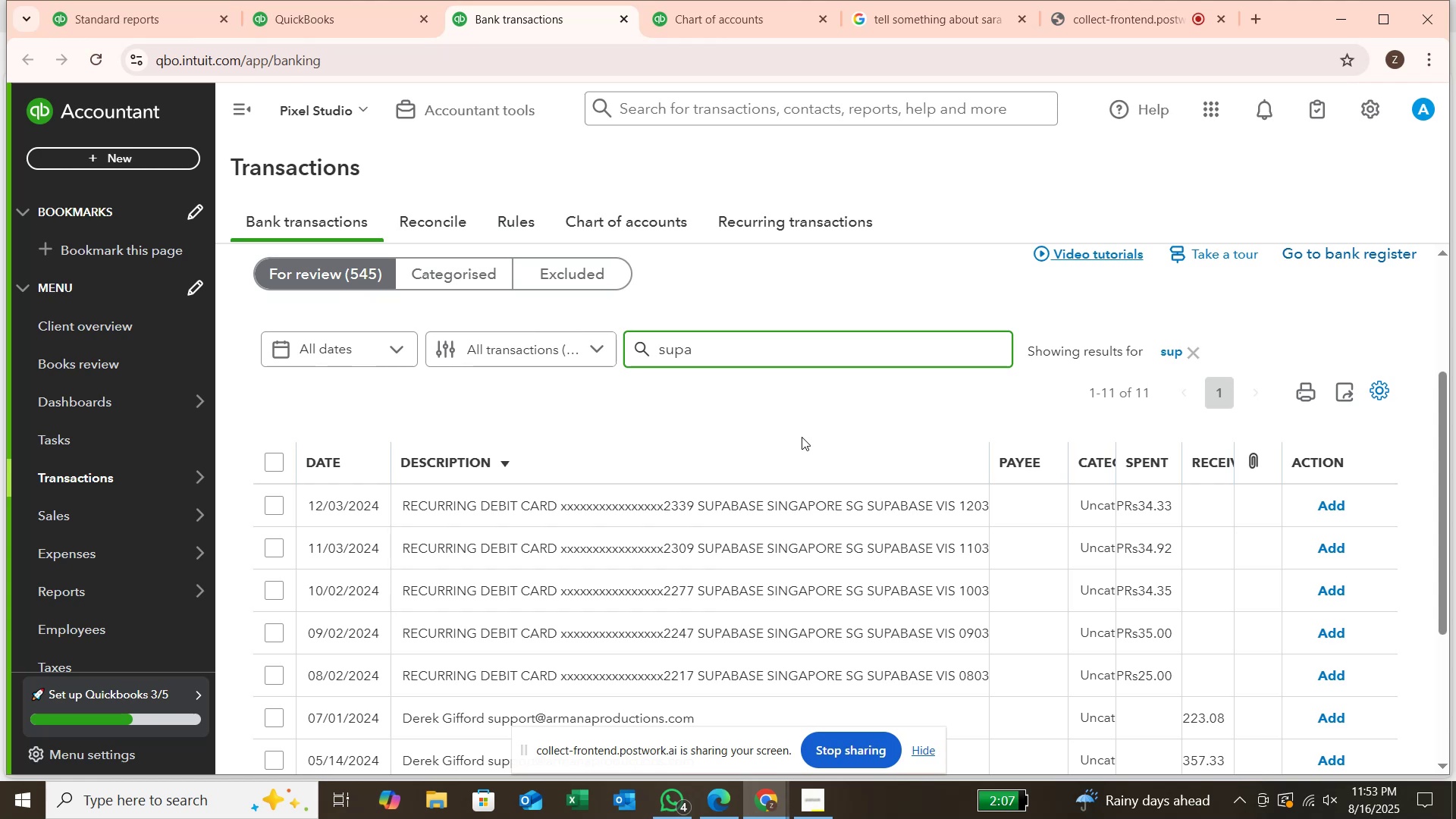 
key(Numpad4)
 